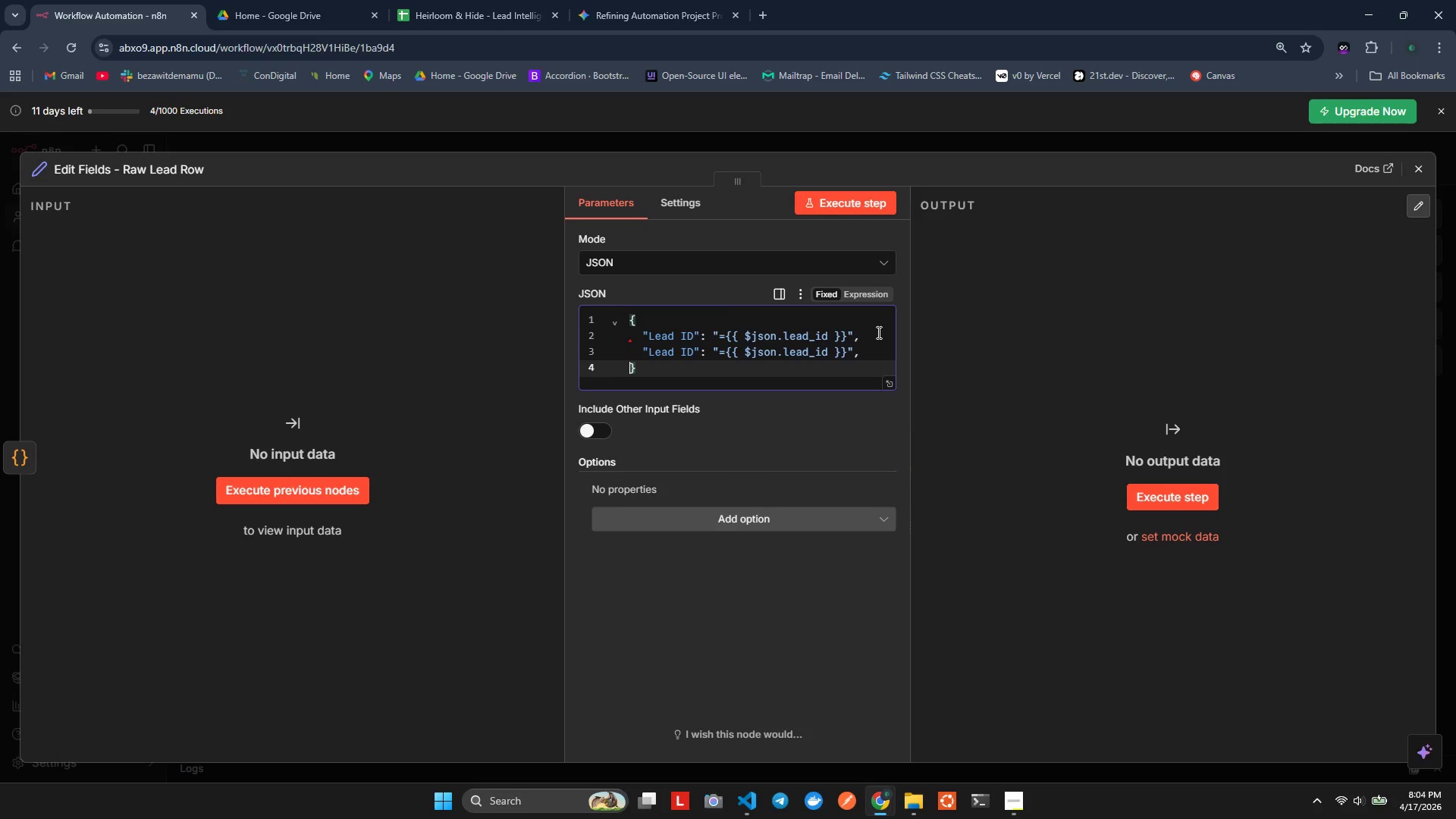 
key(Control+V)
 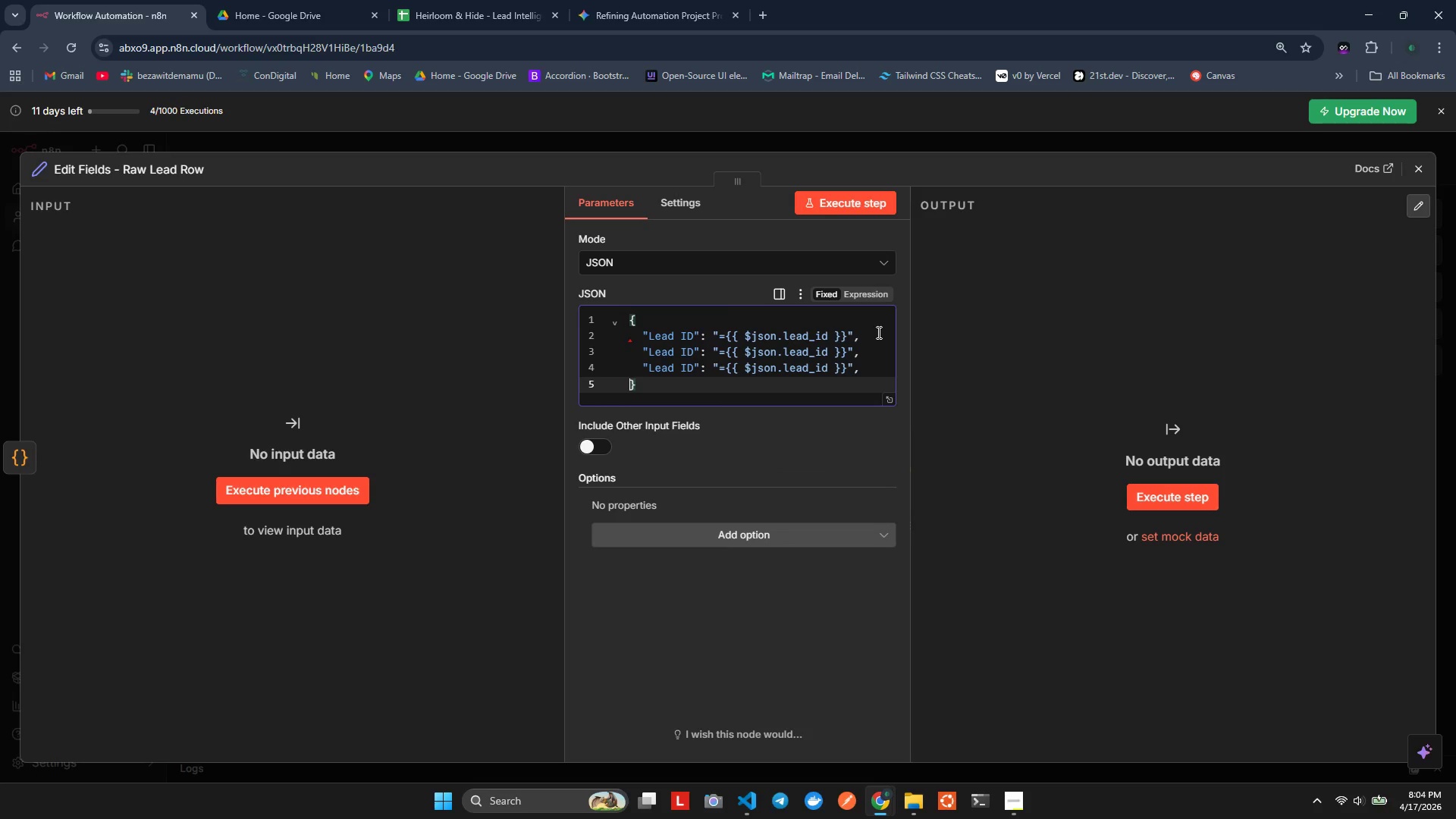 
key(Control+V)
 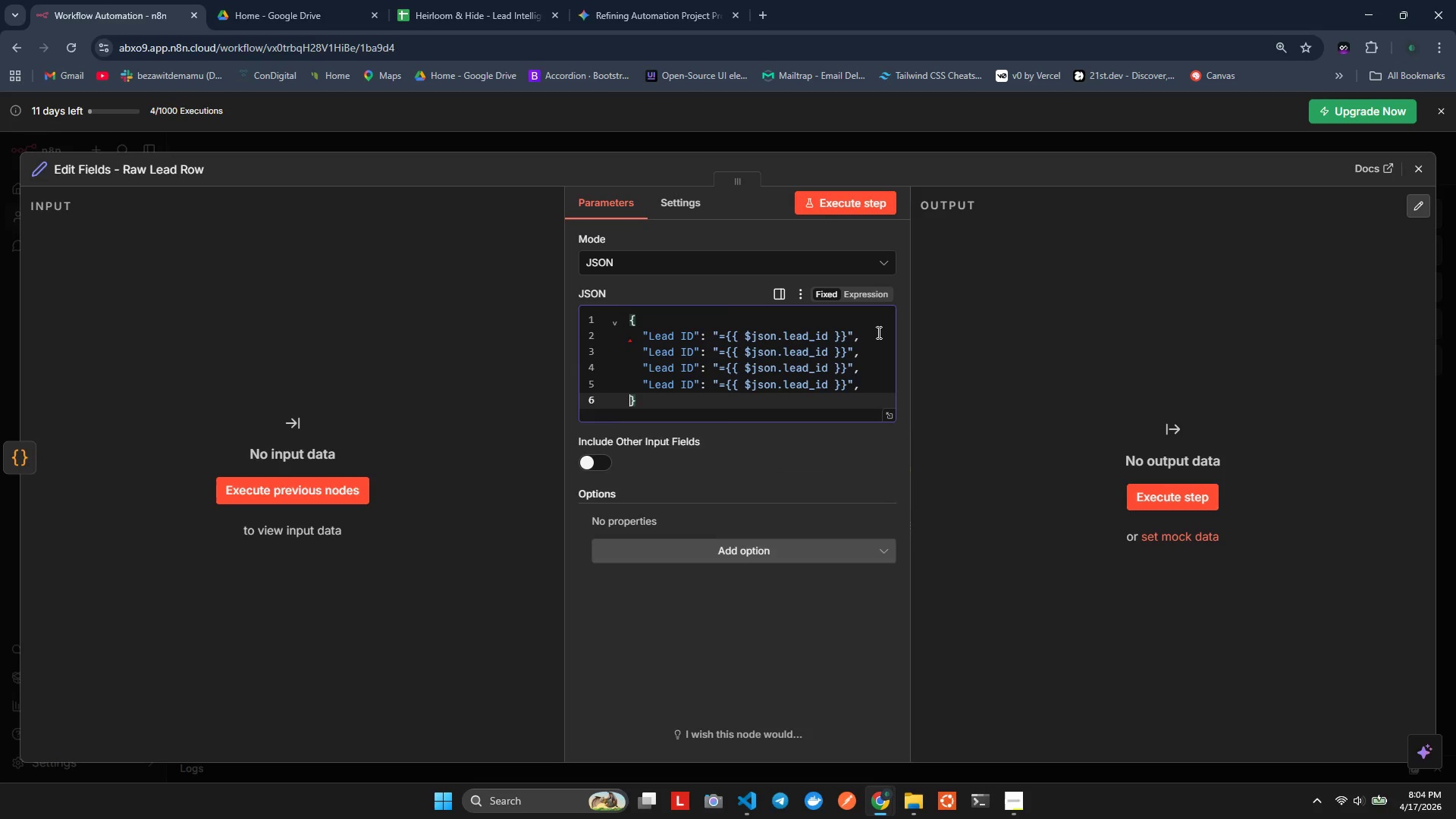 
key(Control+V)
 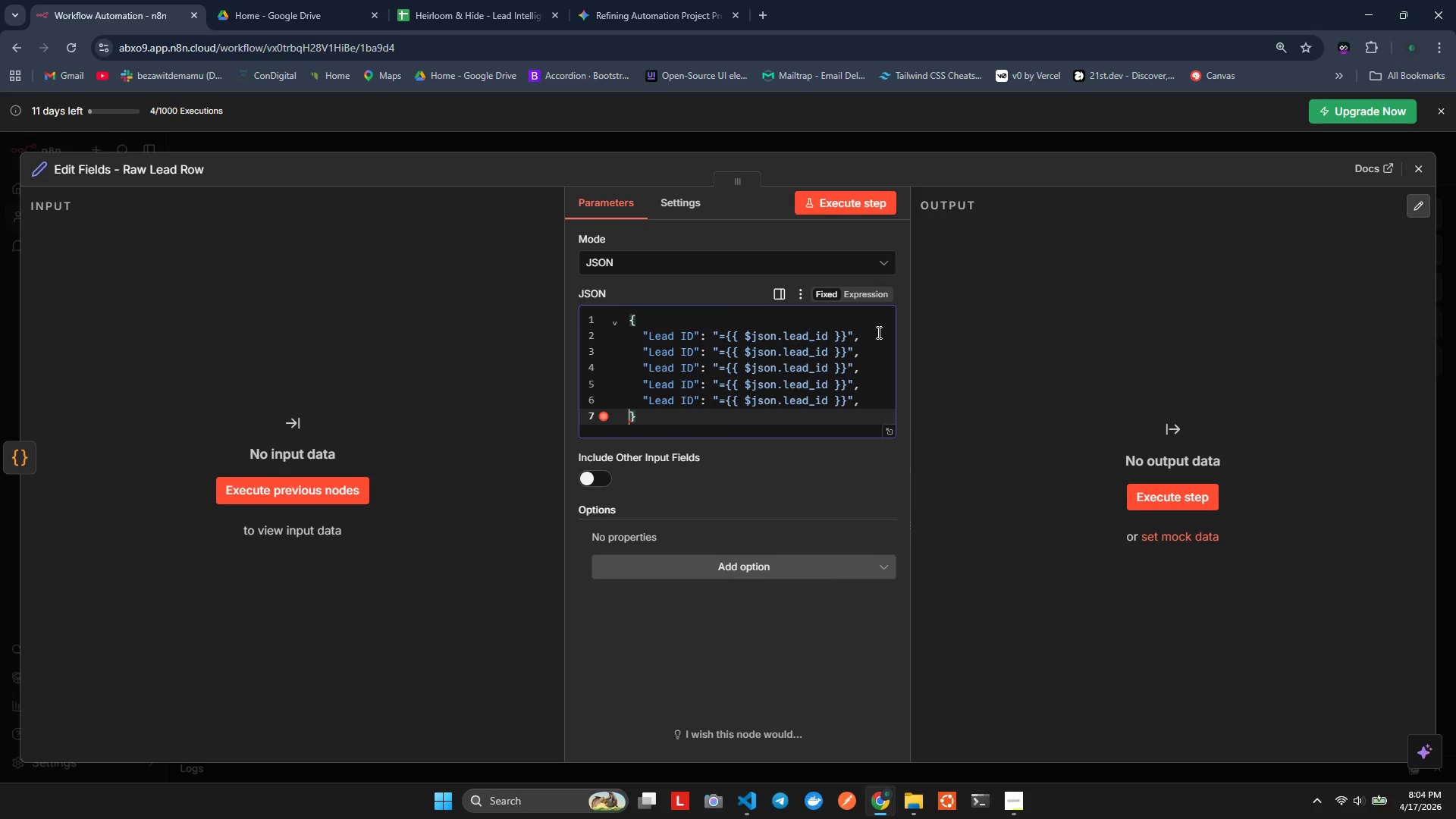 
key(Control+V)
 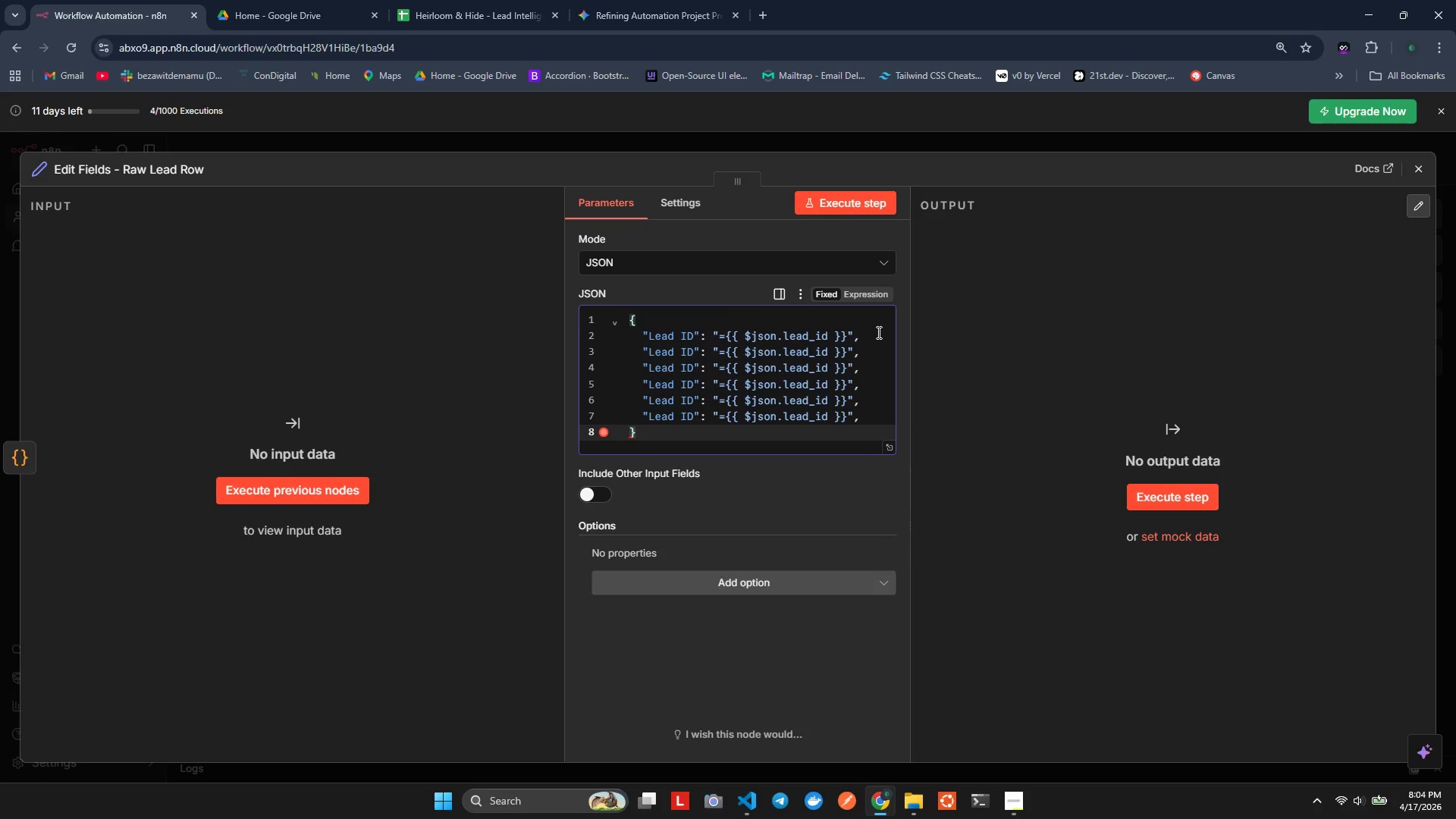 
key(ArrowUp)
 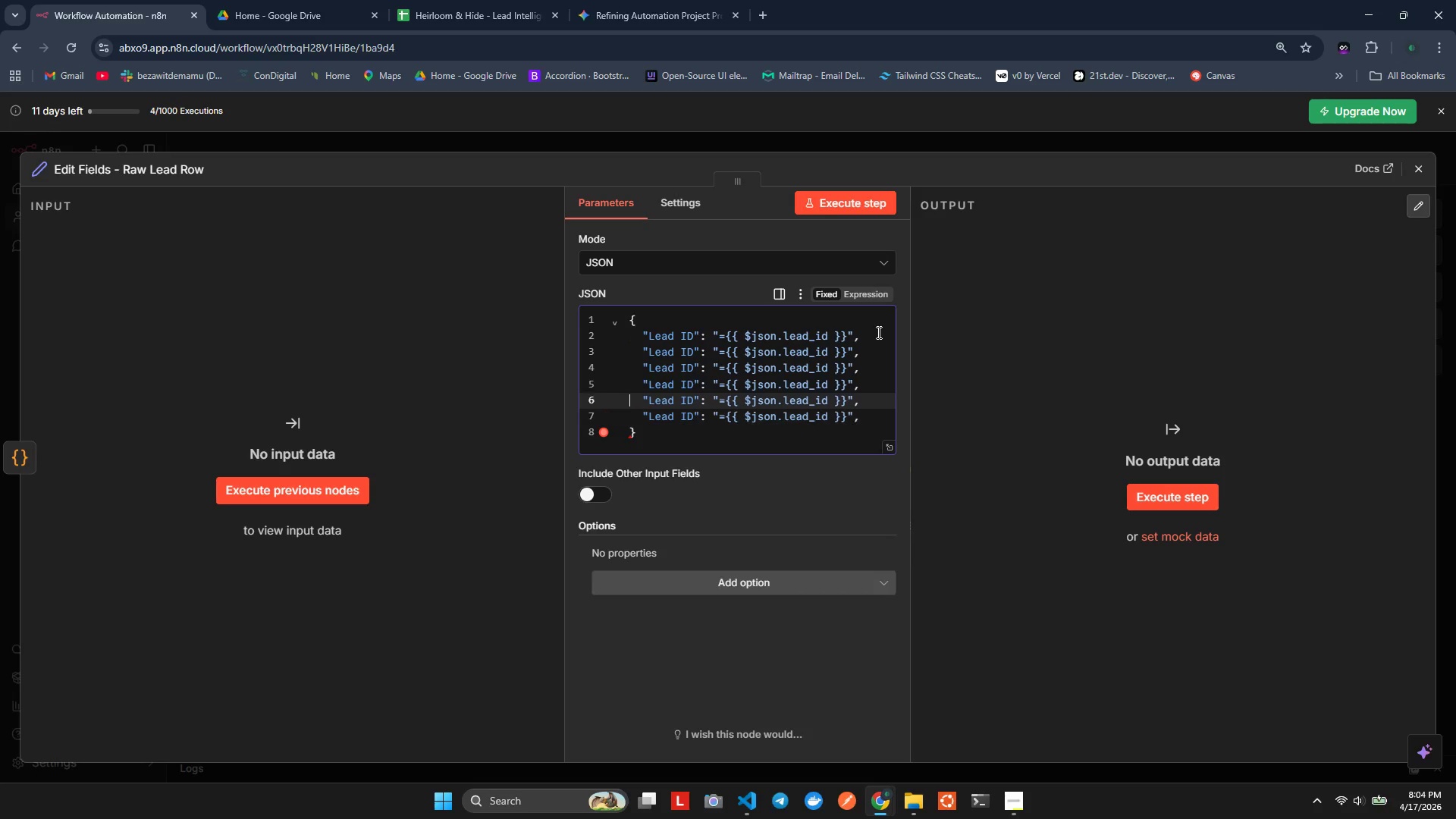 
key(ArrowUp)
 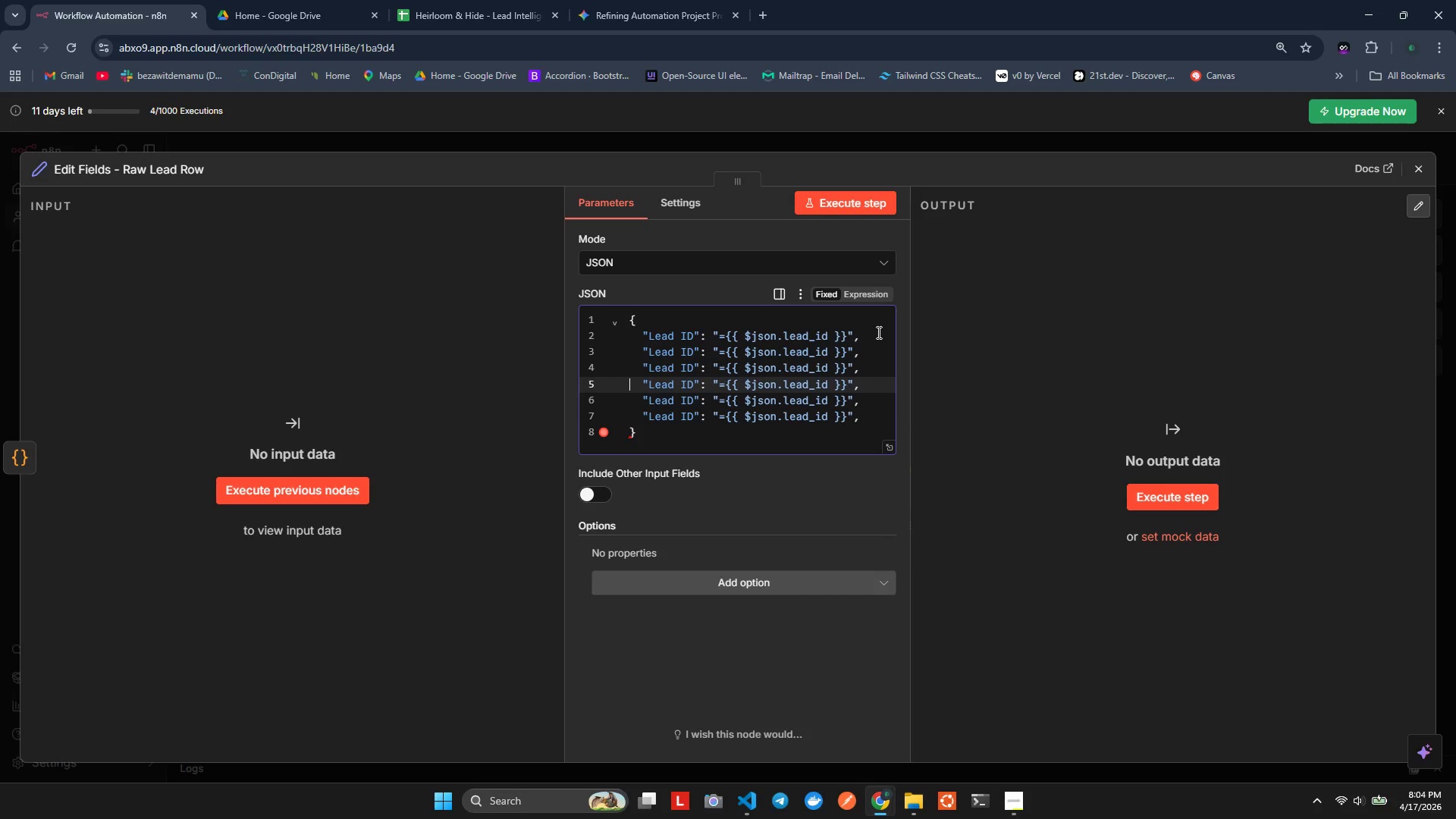 
key(ArrowUp)
 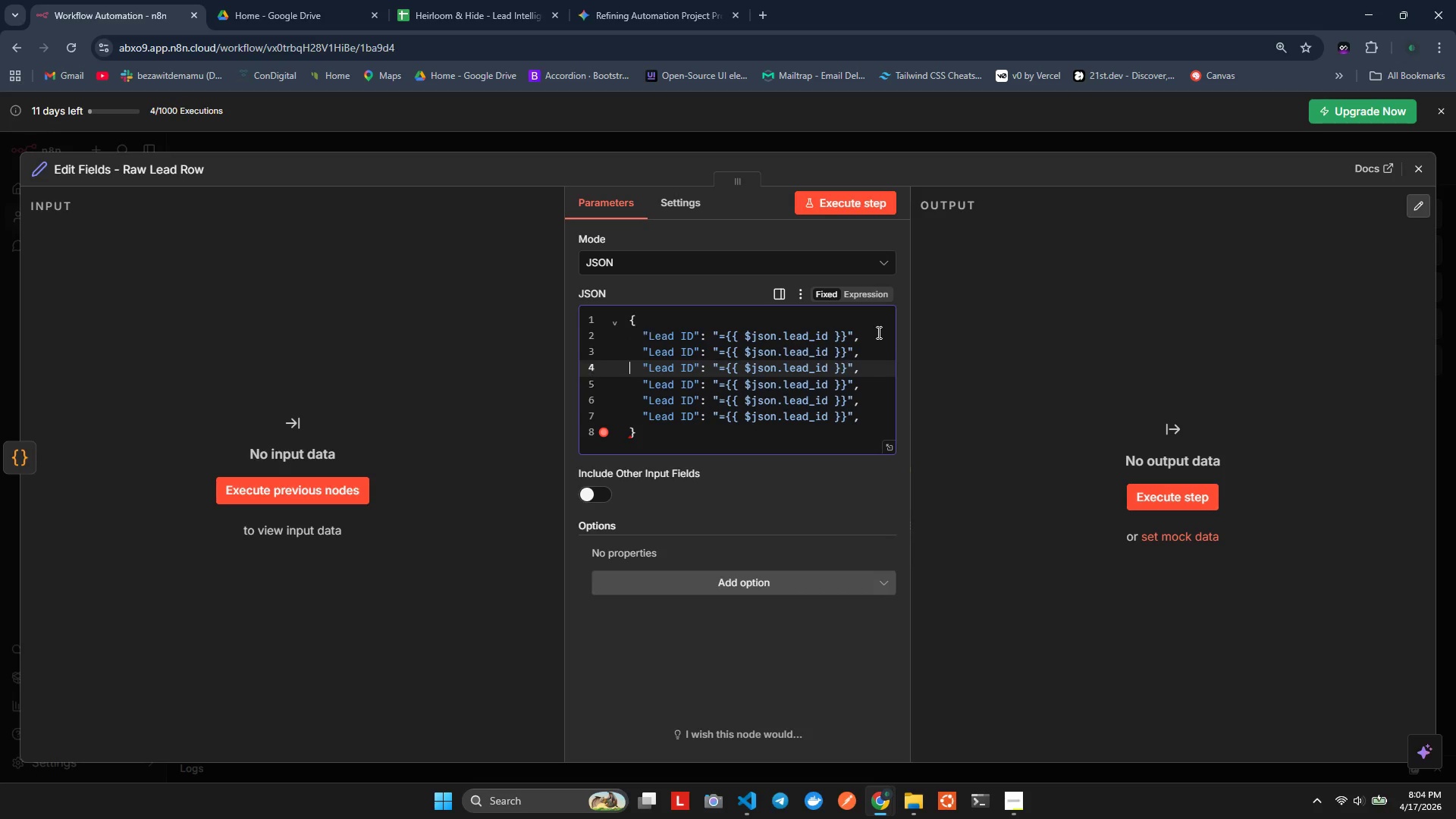 
key(ArrowUp)
 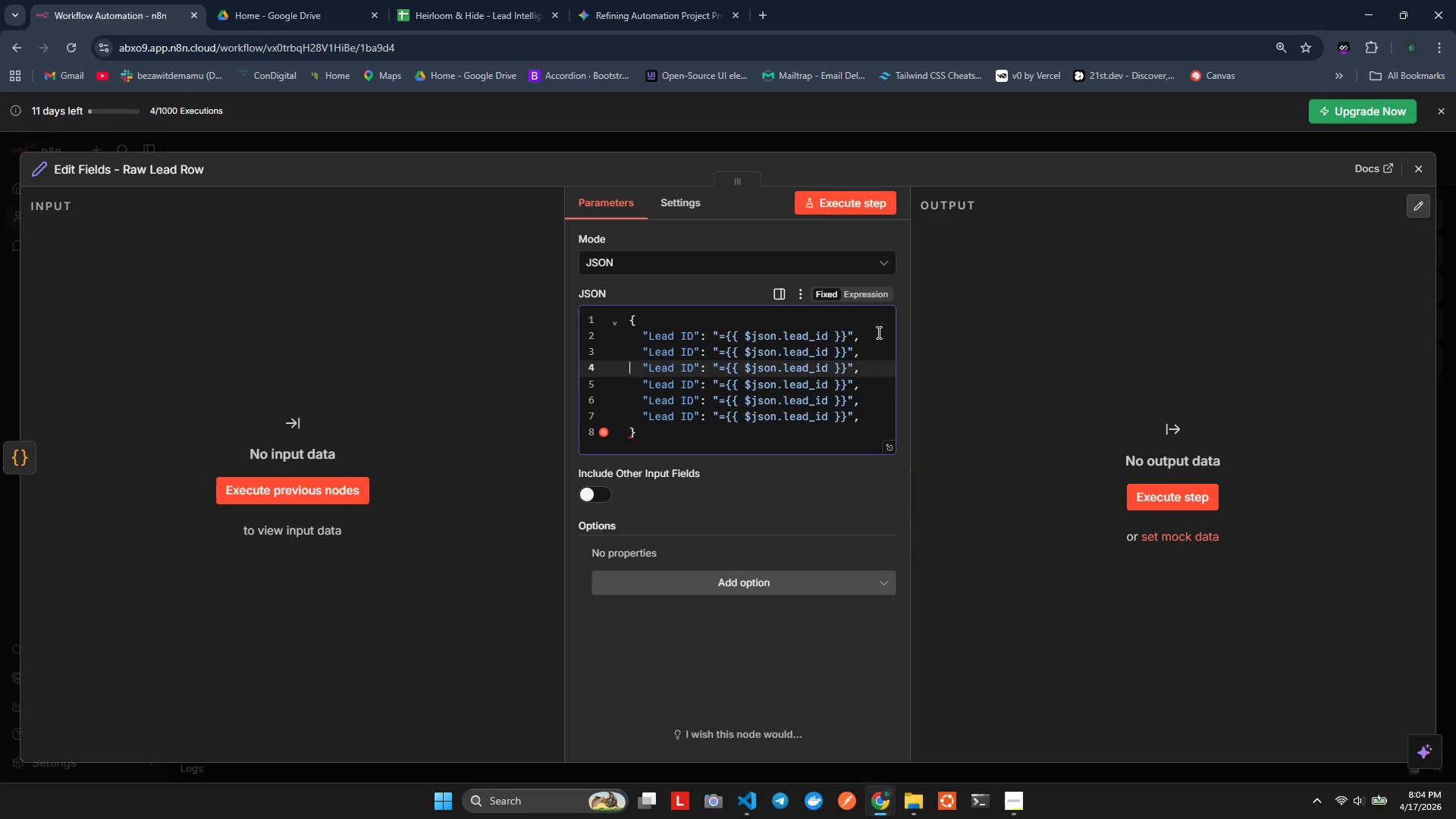 
key(ArrowUp)
 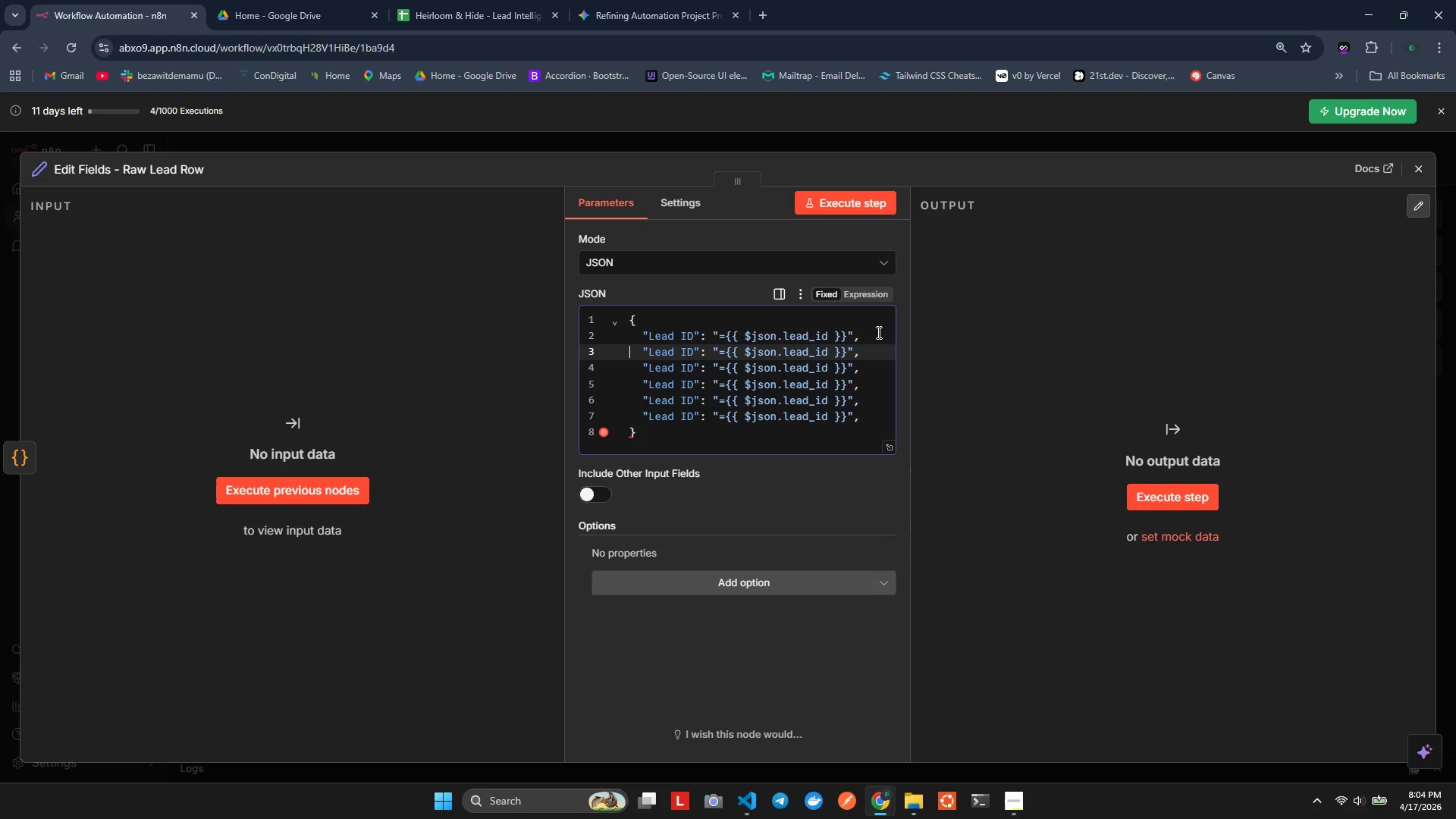 
key(ArrowUp)
 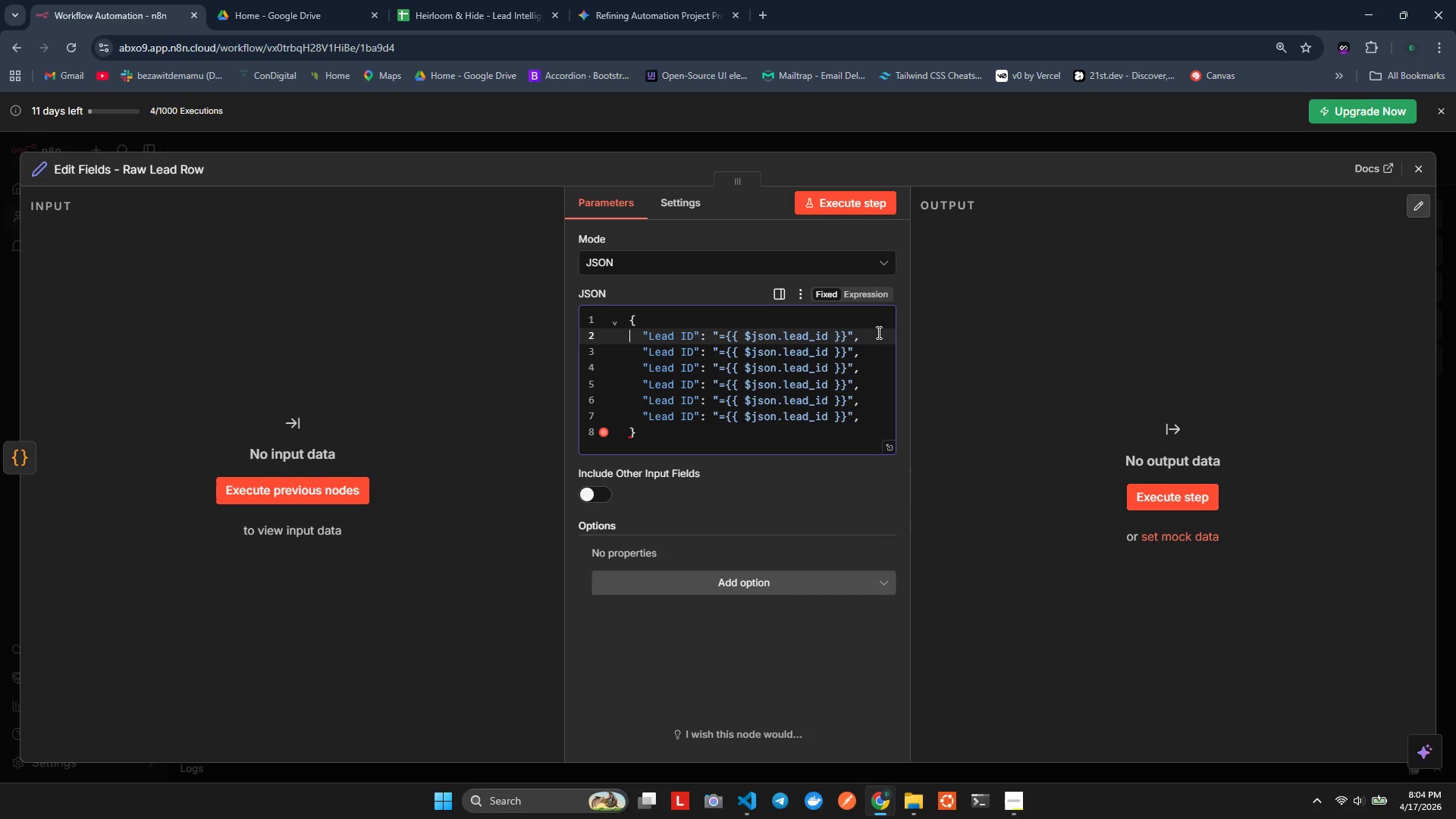 
key(ArrowRight)
 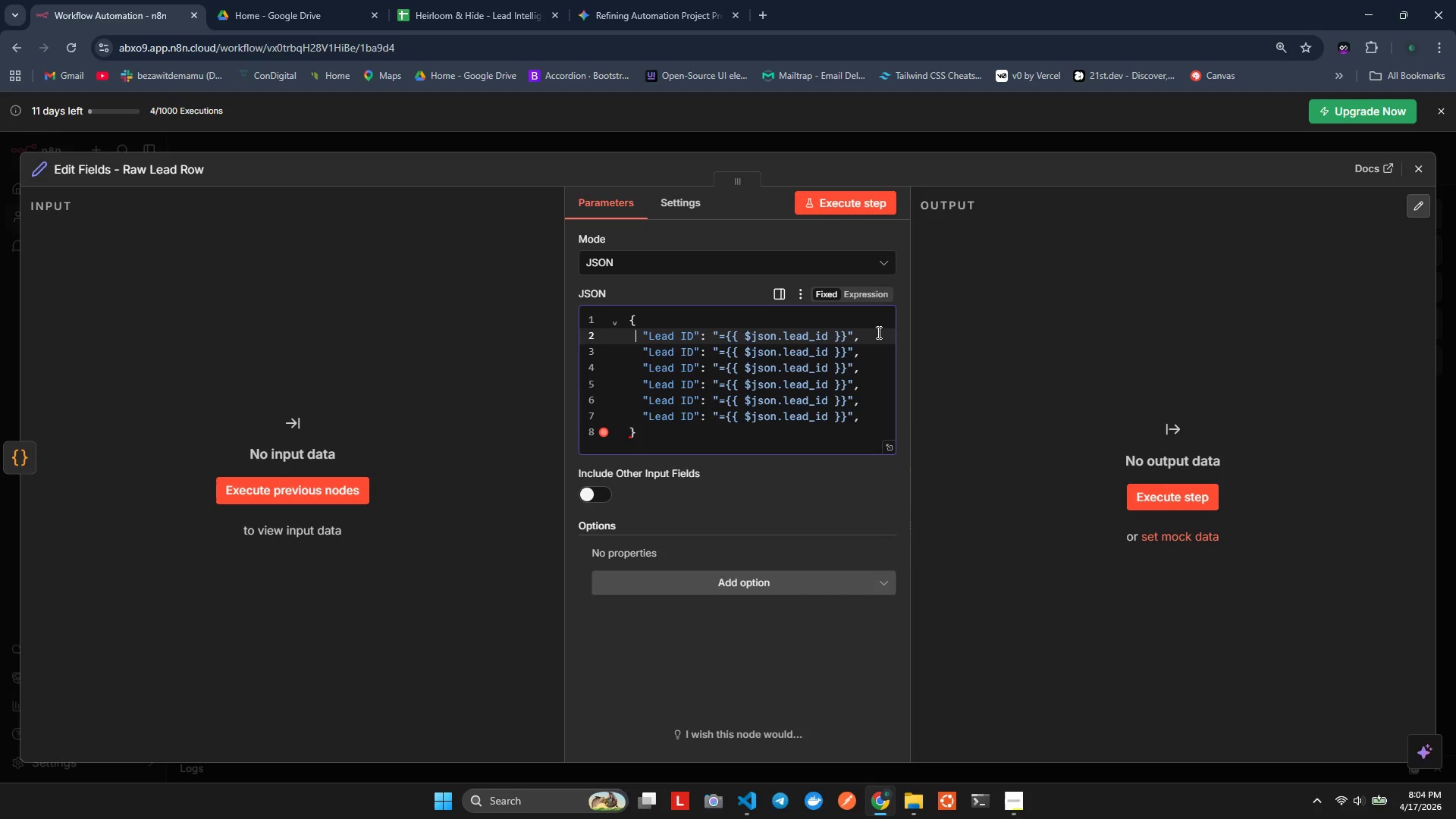 
key(ArrowDown)
 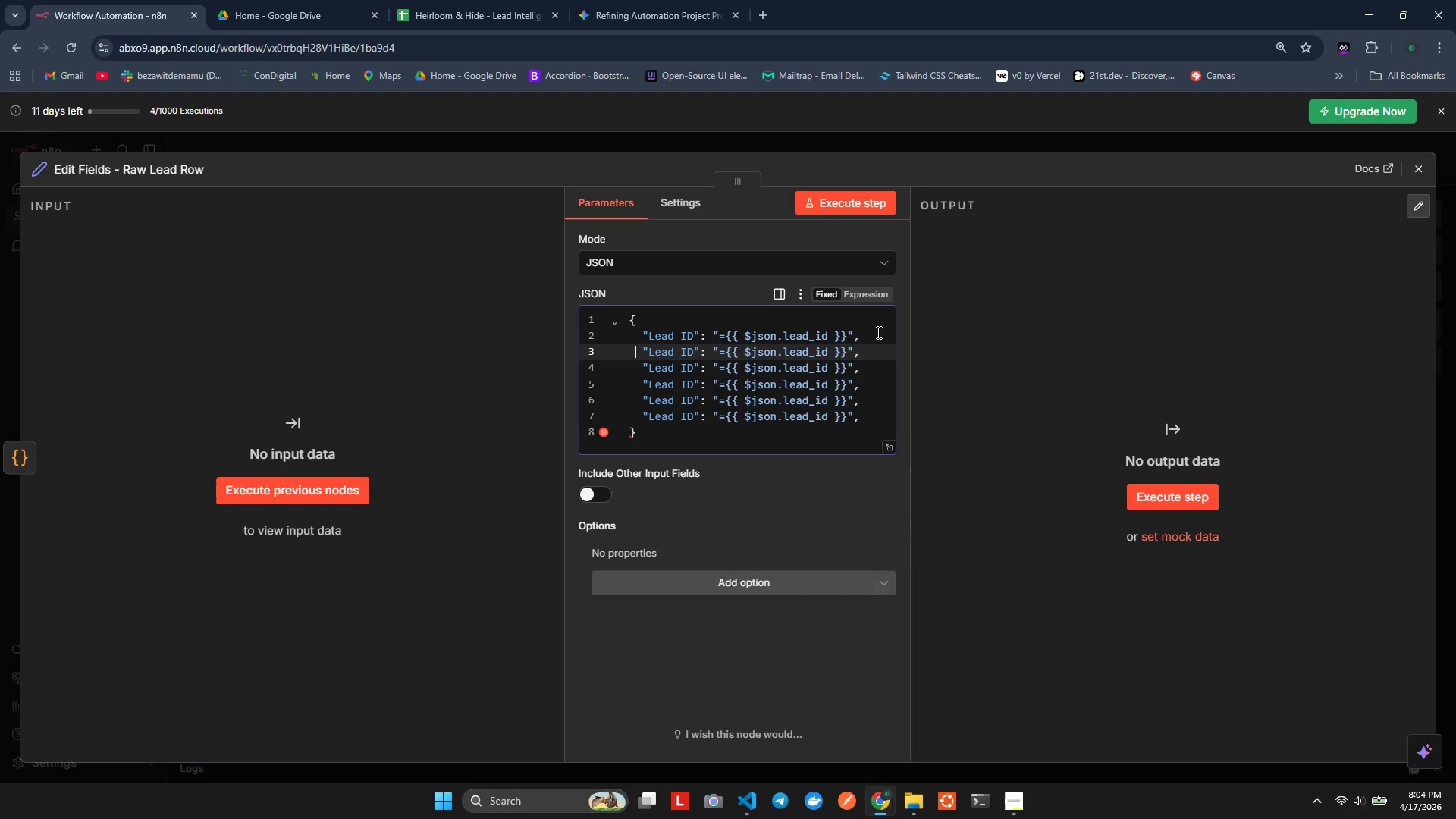 
hold_key(key=ArrowRight, duration=0.88)
 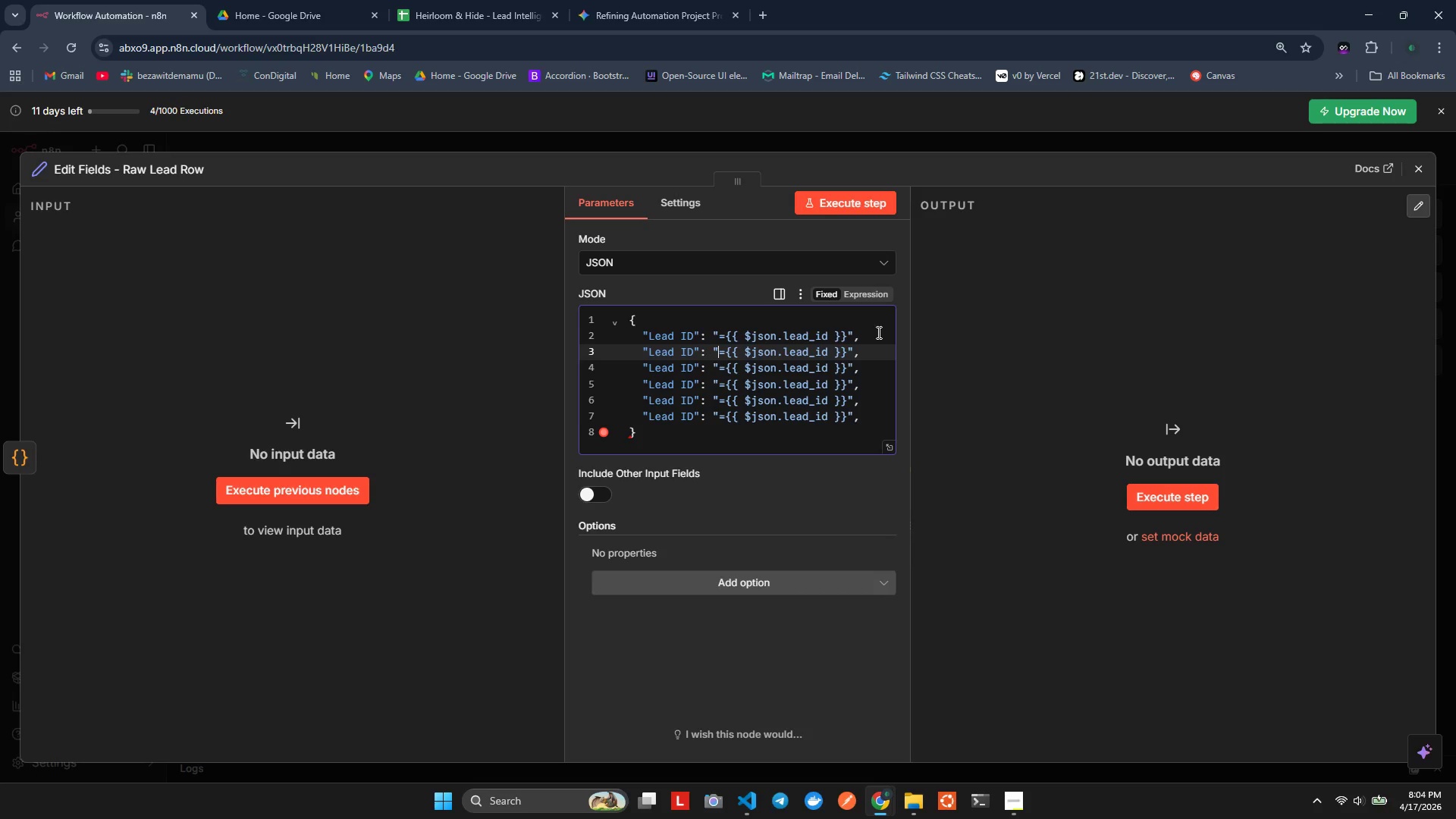 
key(ArrowRight)
 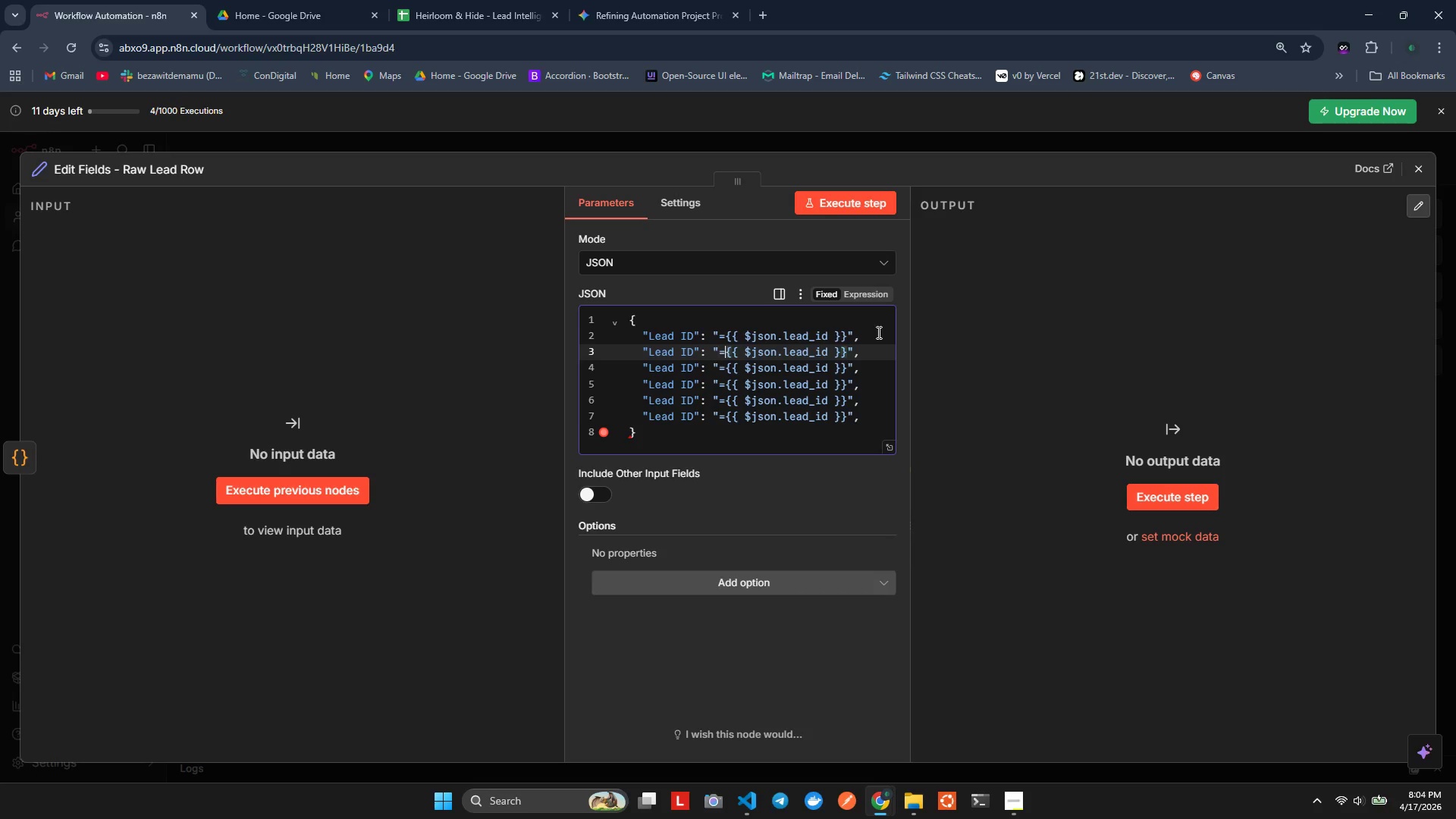 
key(ArrowRight)
 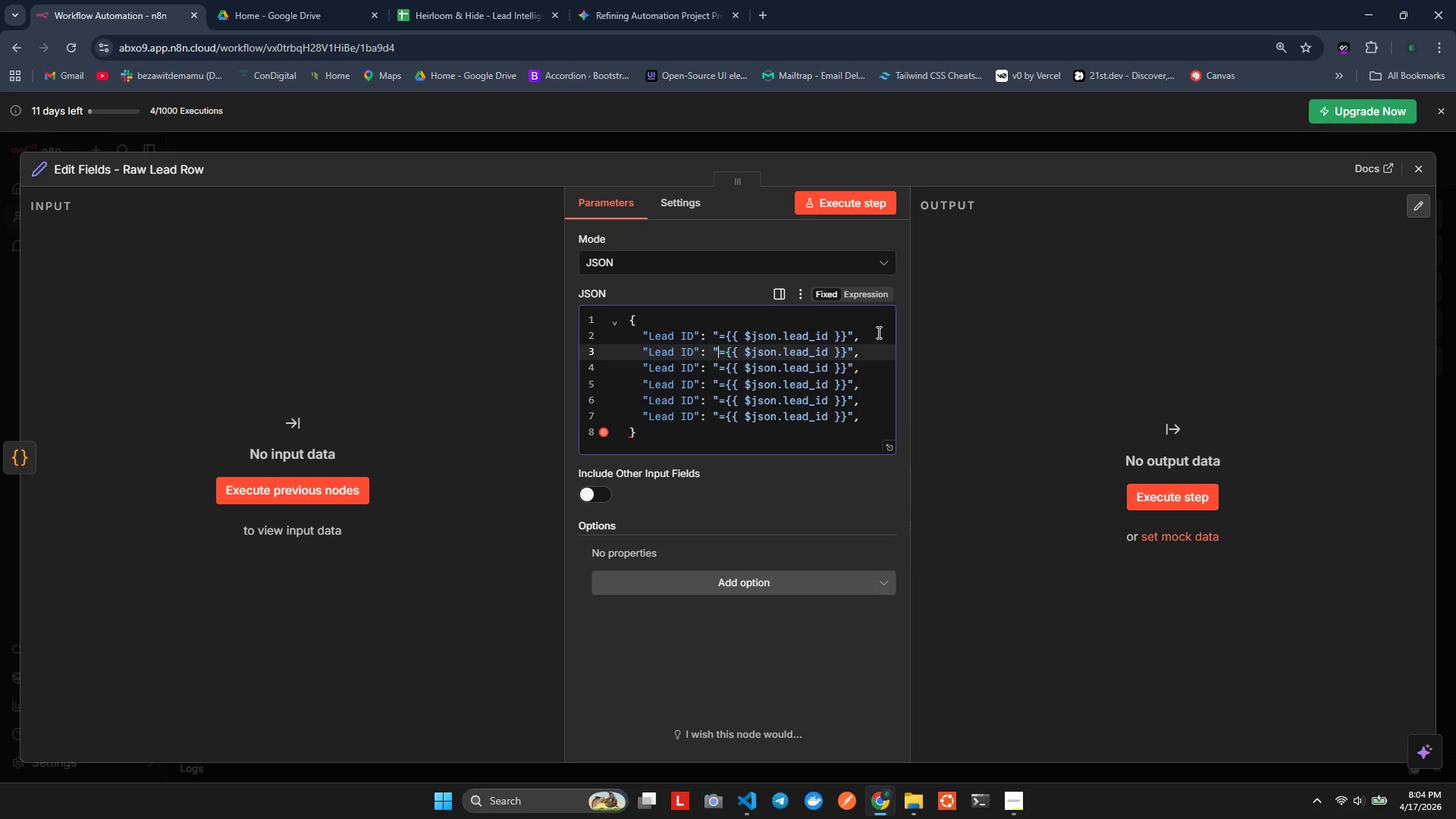 
hold_key(key=ArrowLeft, duration=0.66)
 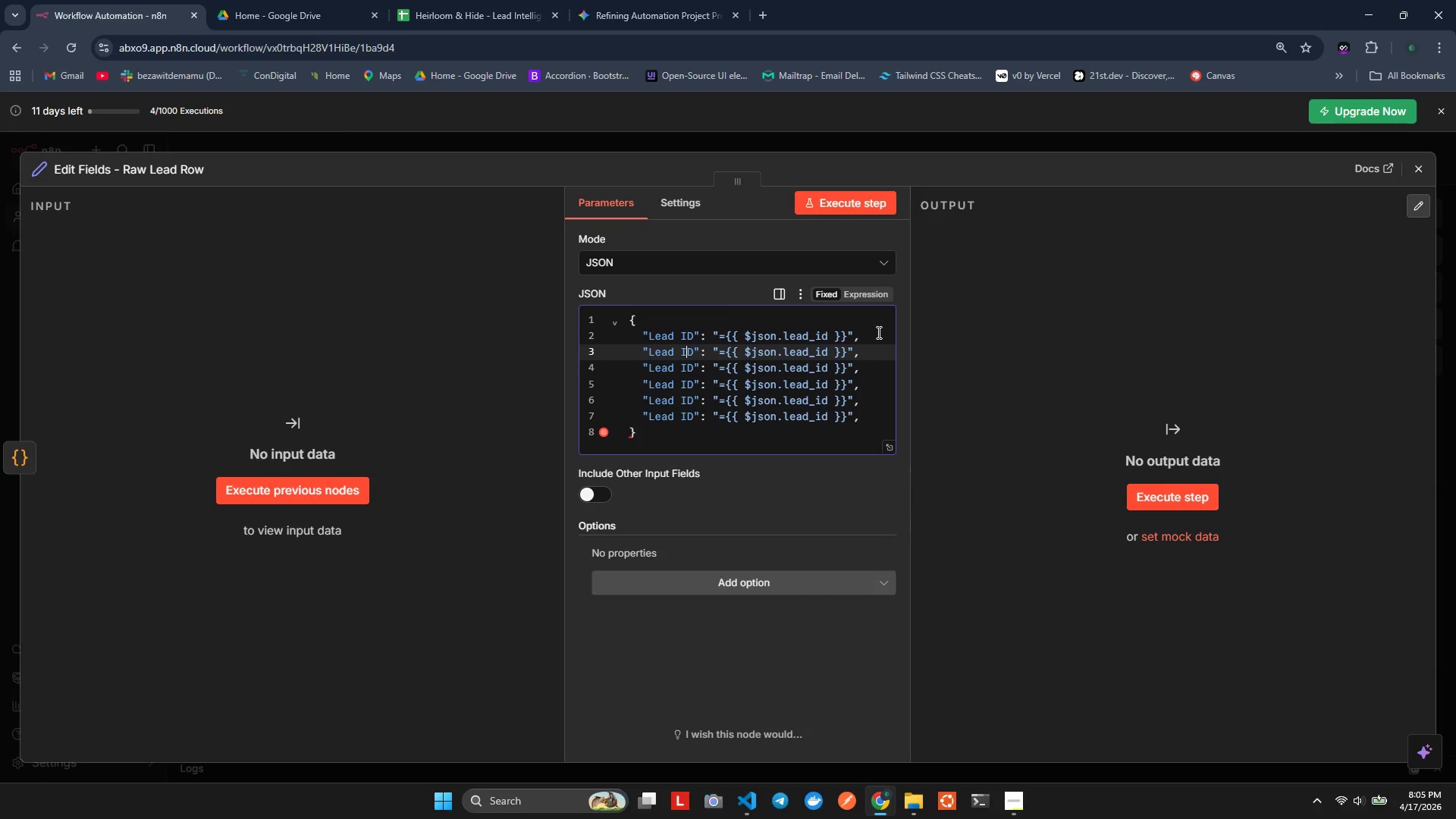 
key(ArrowRight)
 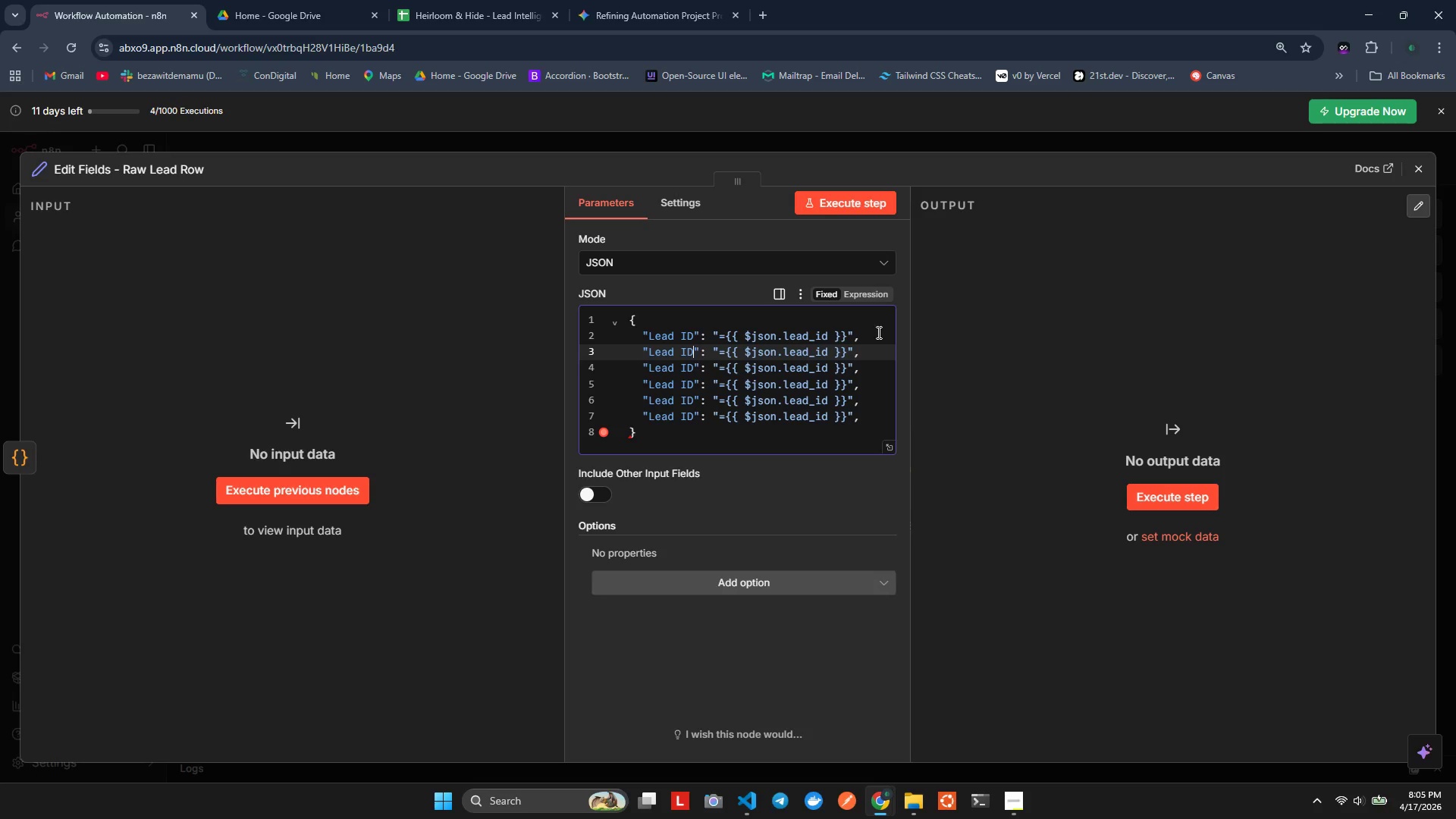 
key(Backspace)
key(Backspace)
key(Backspace)
key(Backspace)
key(Backspace)
key(Backspace)
key(Backspace)
type(Email)
 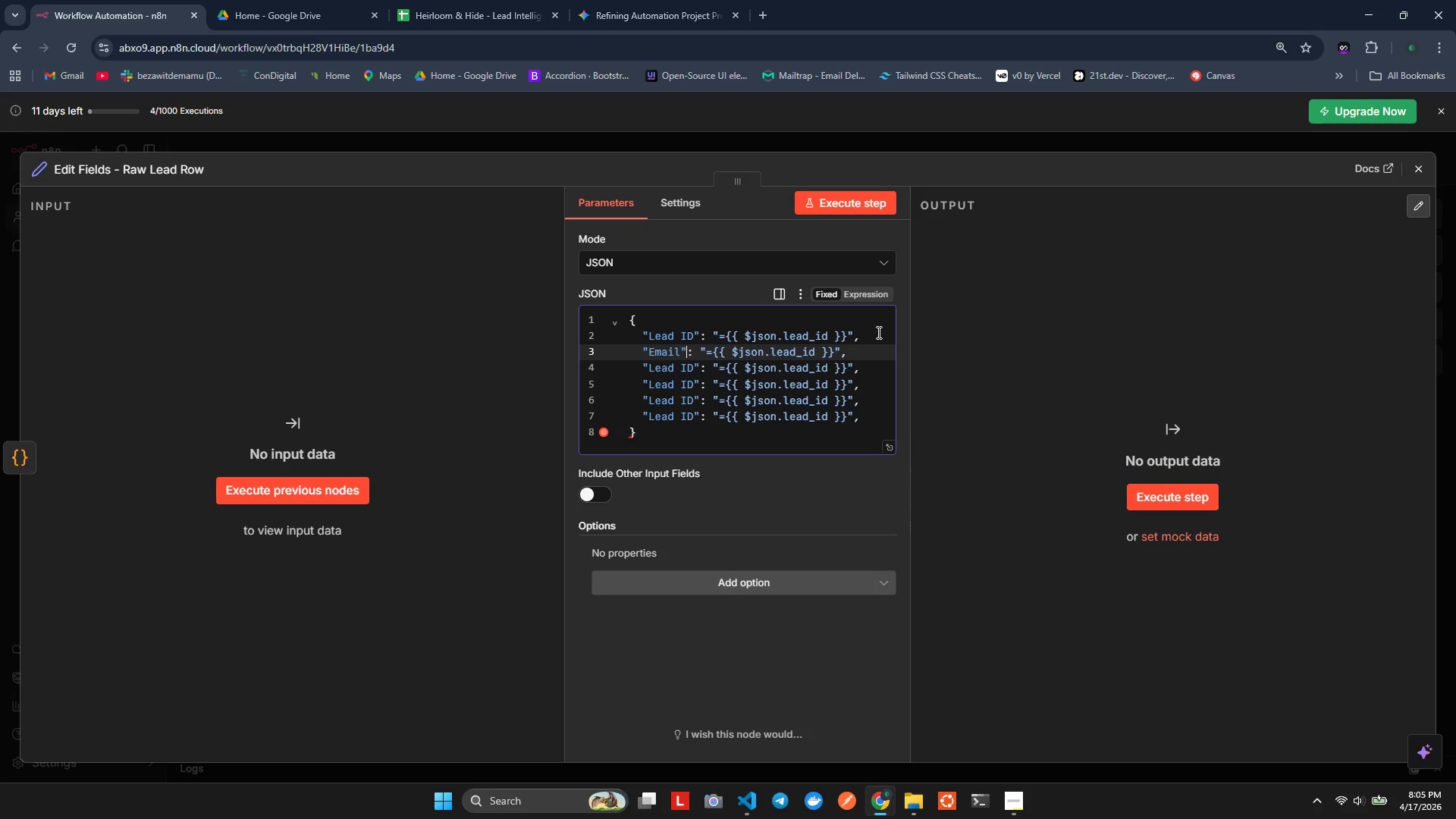 
key(ArrowRight)
 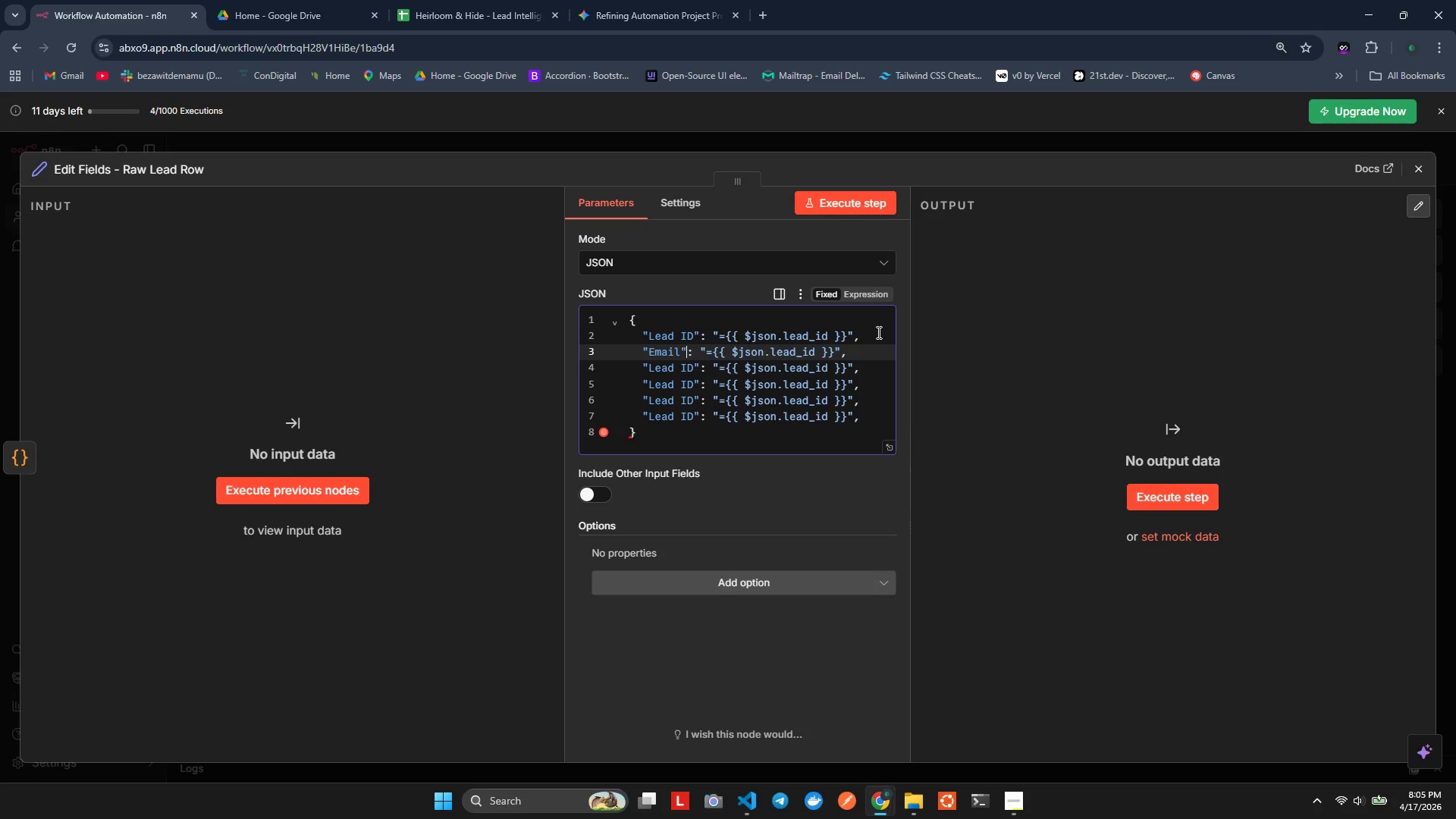 
key(ArrowRight)
 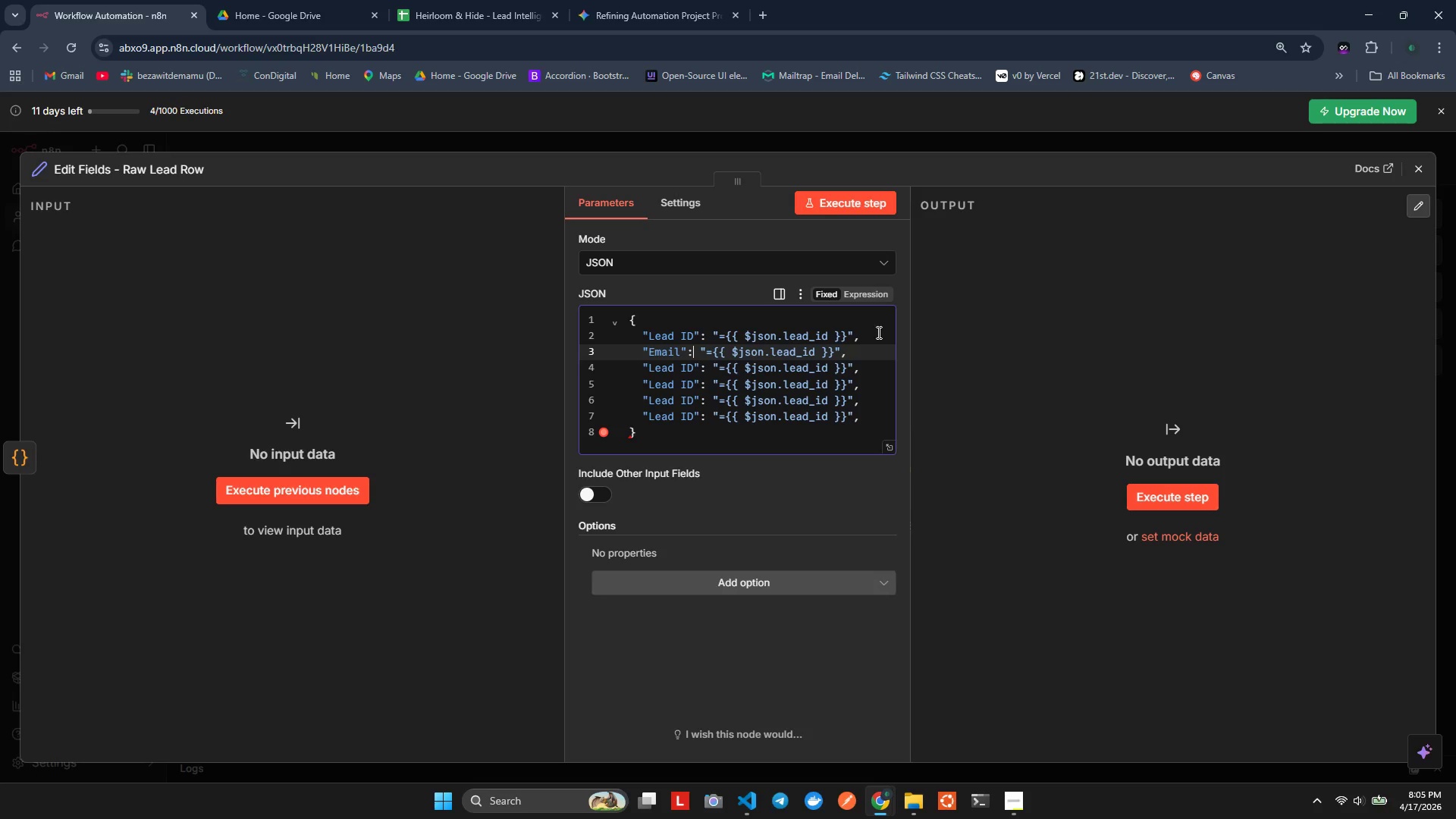 
key(ArrowRight)
 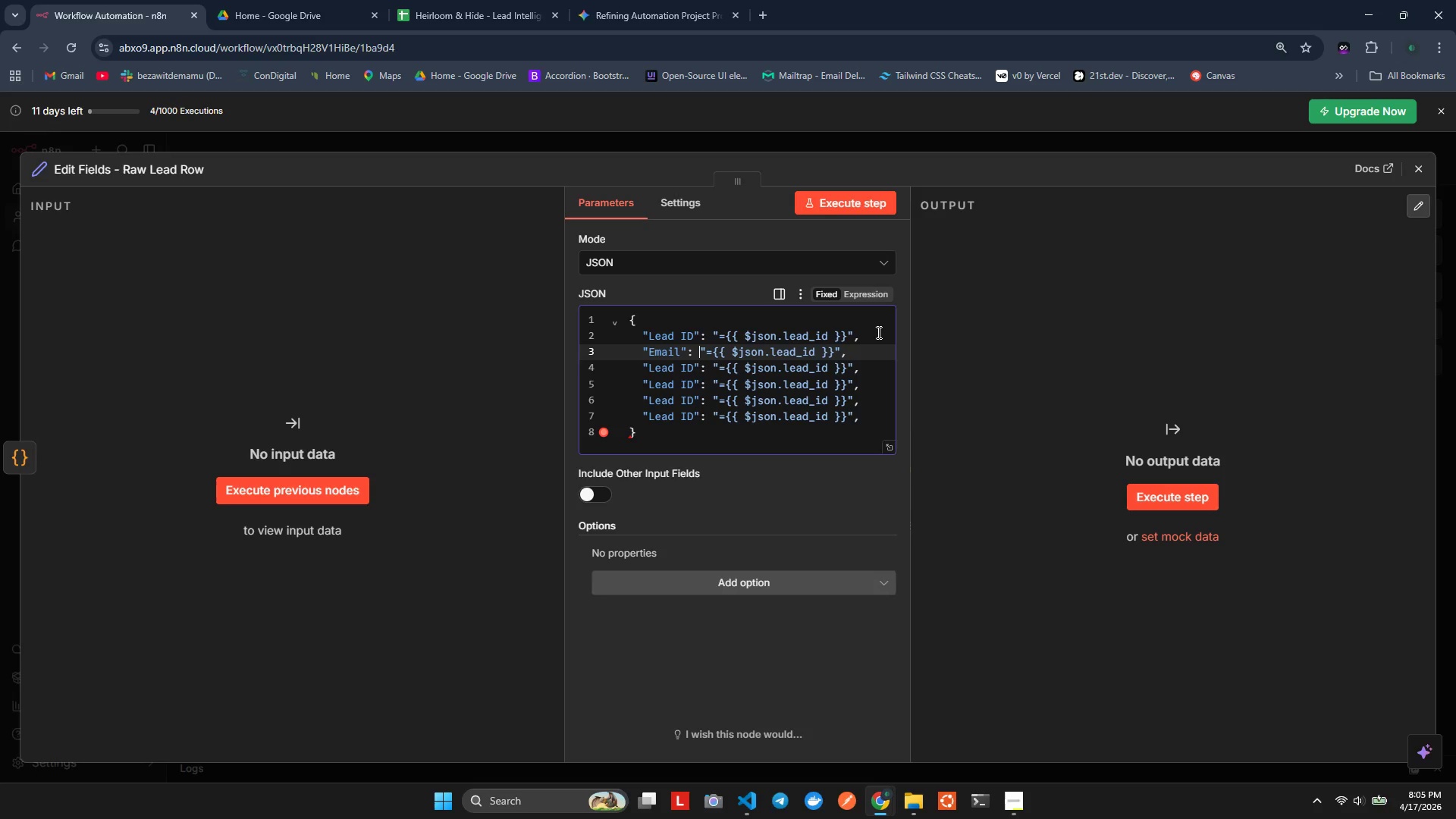 
key(ArrowRight)
 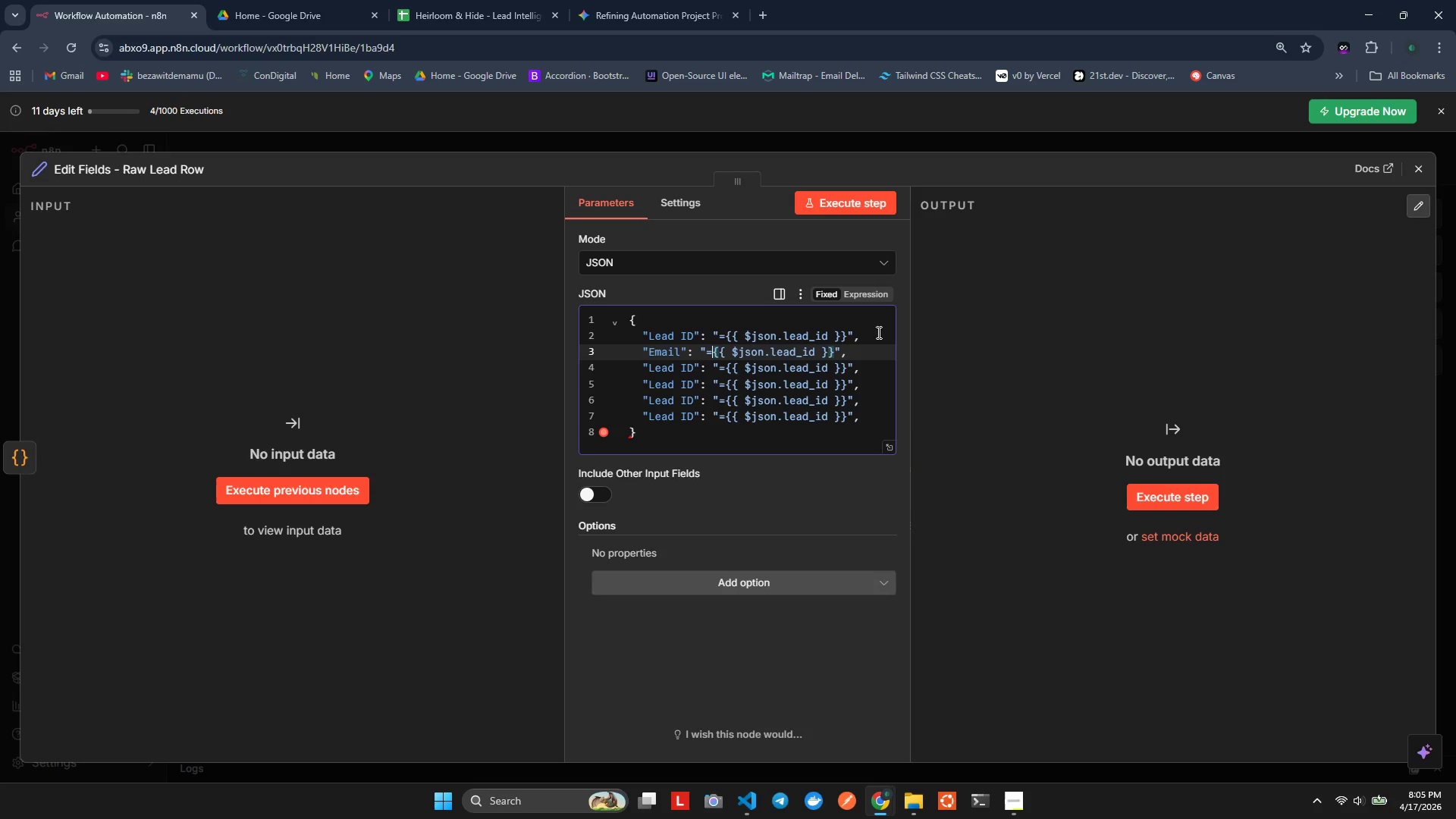 
key(ArrowRight)
 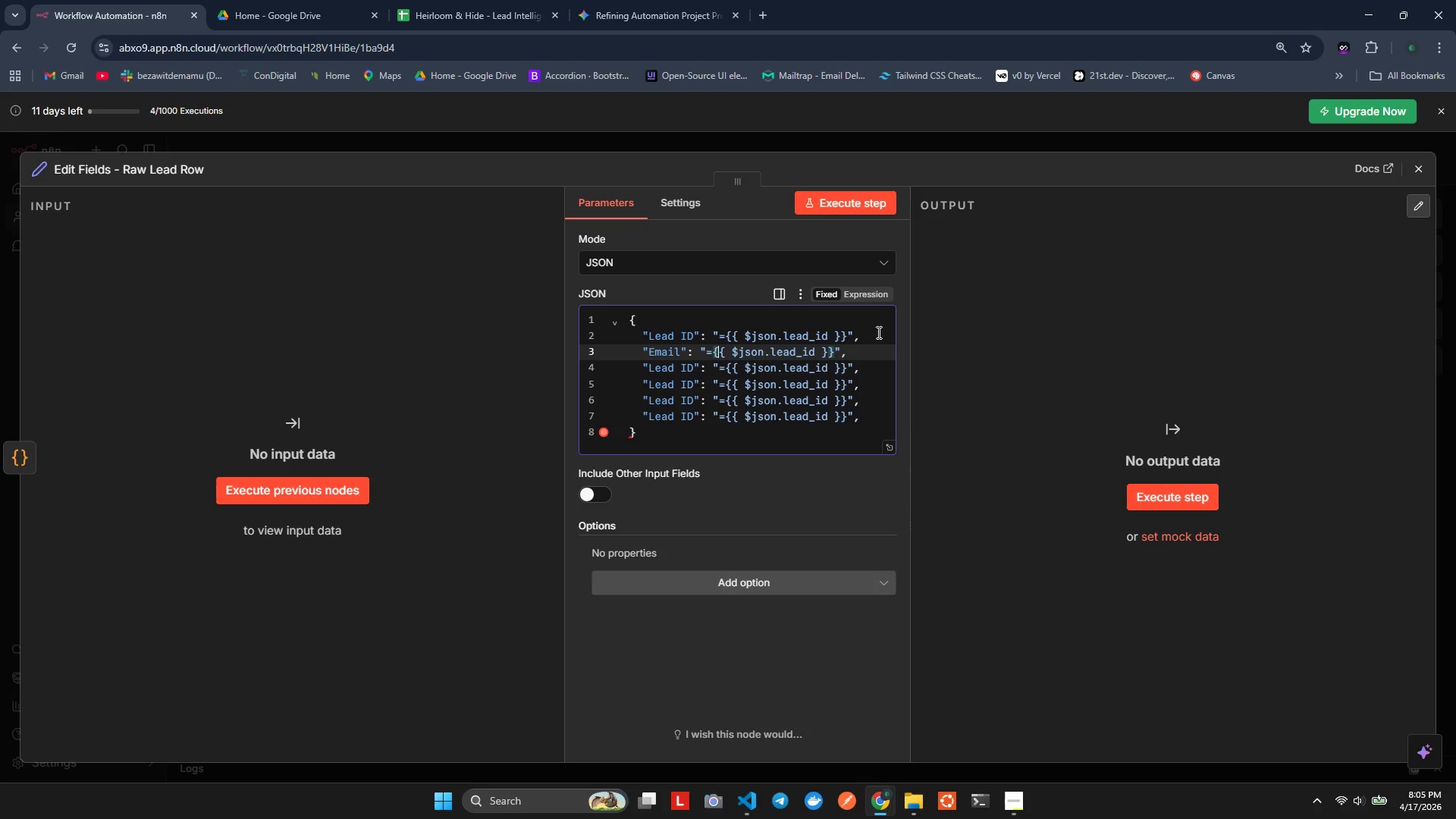 
key(ArrowRight)
 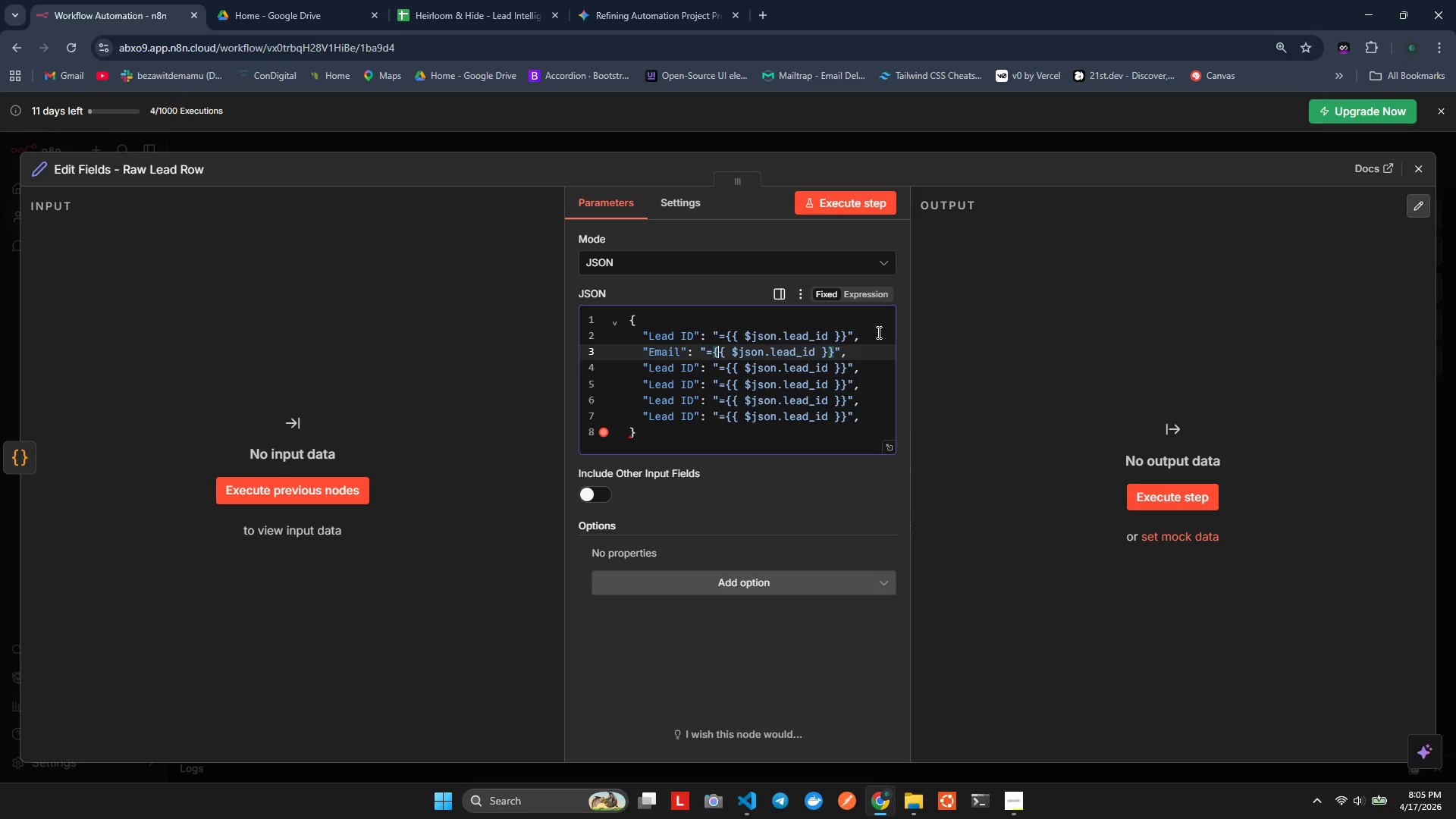 
key(ArrowRight)
 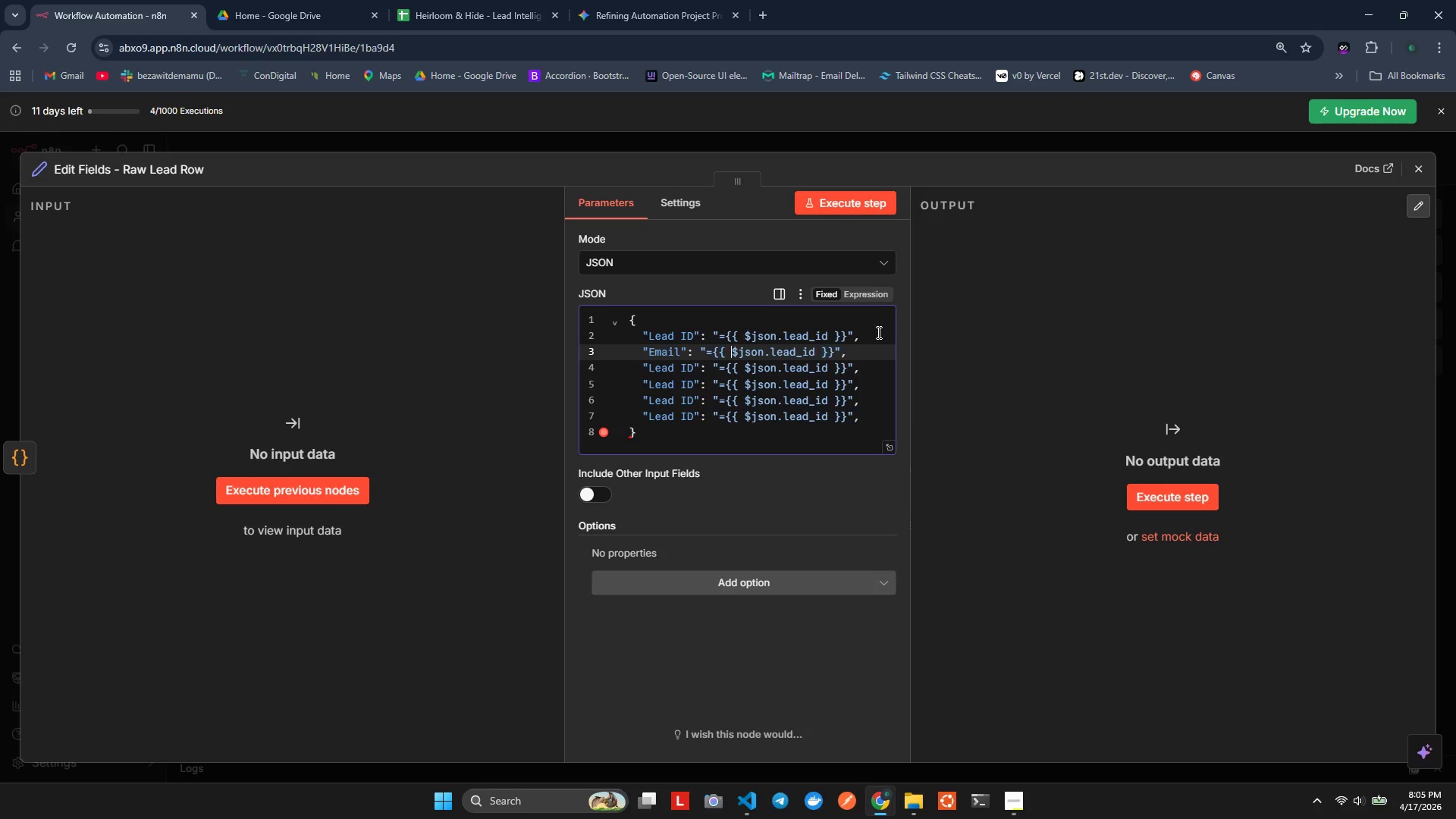 
hold_key(key=ArrowRight, duration=0.7)
 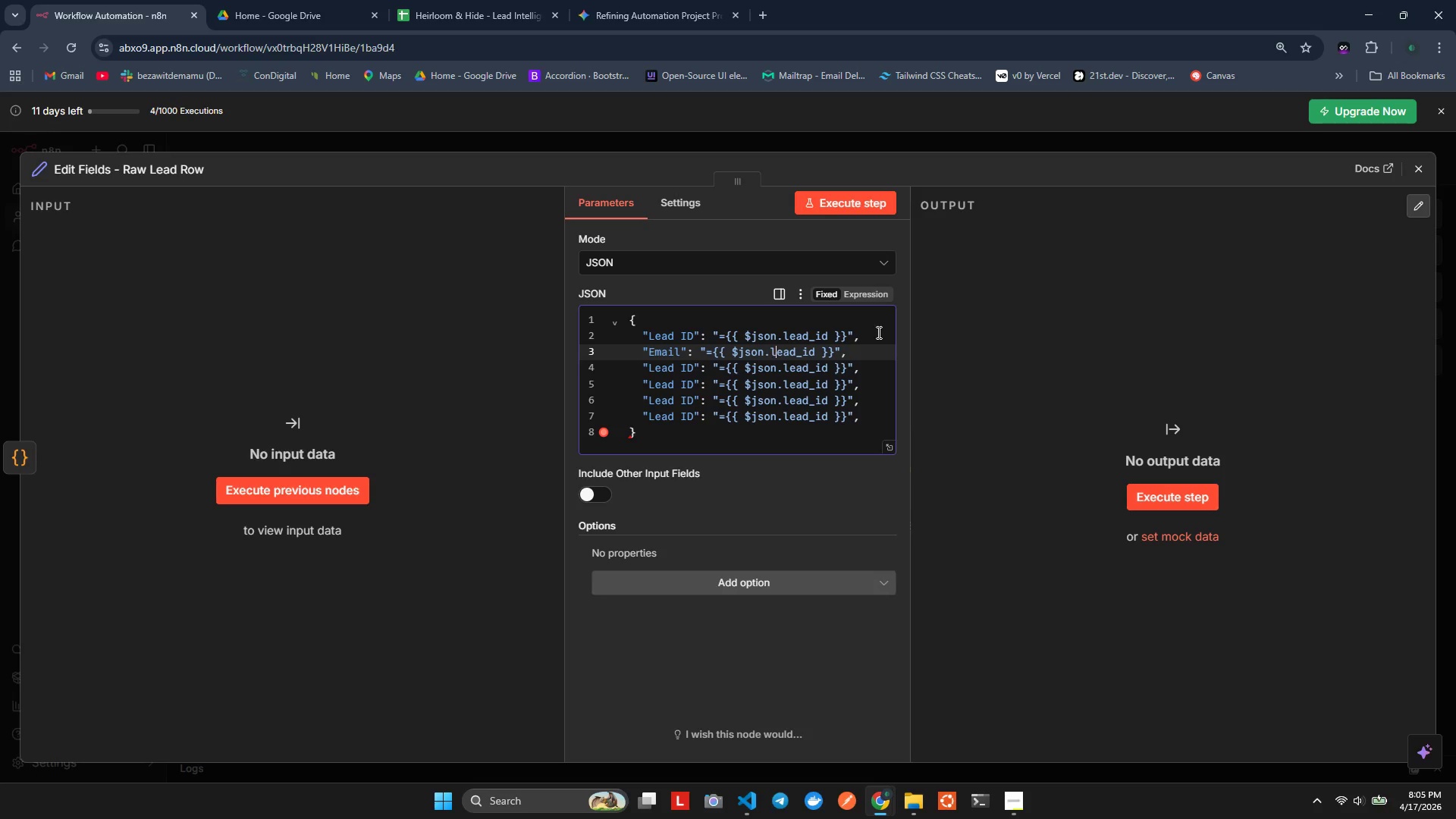 
key(ArrowRight)
 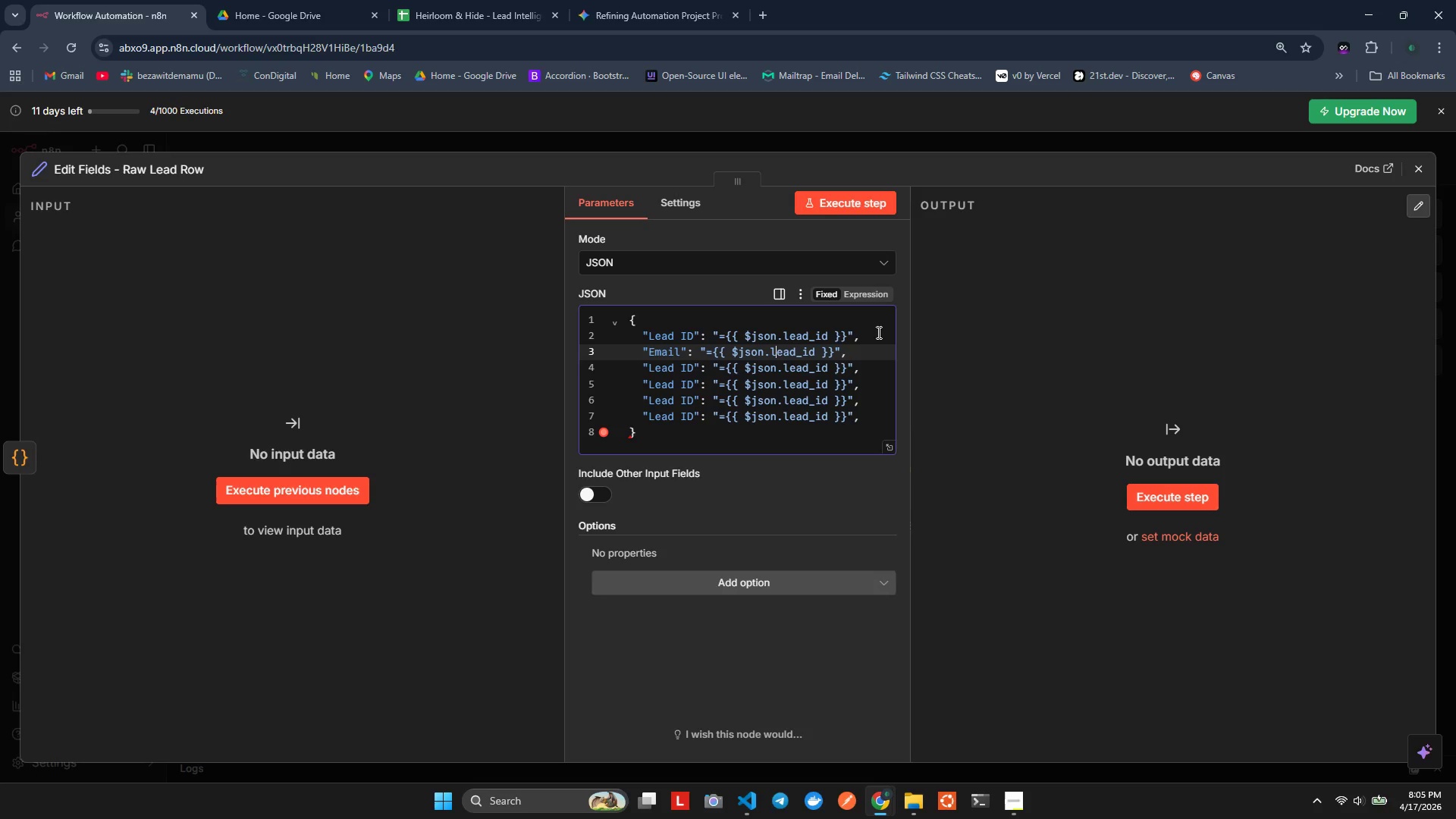 
key(Shift+ShiftLeft)
 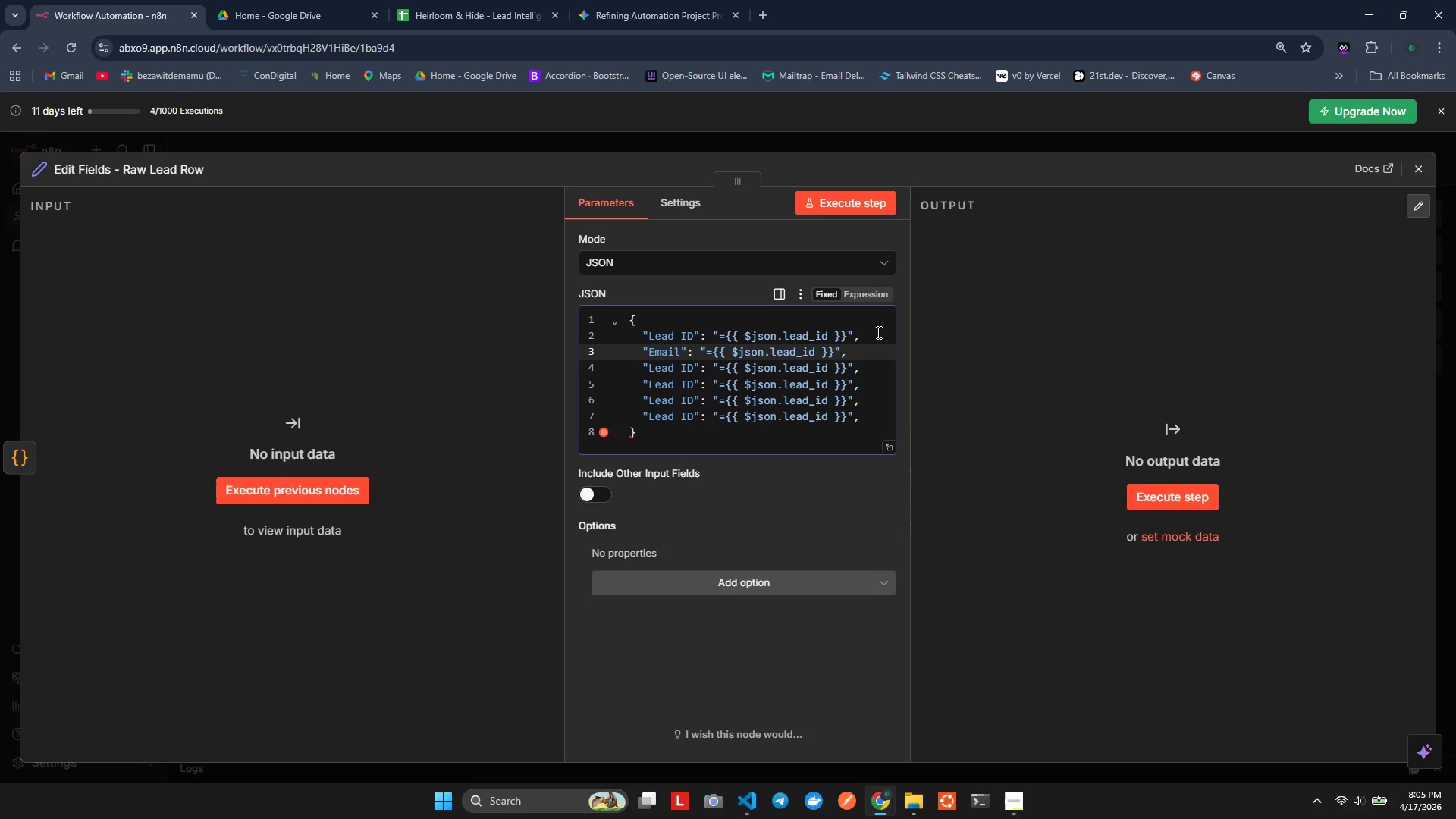 
key(ArrowLeft)
 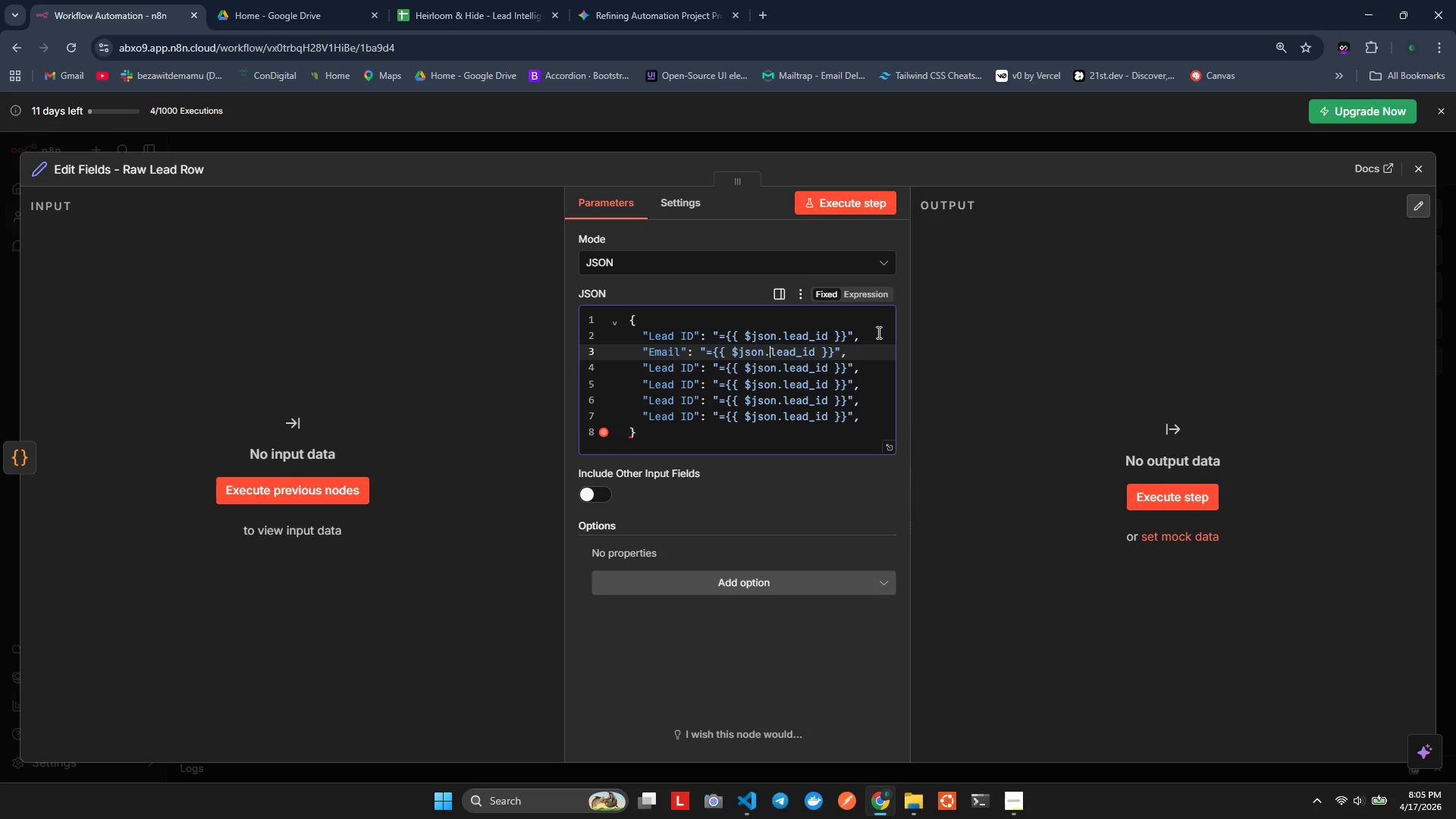 
hold_key(key=ArrowRight, duration=0.73)
 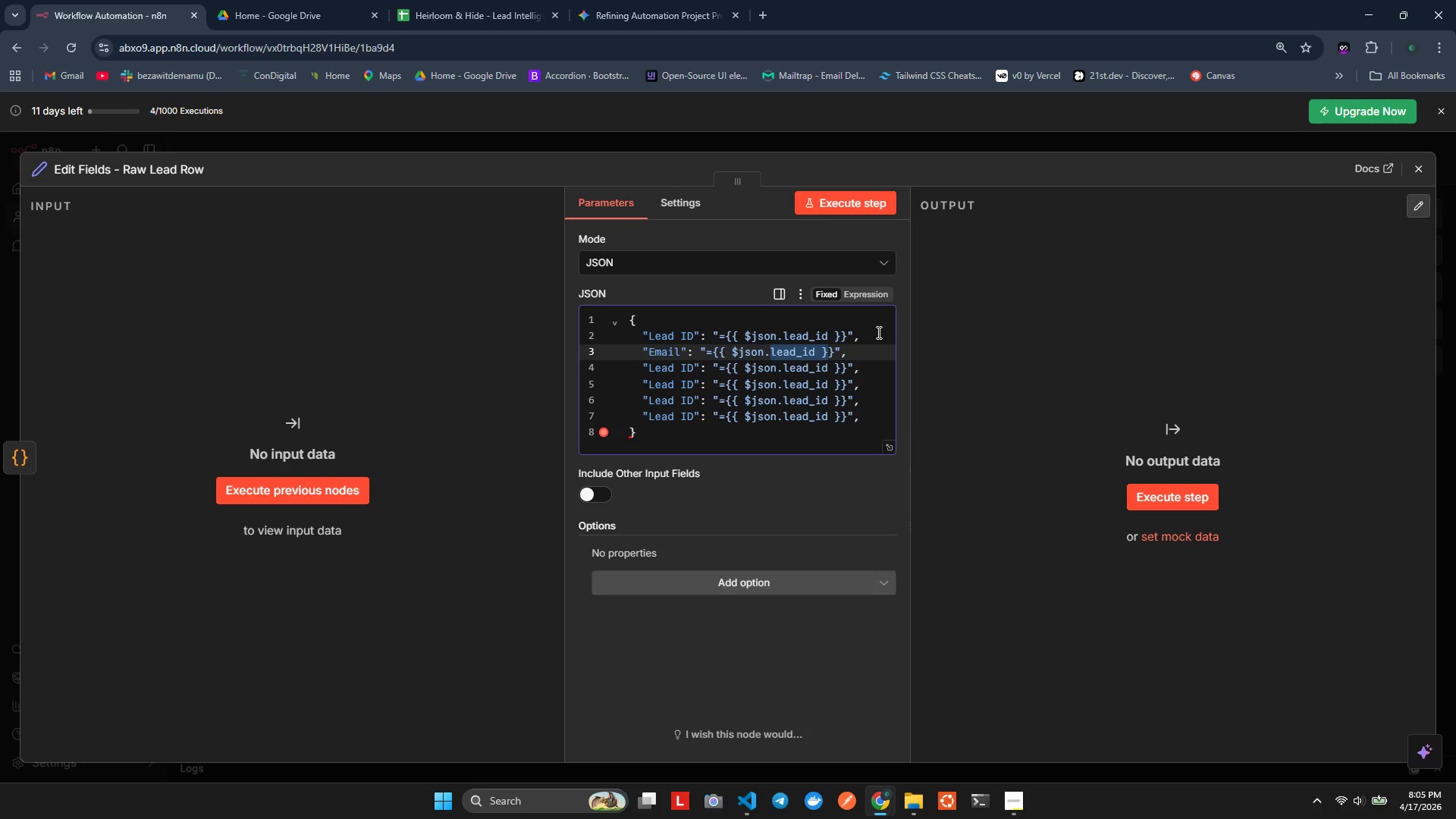 
key(Shift+ArrowLeft)
 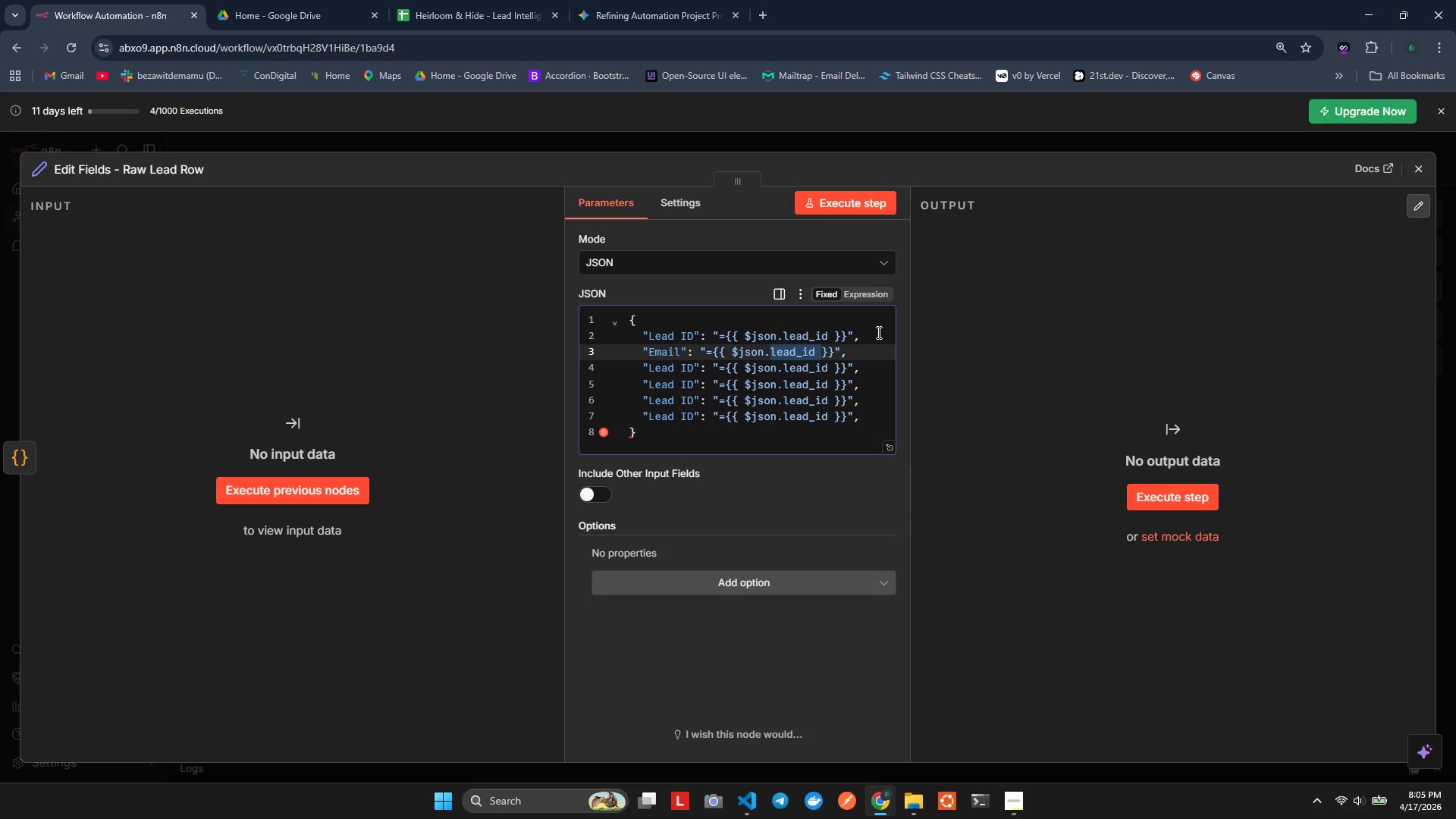 
key(Shift+ArrowLeft)
 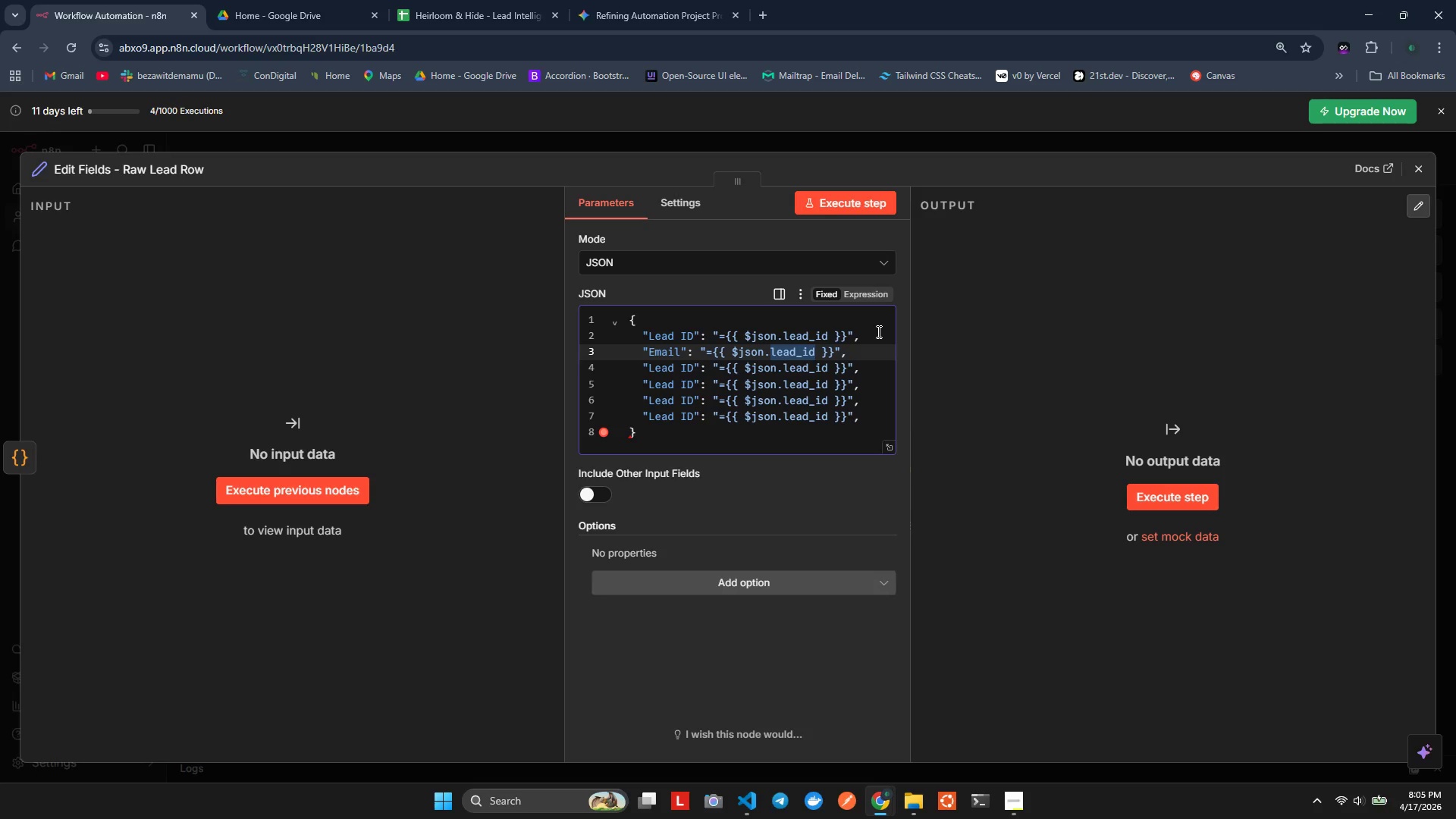 
type(eail)
 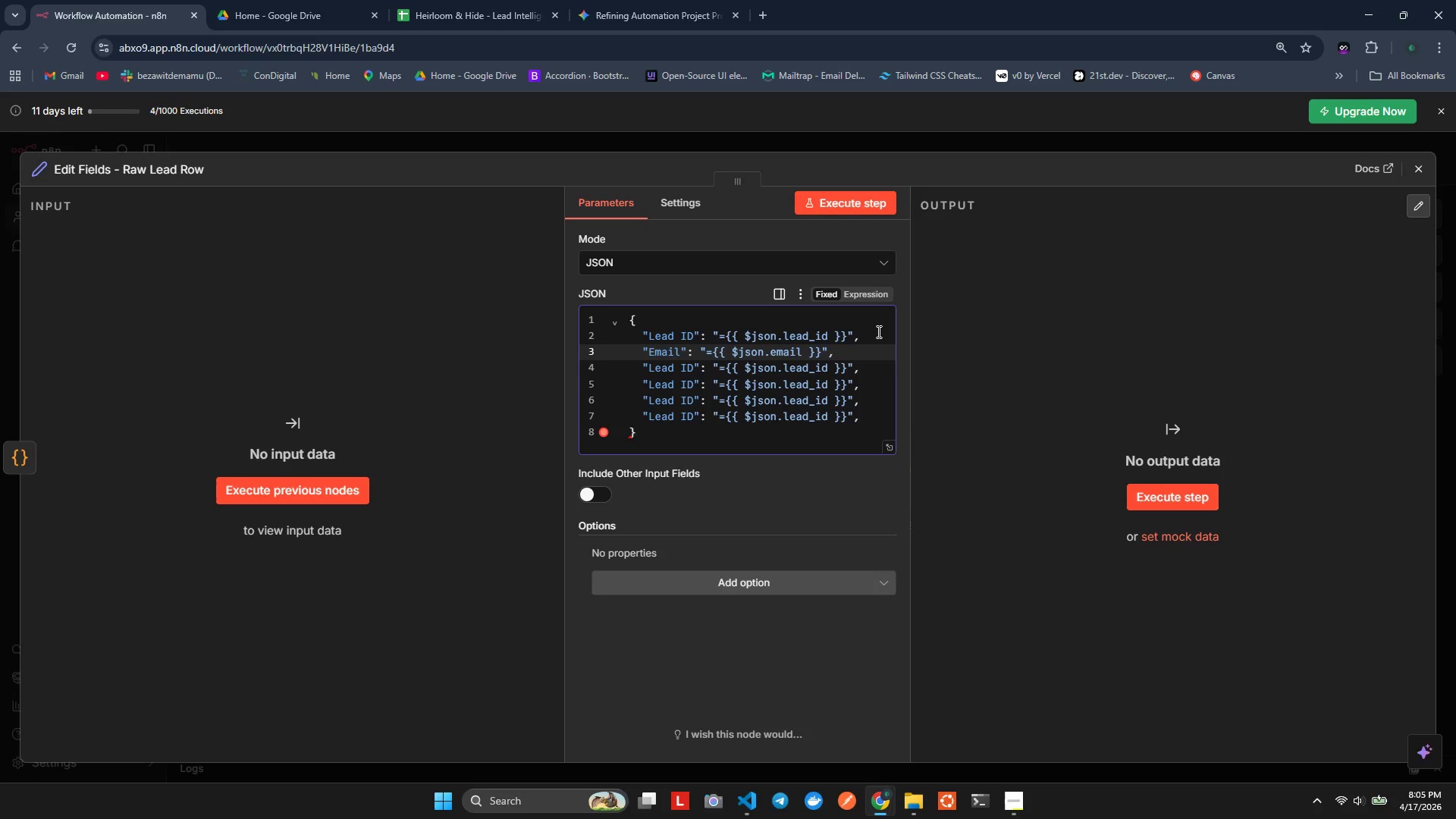 
hold_key(key=M, duration=0.31)
 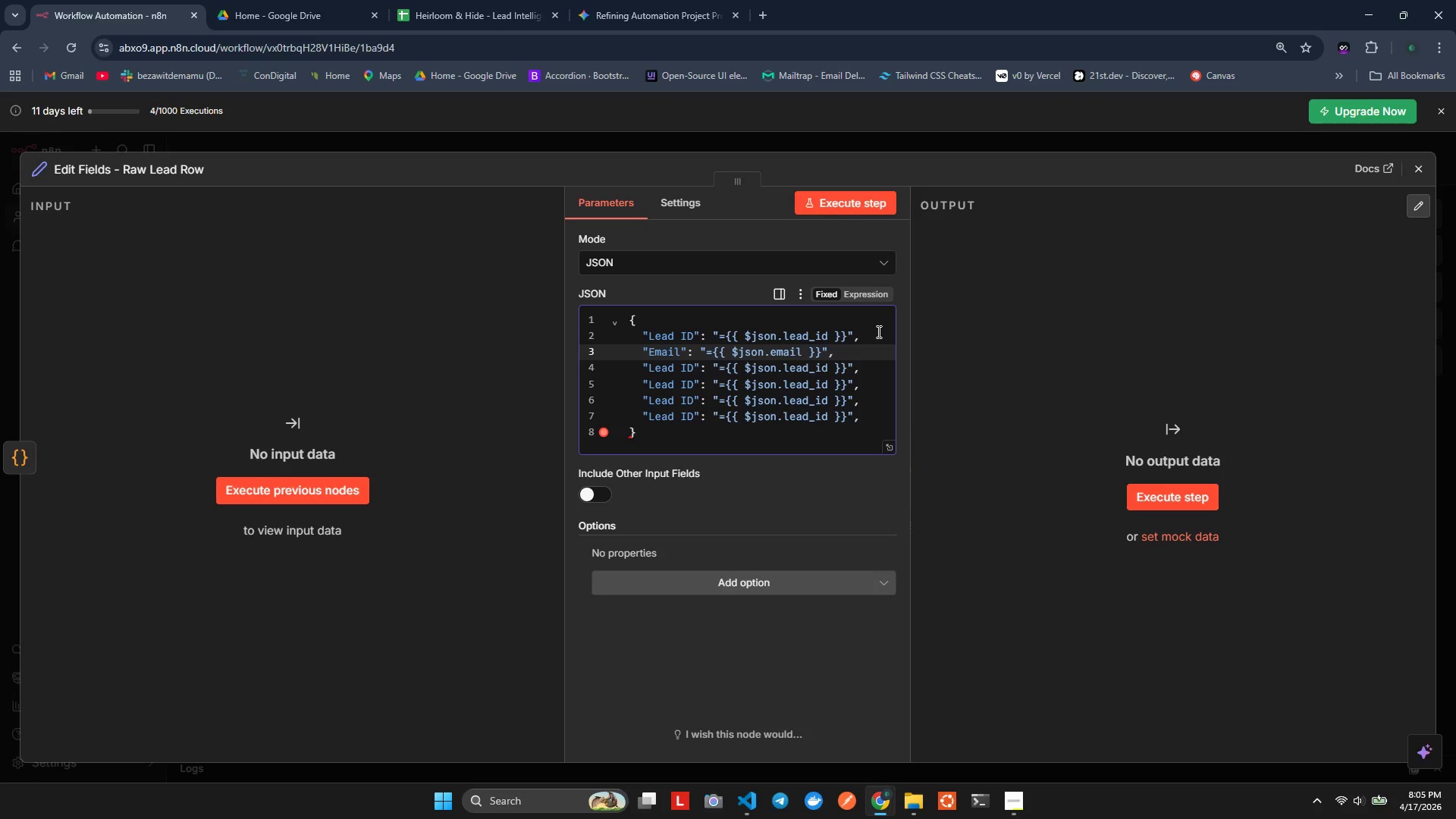 
key(ArrowDown)
 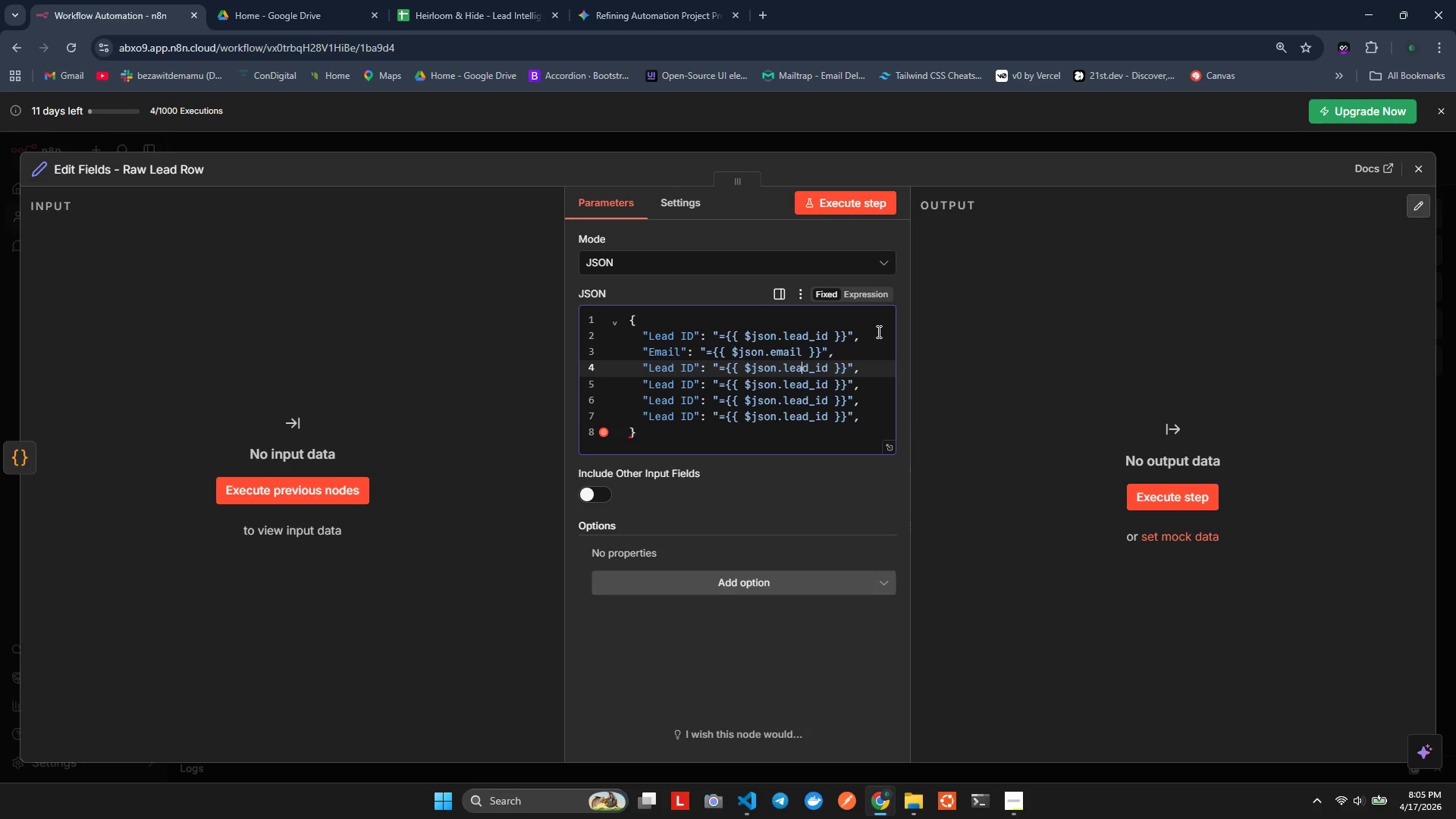 
key(ArrowLeft)
 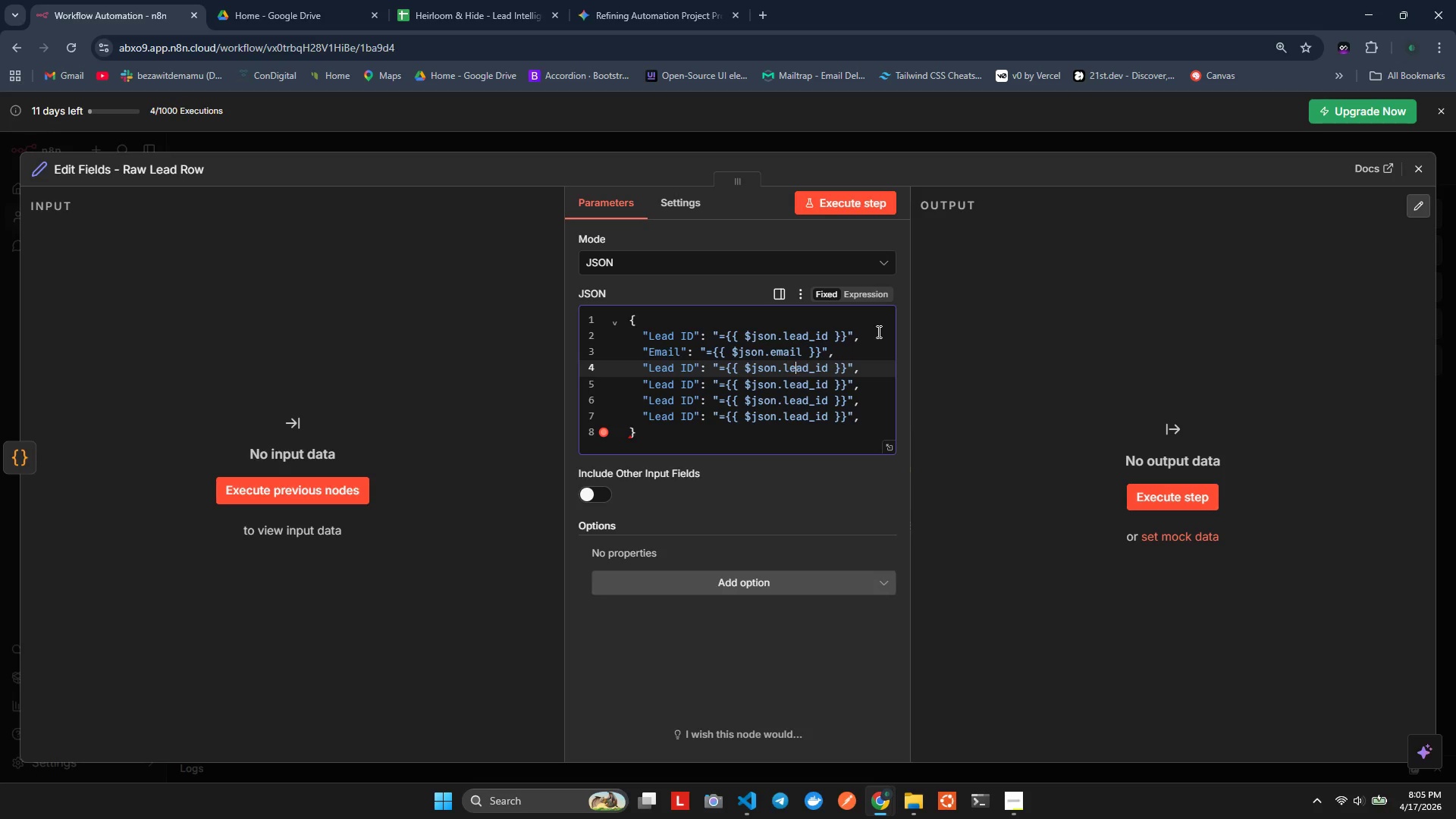 
hold_key(key=ArrowLeft, duration=0.94)
 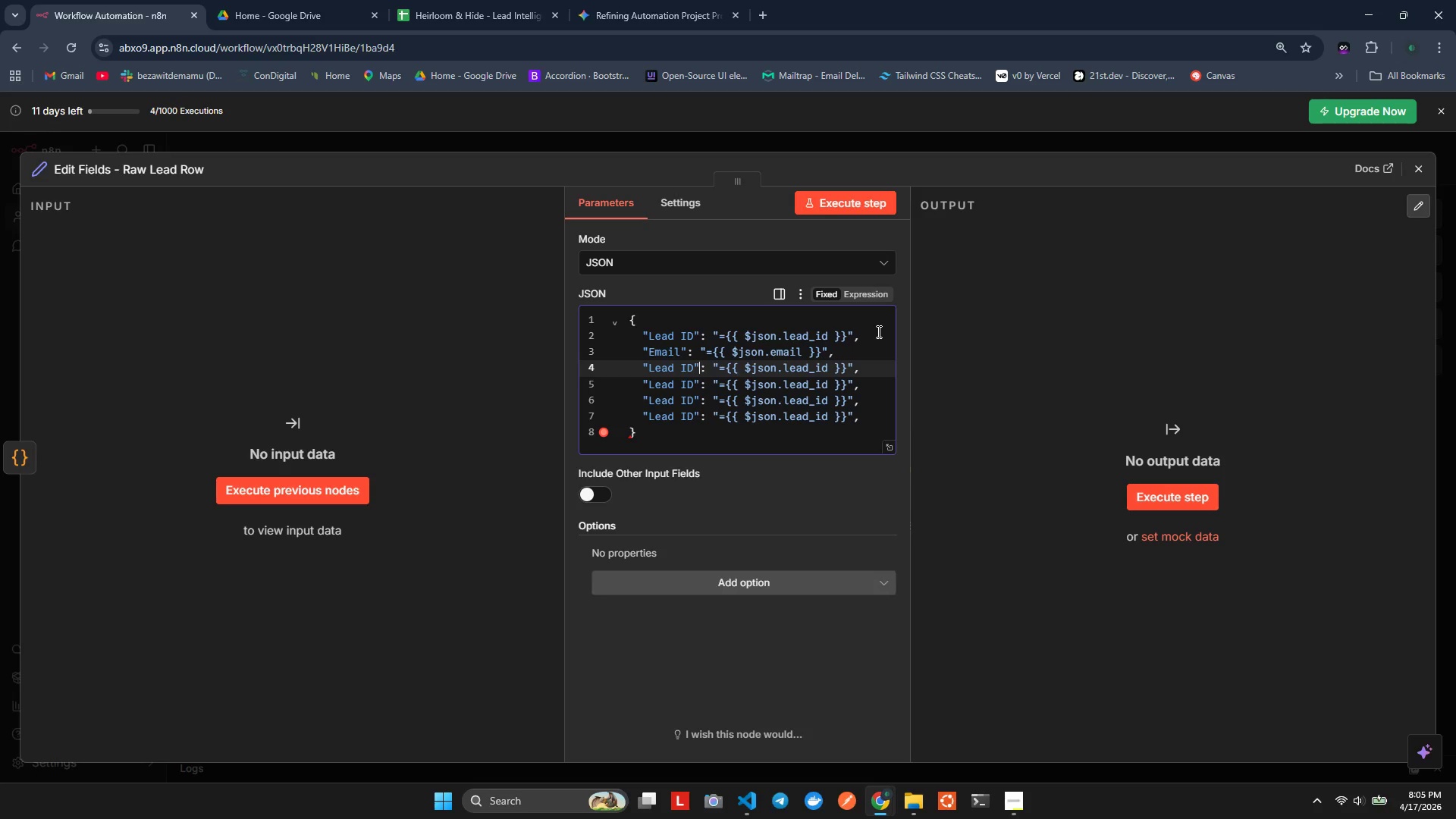 
key(ArrowLeft)
 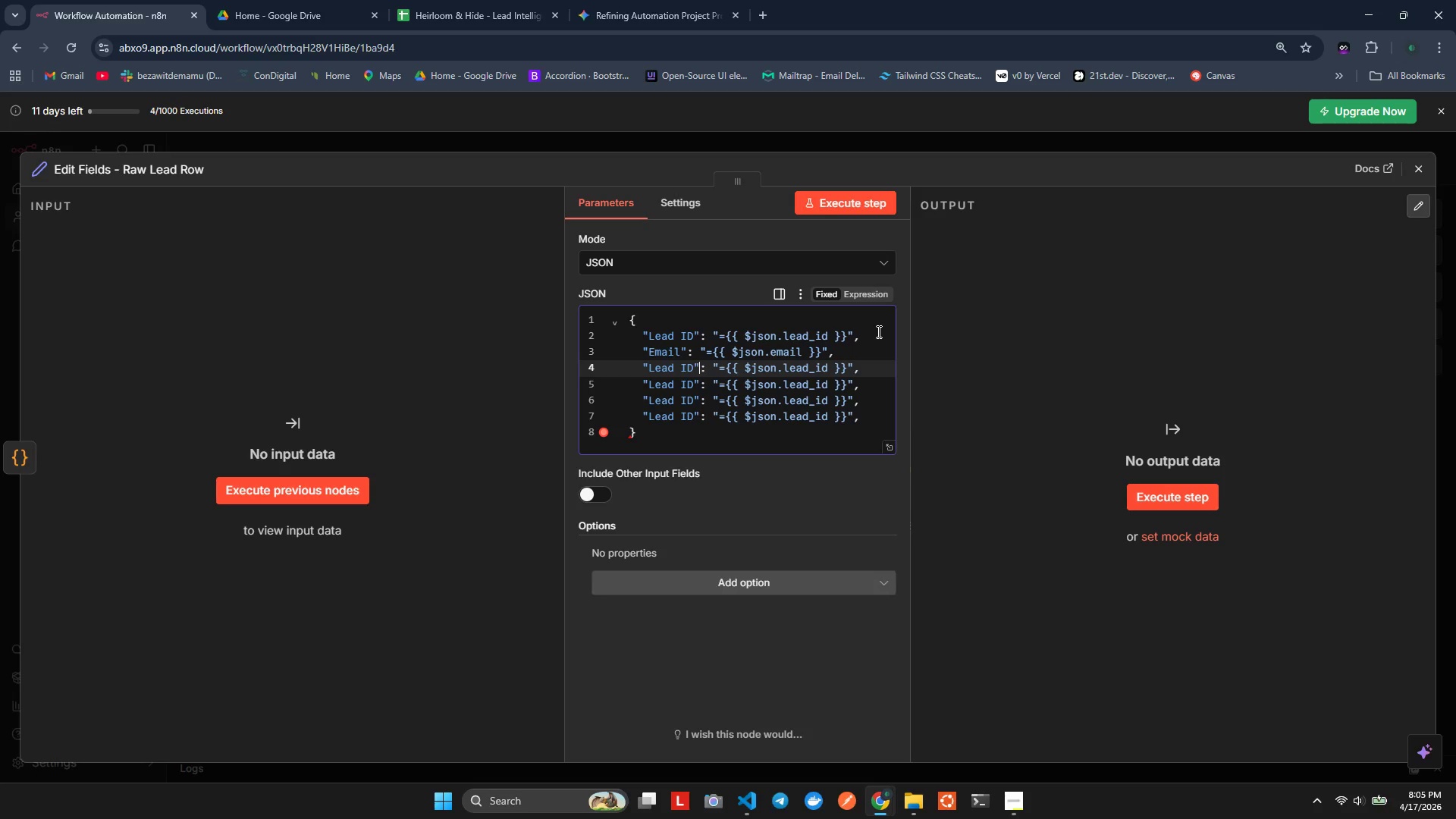 
key(ArrowLeft)
 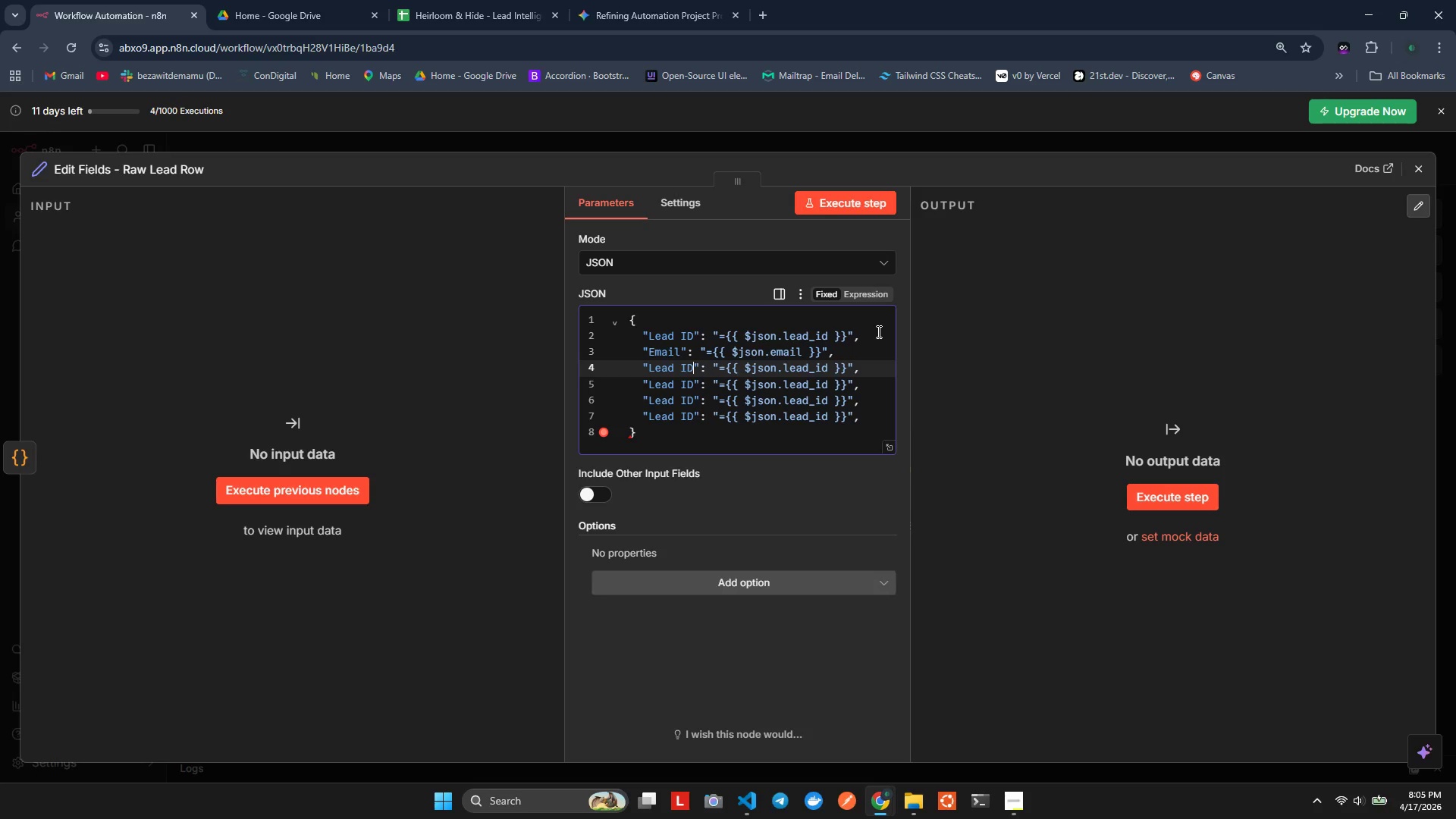 
key(Backspace)
key(Backspace)
key(Backspace)
key(Backspace)
key(Backspace)
key(Backspace)
key(Backspace)
type(Domain)
 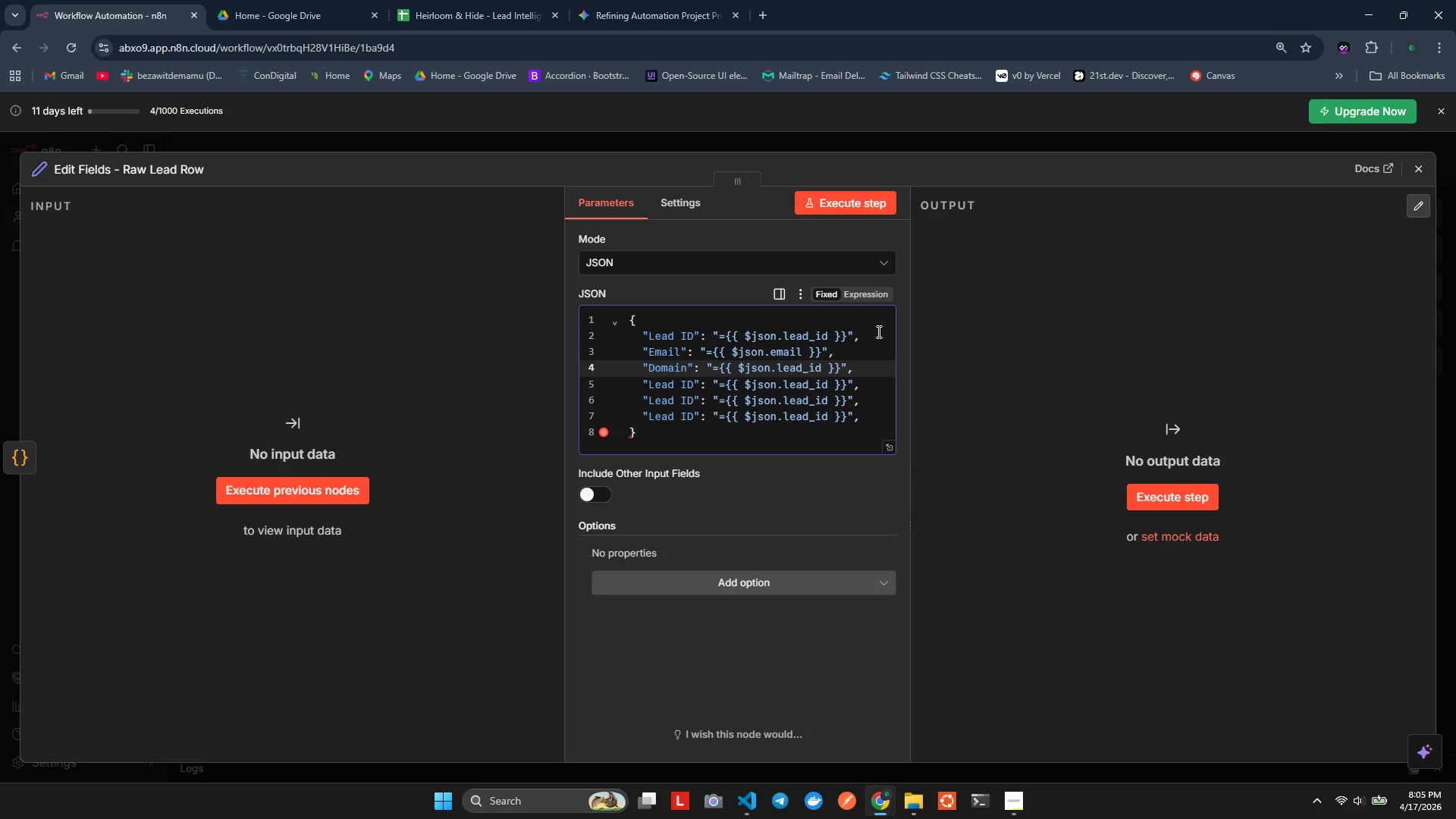 
key(ArrowRight)
 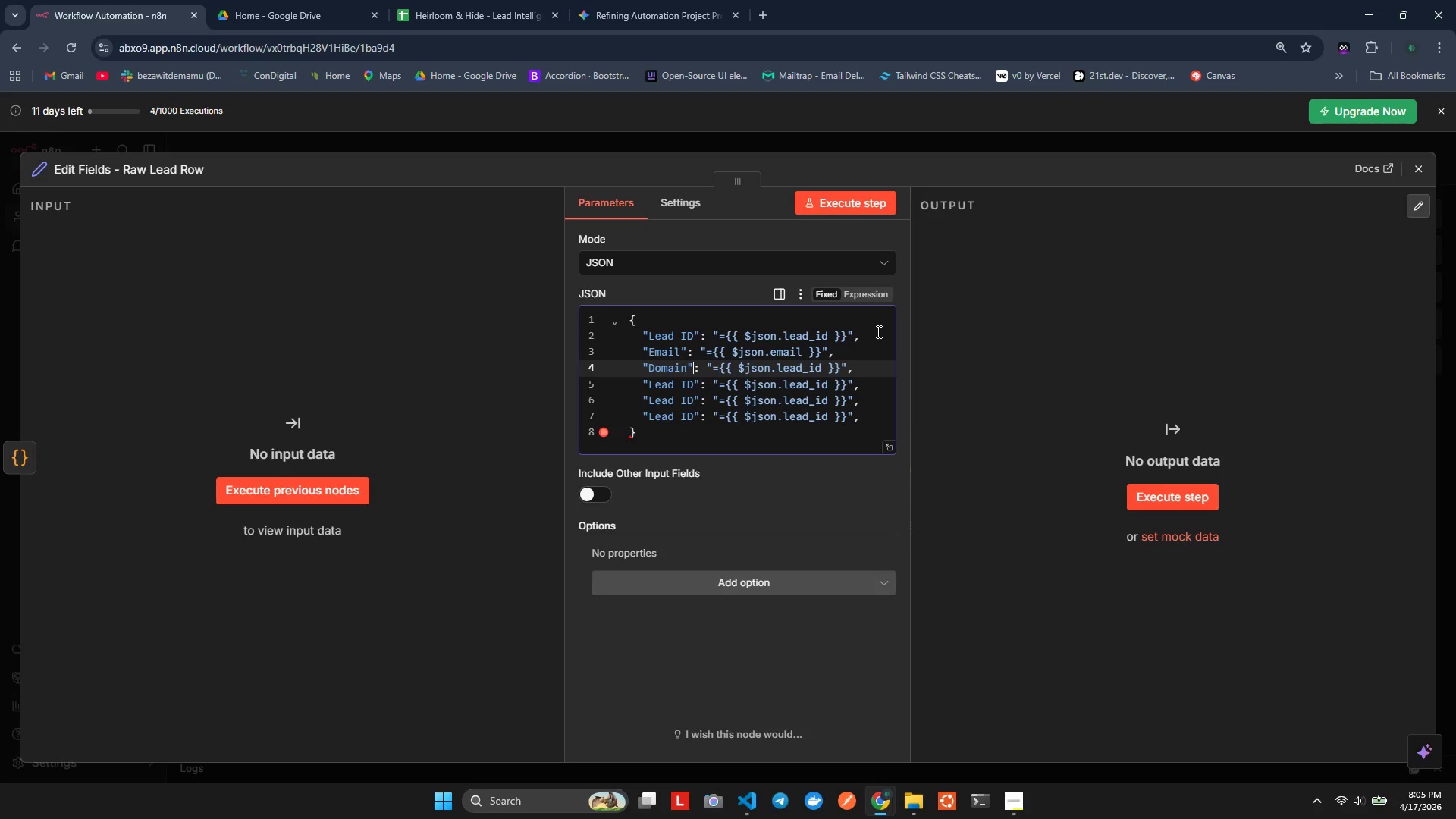 
key(ArrowRight)
 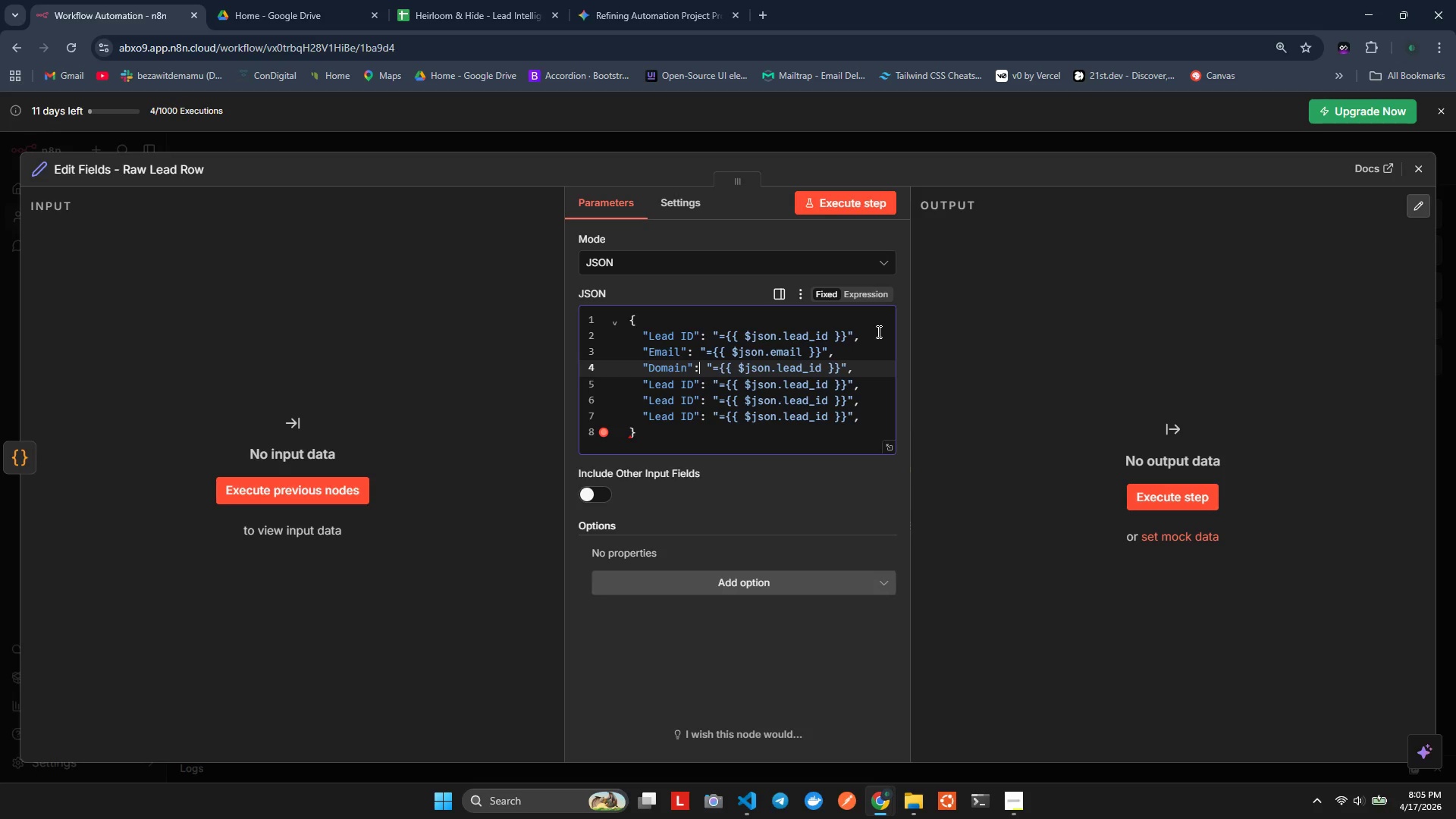 
key(ArrowRight)
 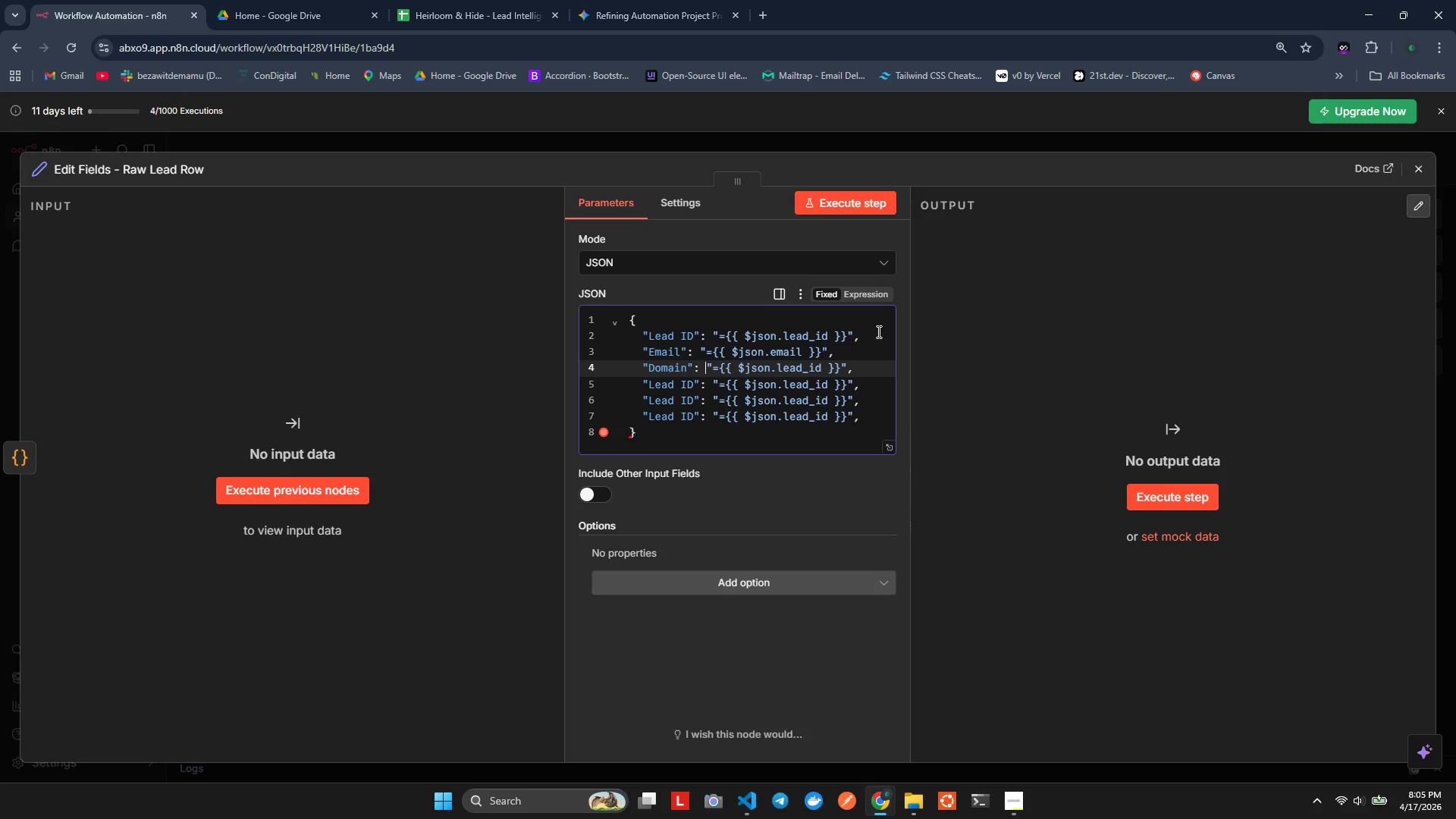 
key(ArrowRight)
 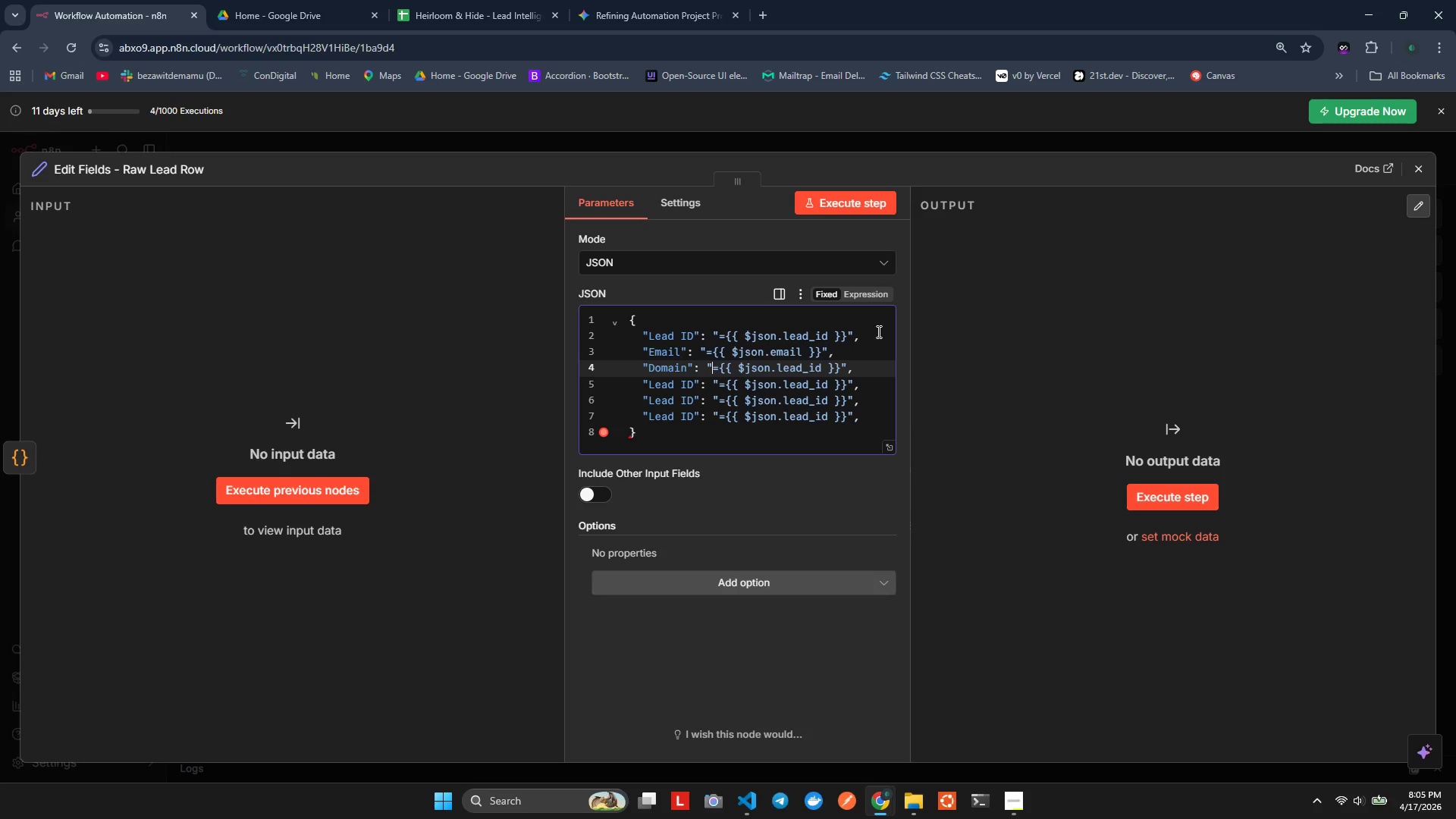 
key(ArrowRight)
 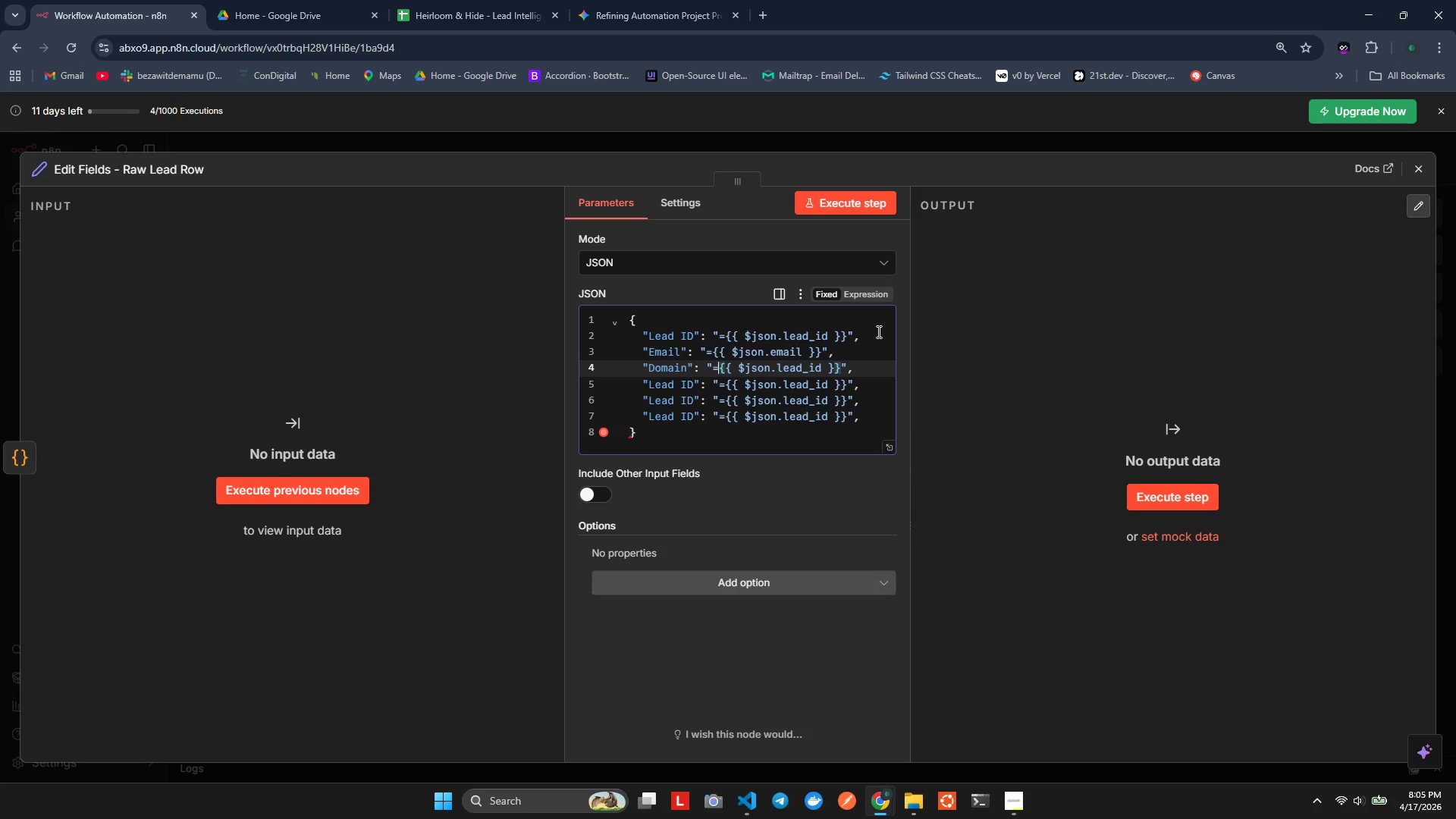 
key(ArrowRight)
 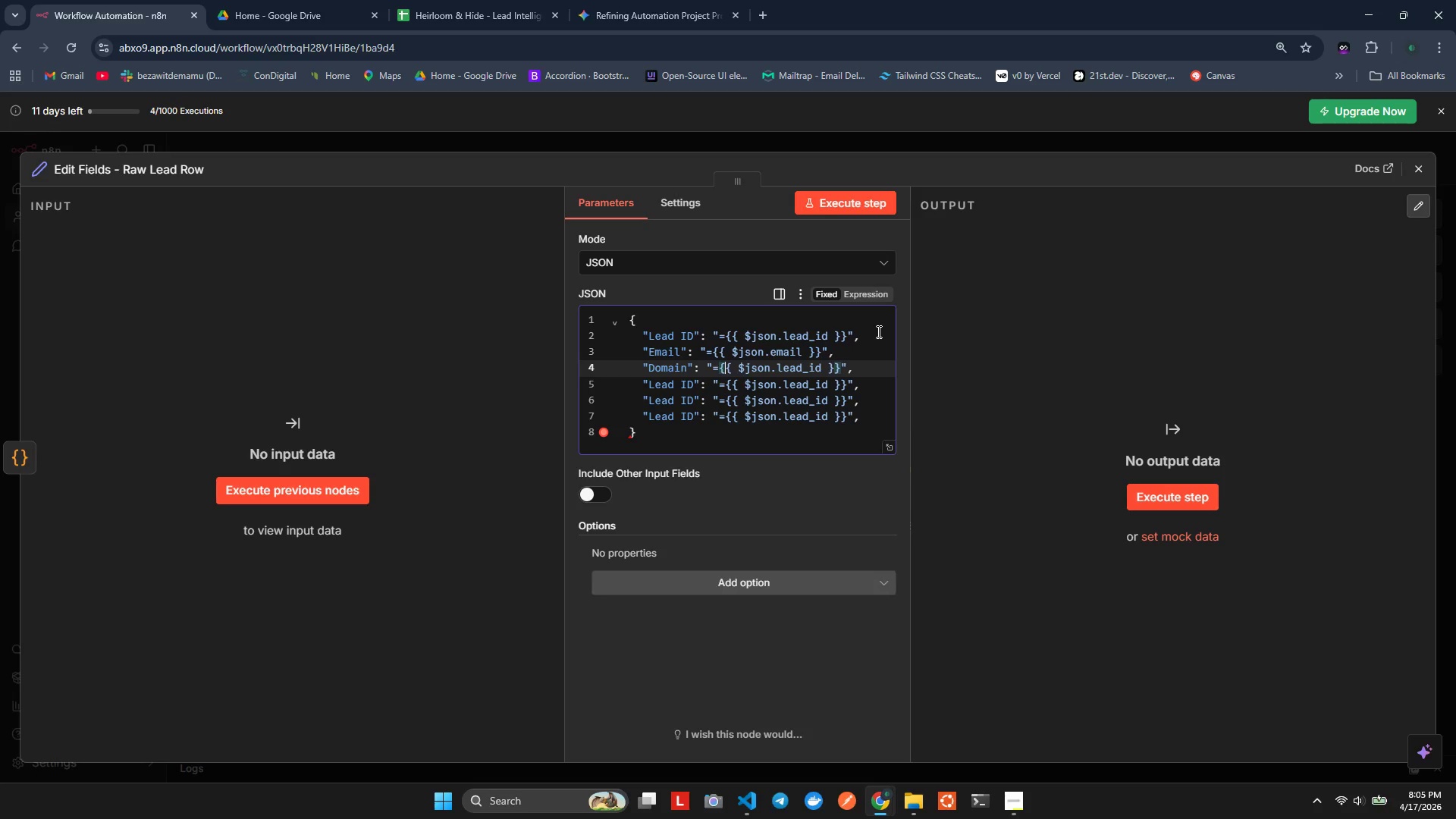 
key(ArrowRight)
 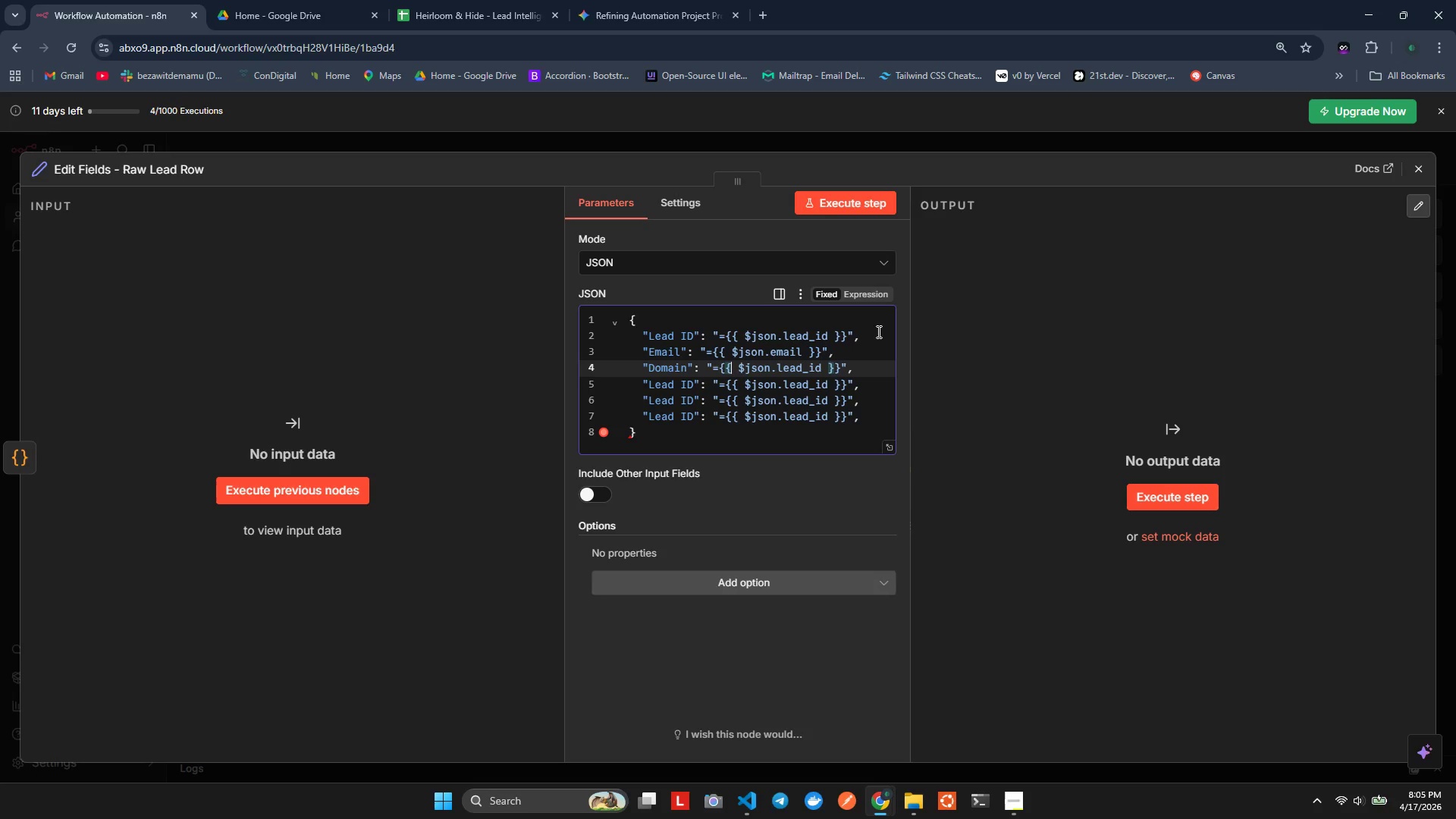 
key(ArrowRight)
 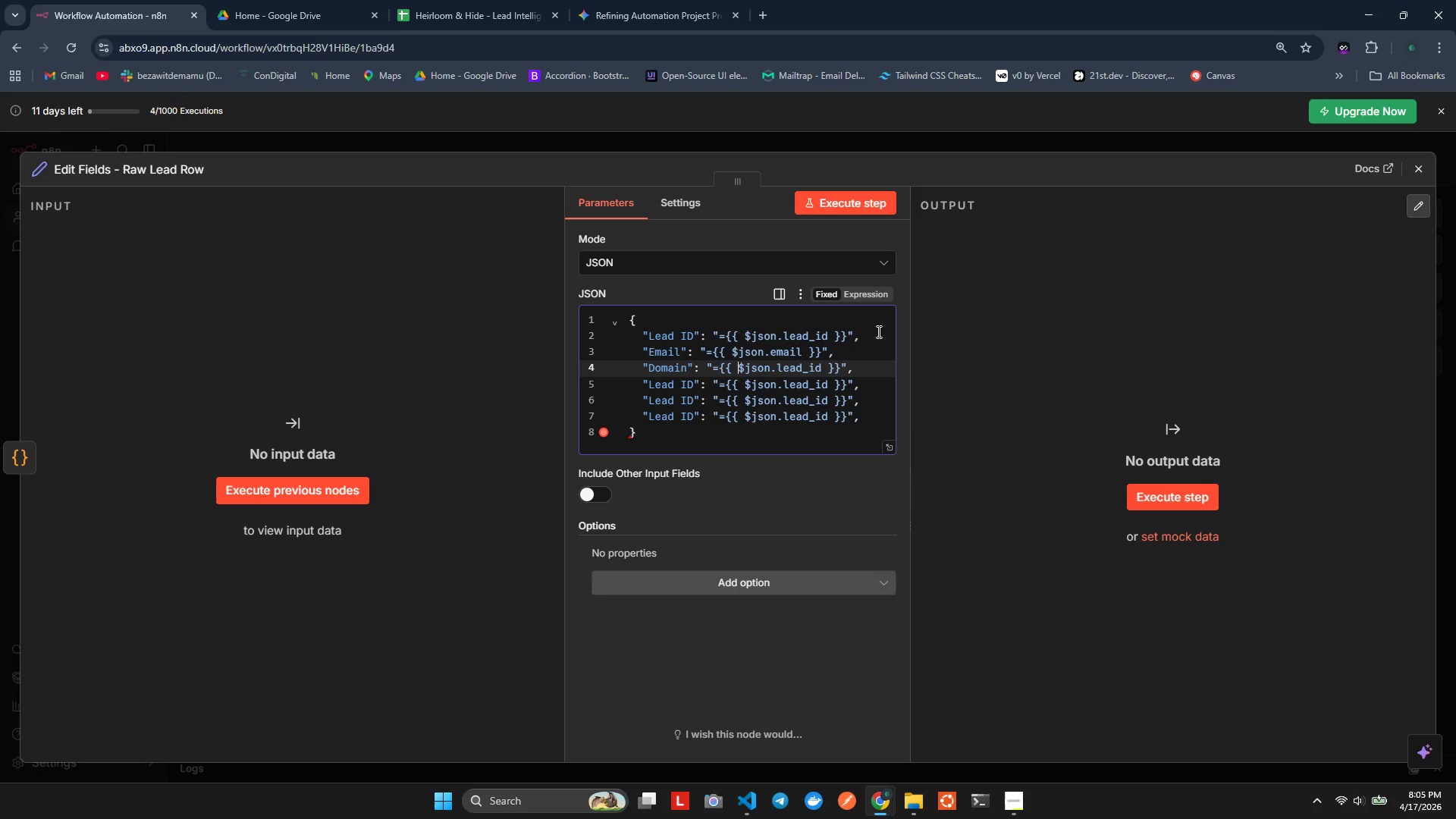 
hold_key(key=ArrowRight, duration=0.7)
 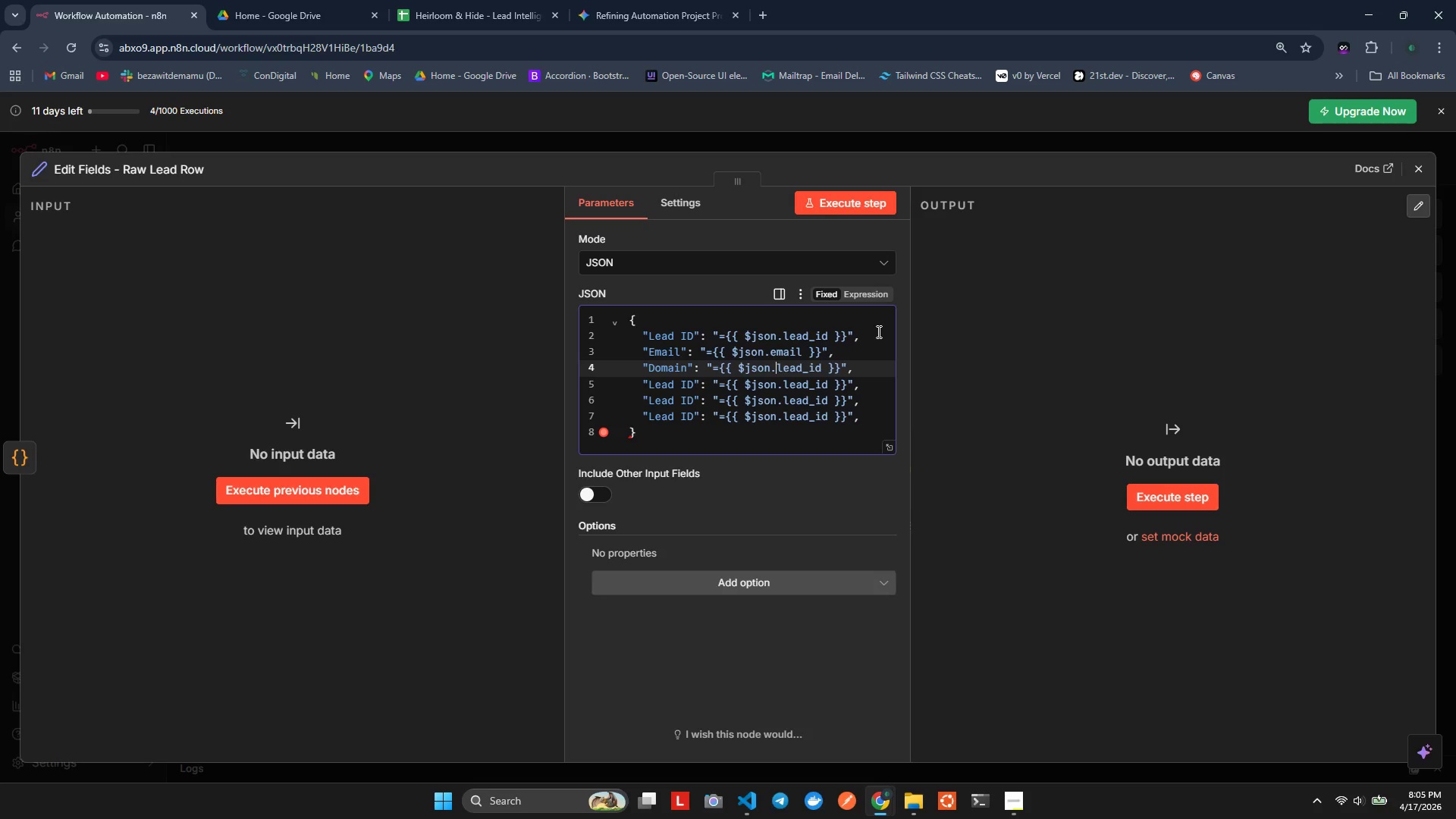 
key(ArrowLeft)
 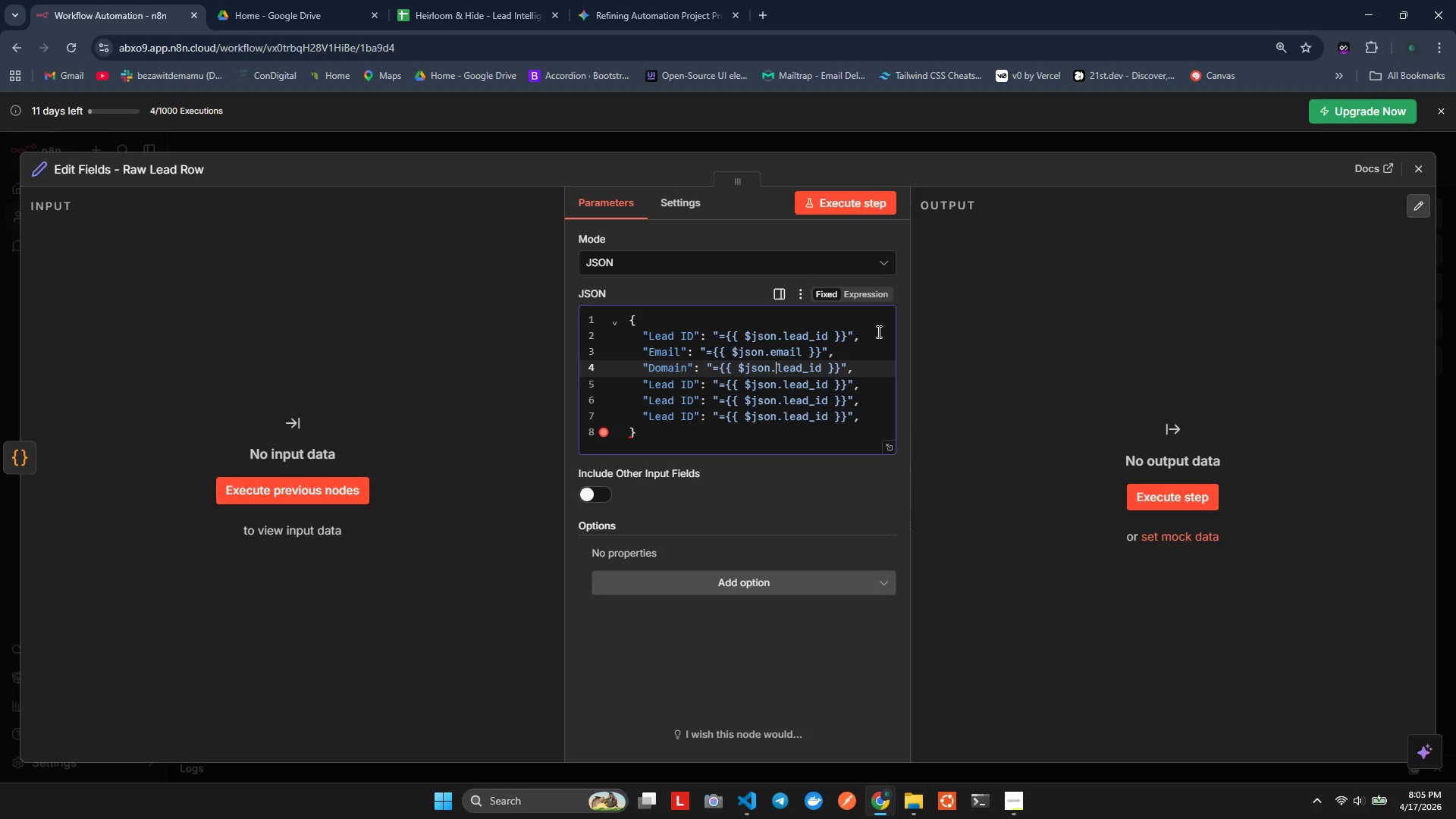 
hold_key(key=ShiftLeft, duration=1.33)
 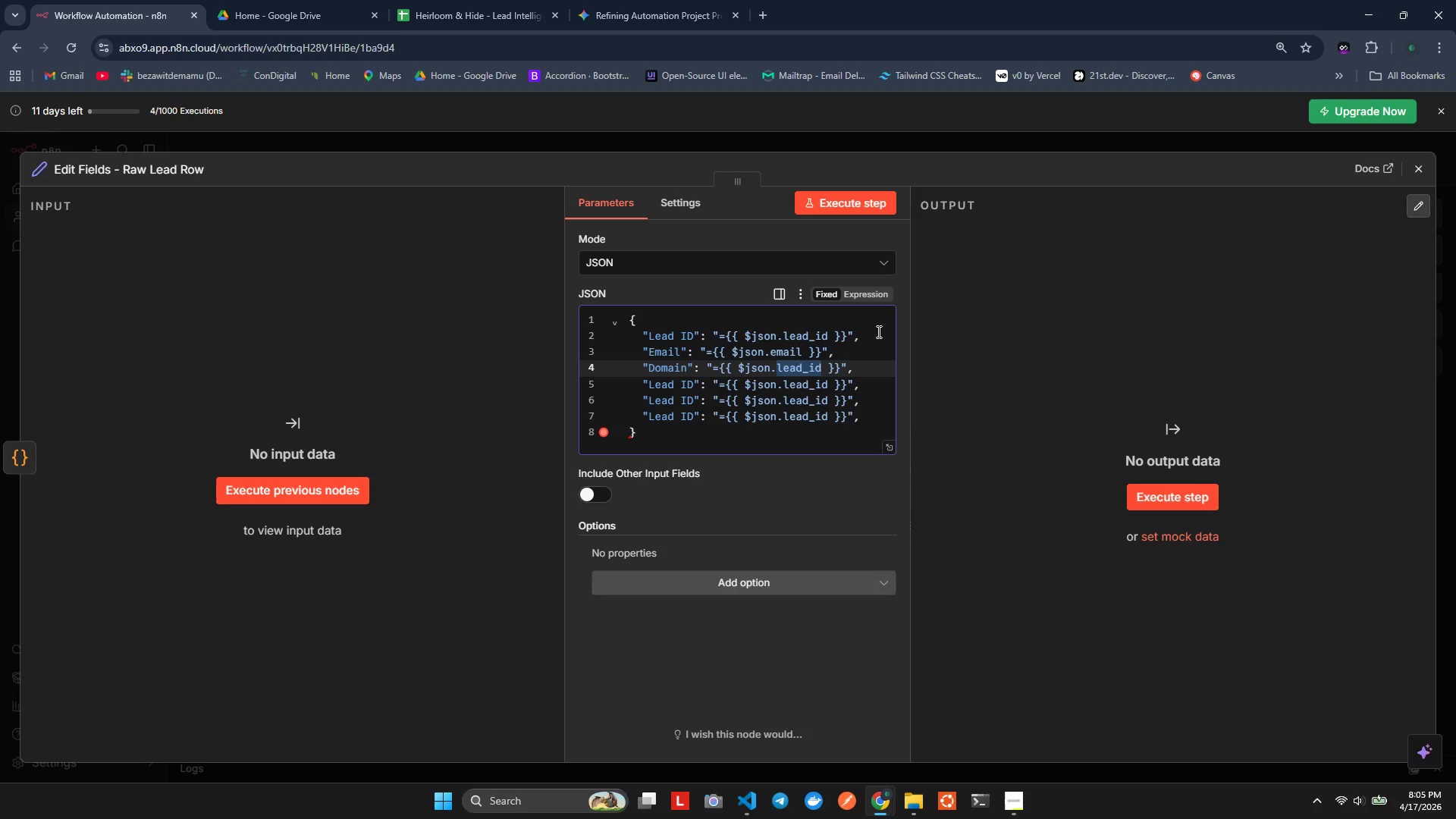 
hold_key(key=ArrowRight, duration=0.69)
 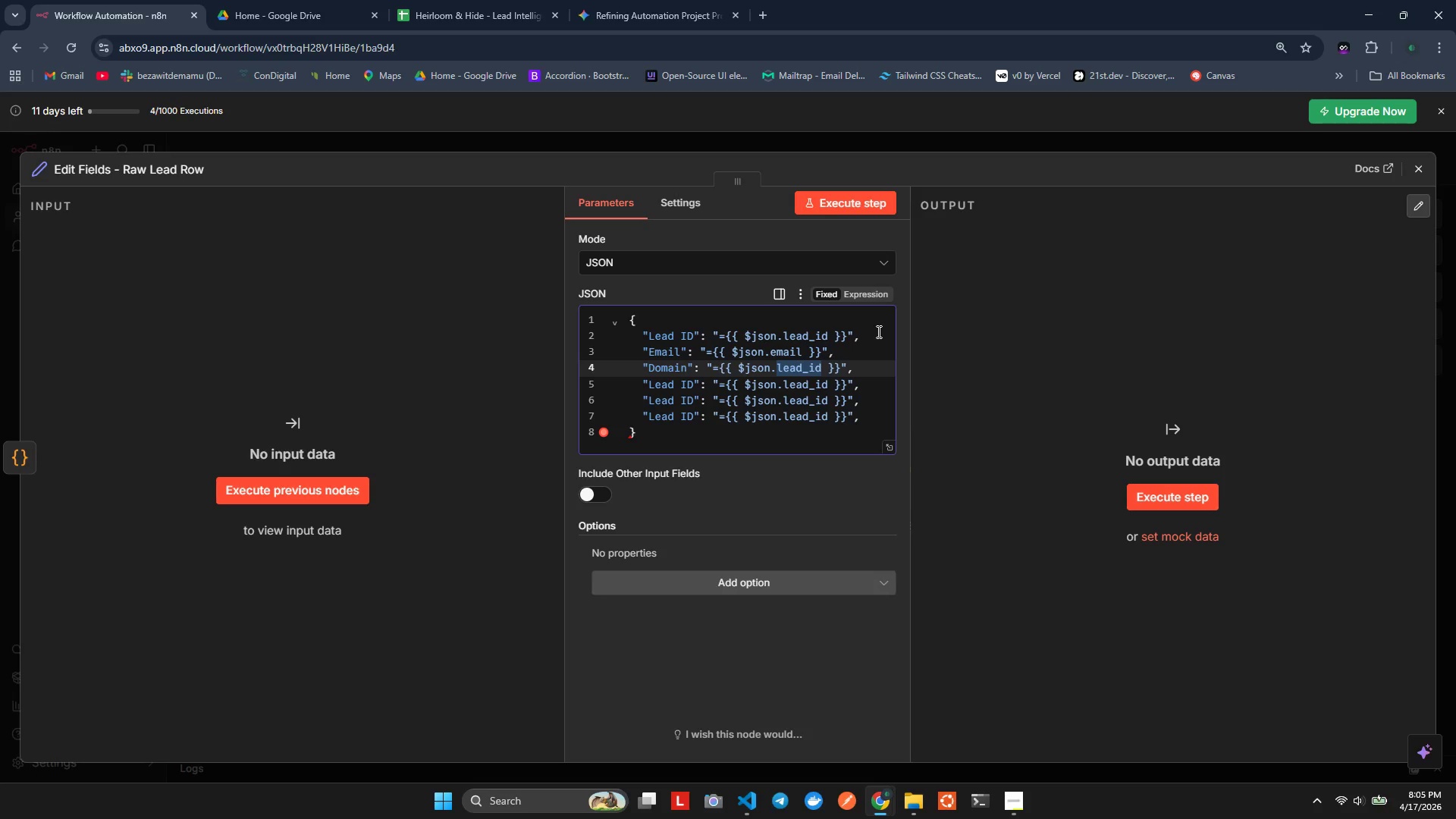 
type(domain ||"")
 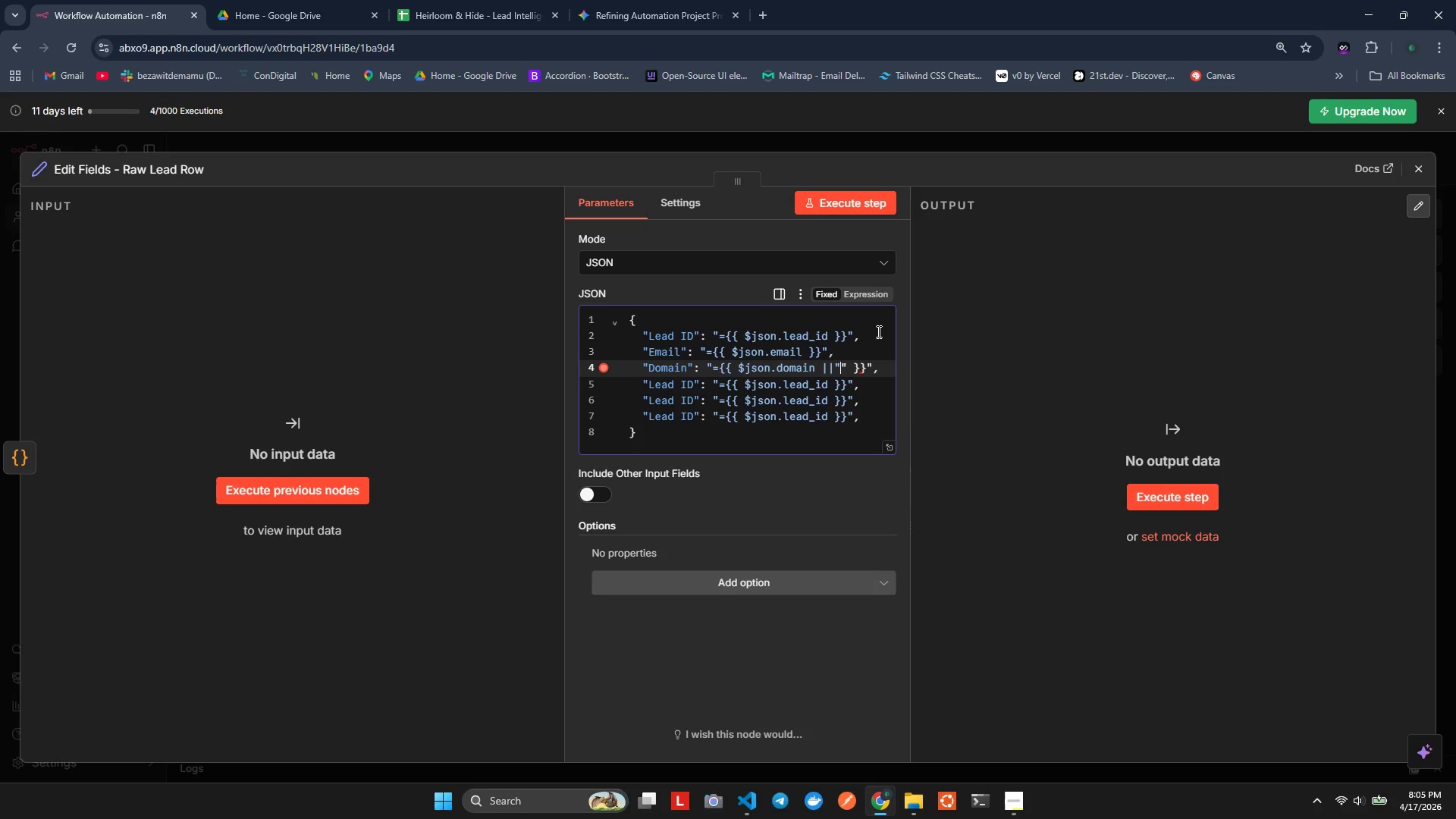 
 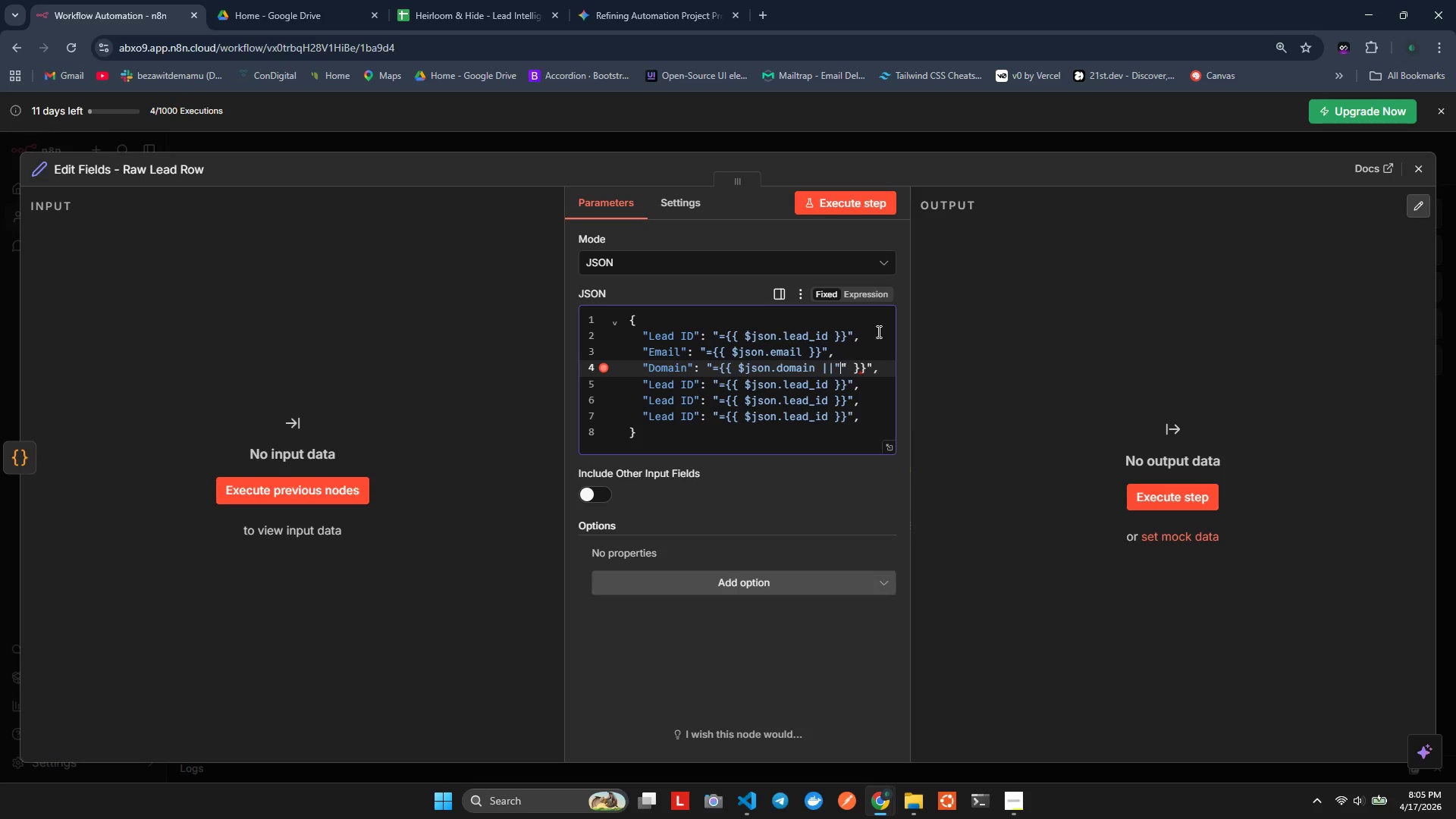 
key(ArrowLeft)
 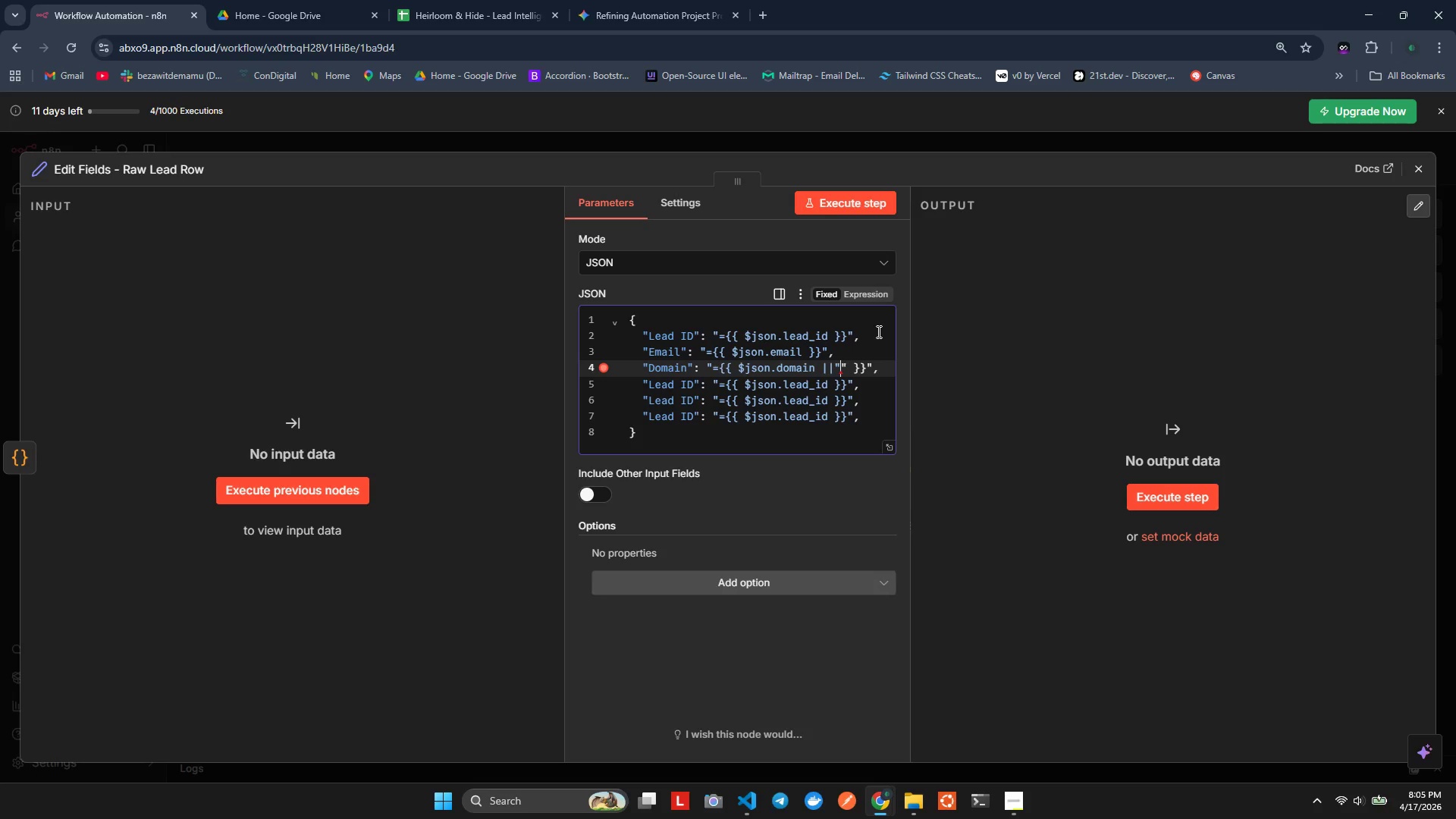 
key(ArrowLeft)
 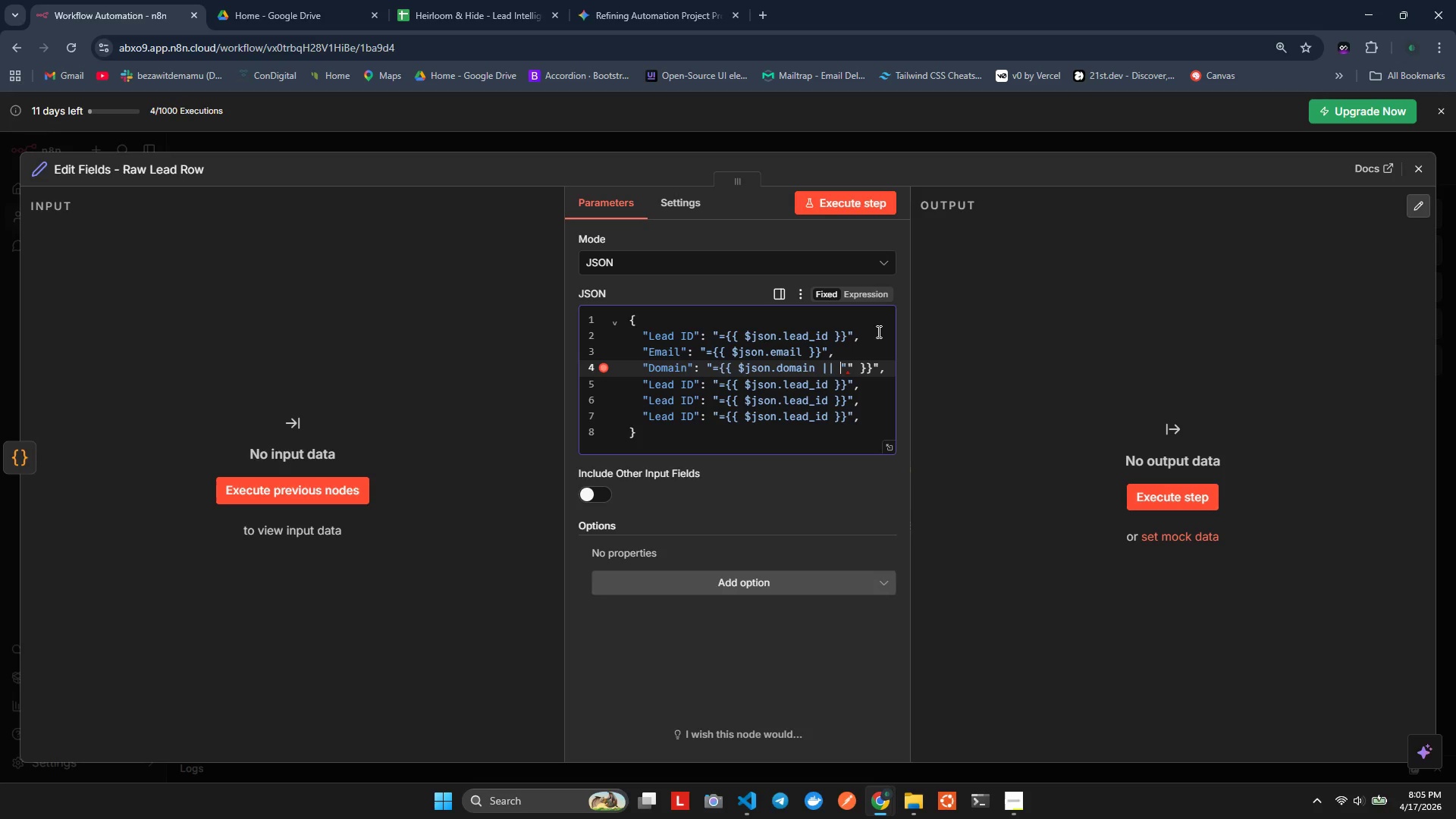 
key(Space)
 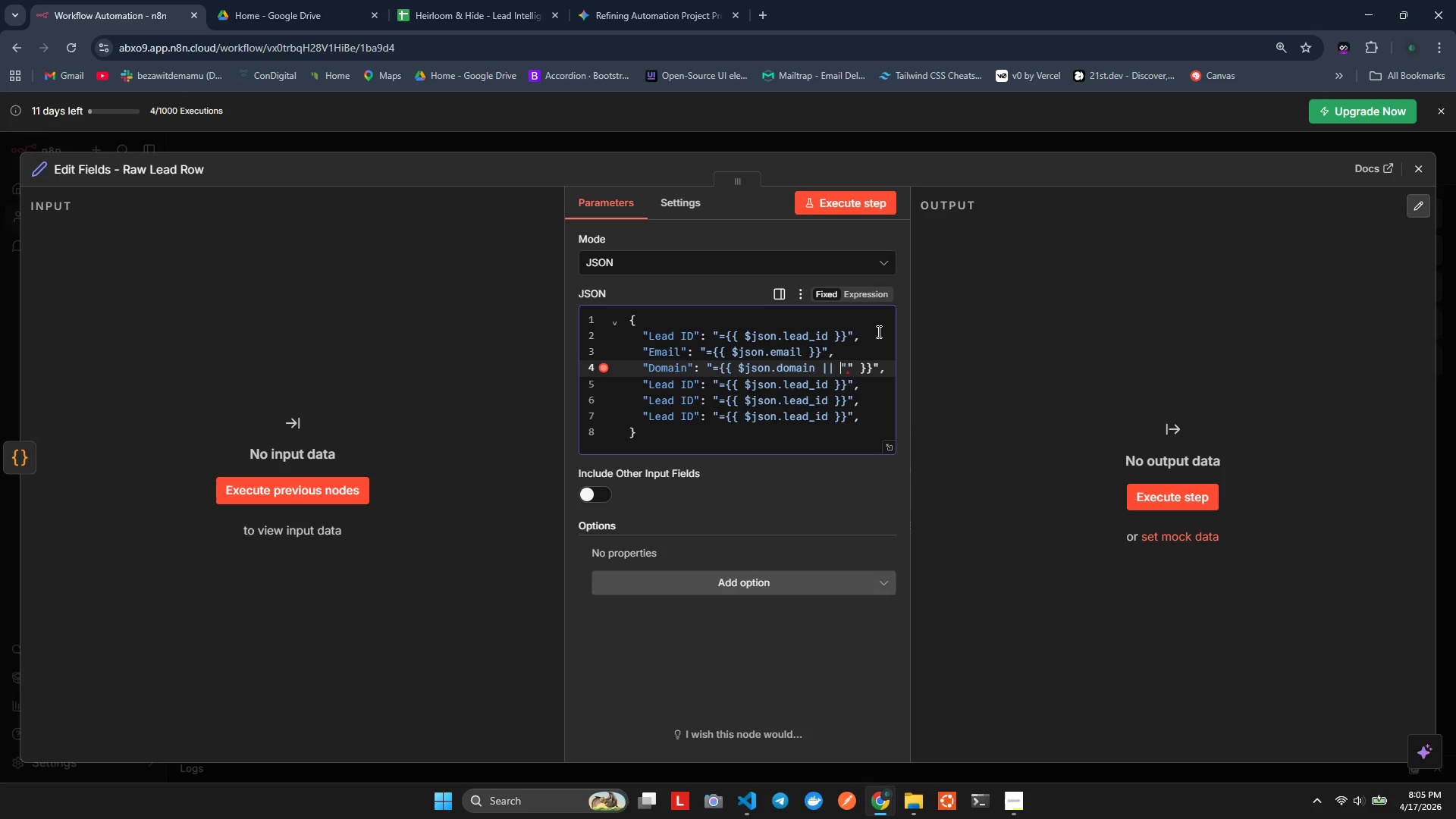 
key(ArrowRight)
 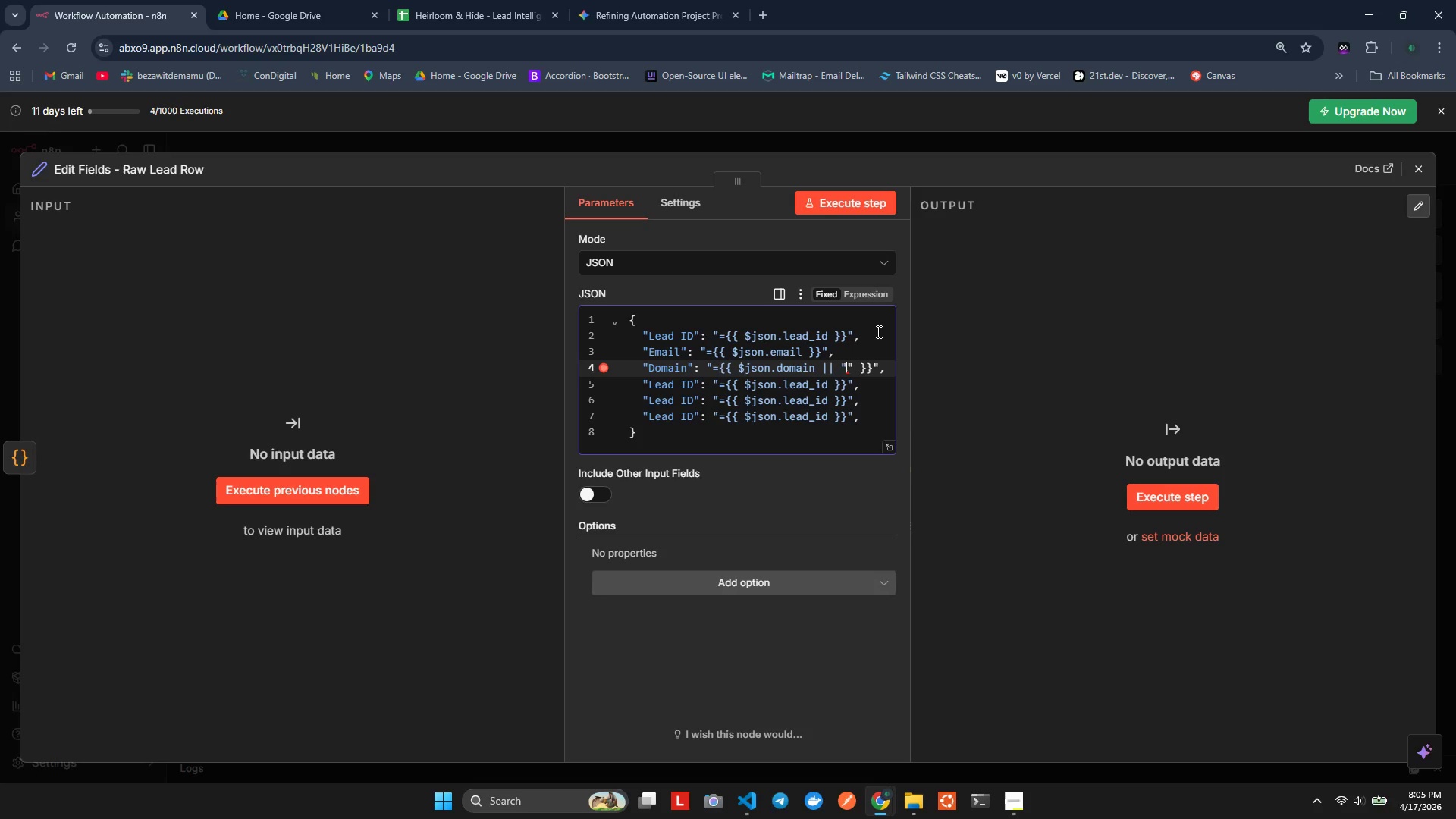 
key(ArrowRight)
 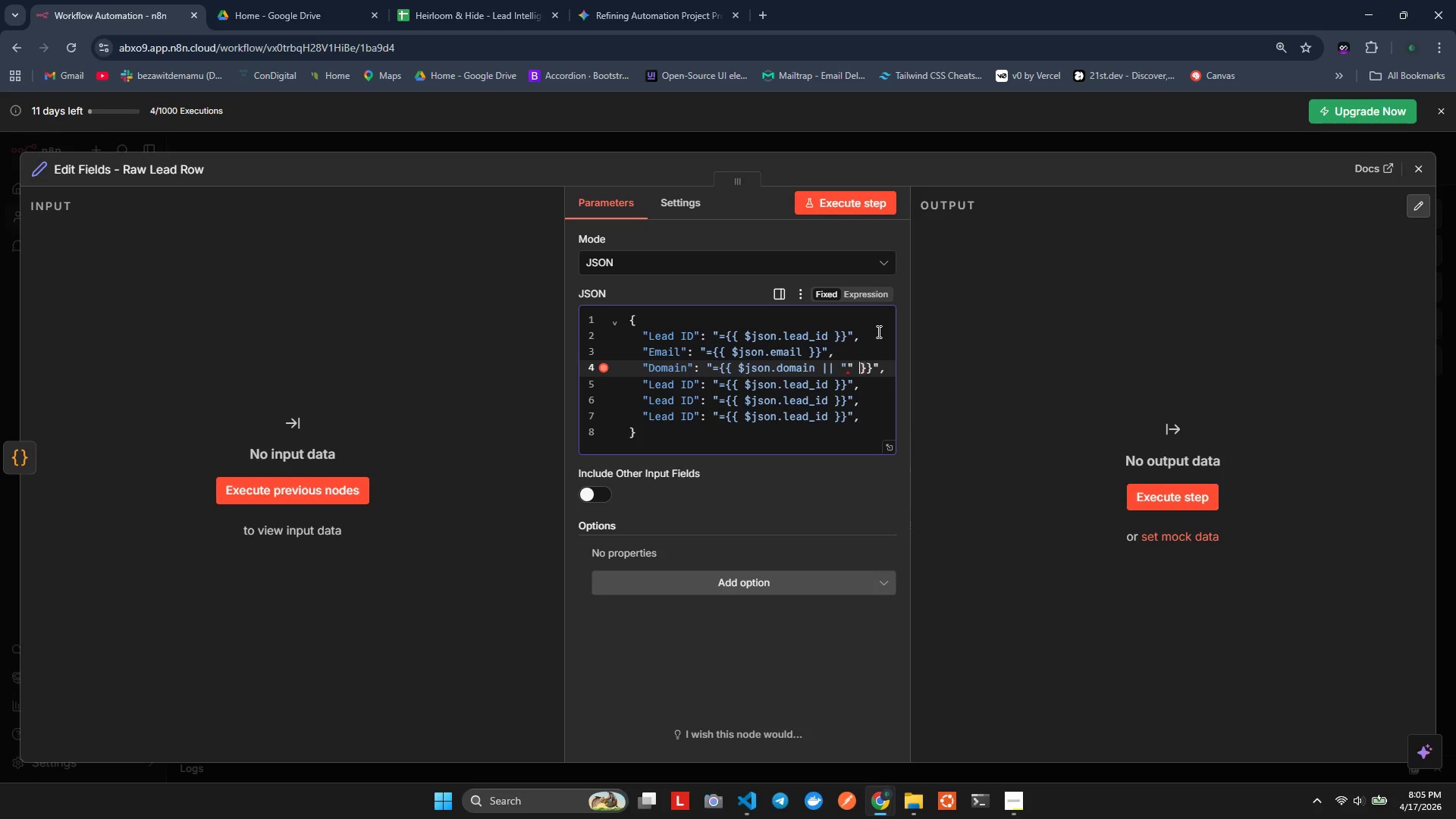 
key(ArrowRight)
 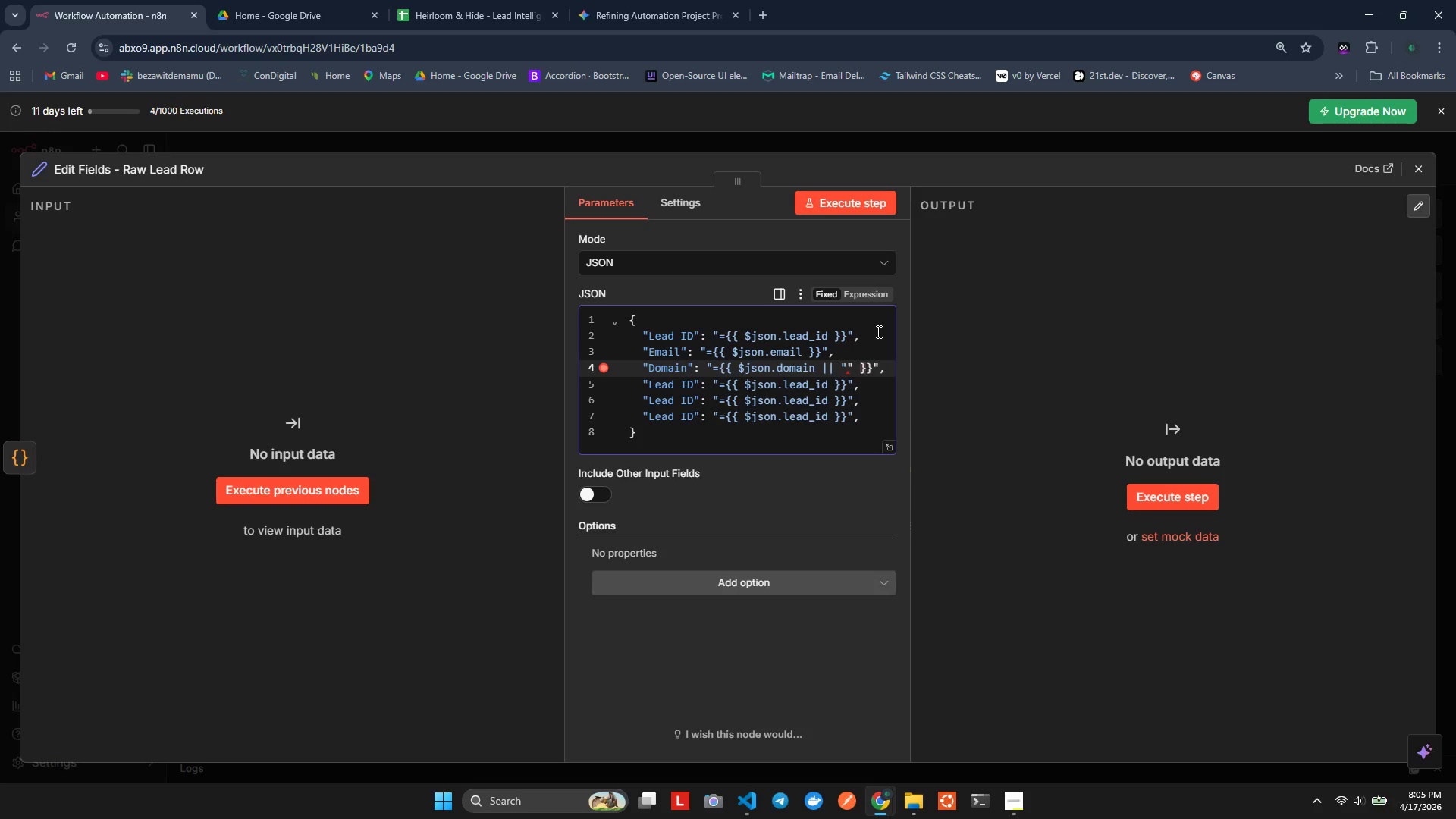 
key(Backspace)
 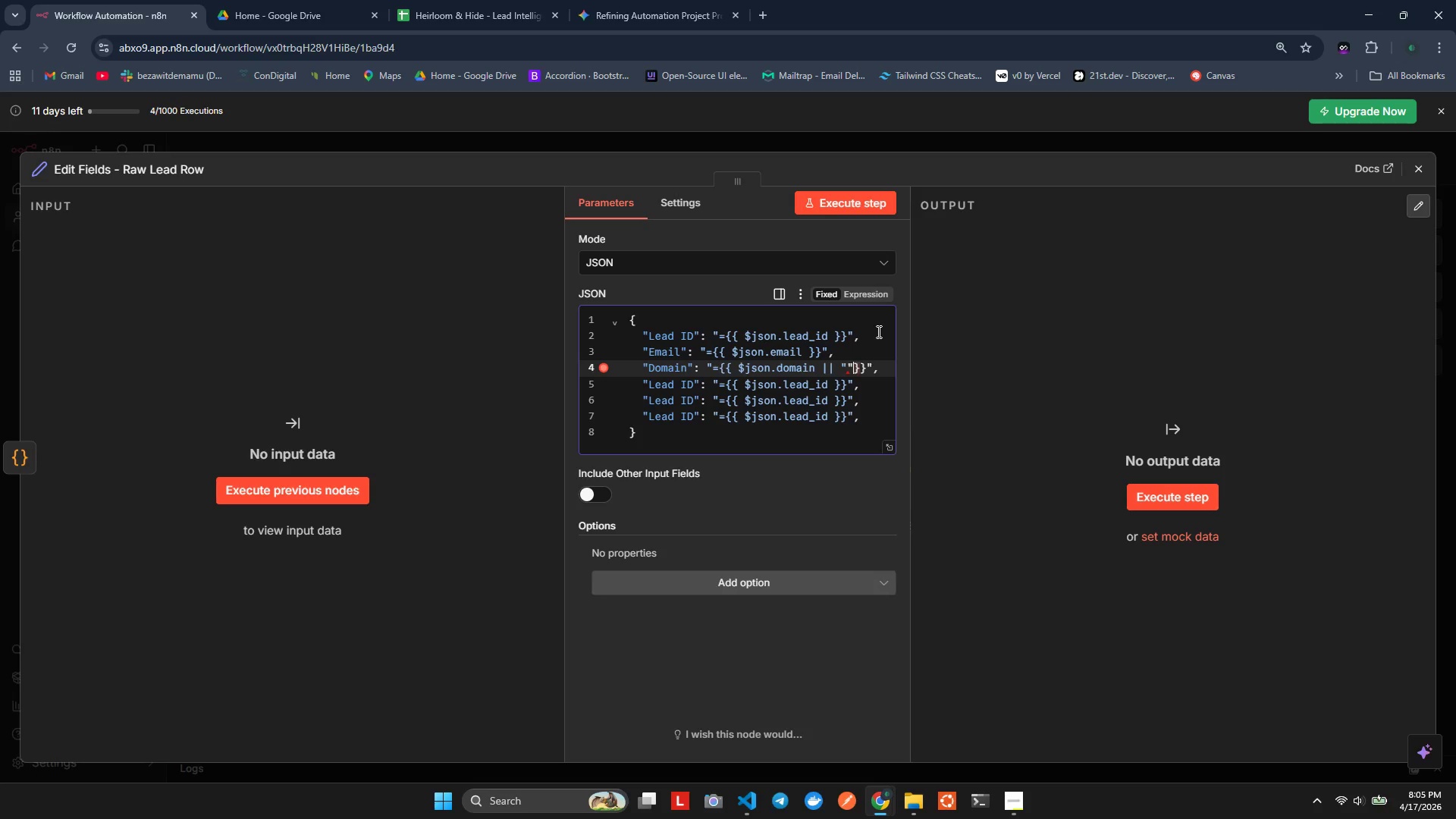 
key(ArrowLeft)
 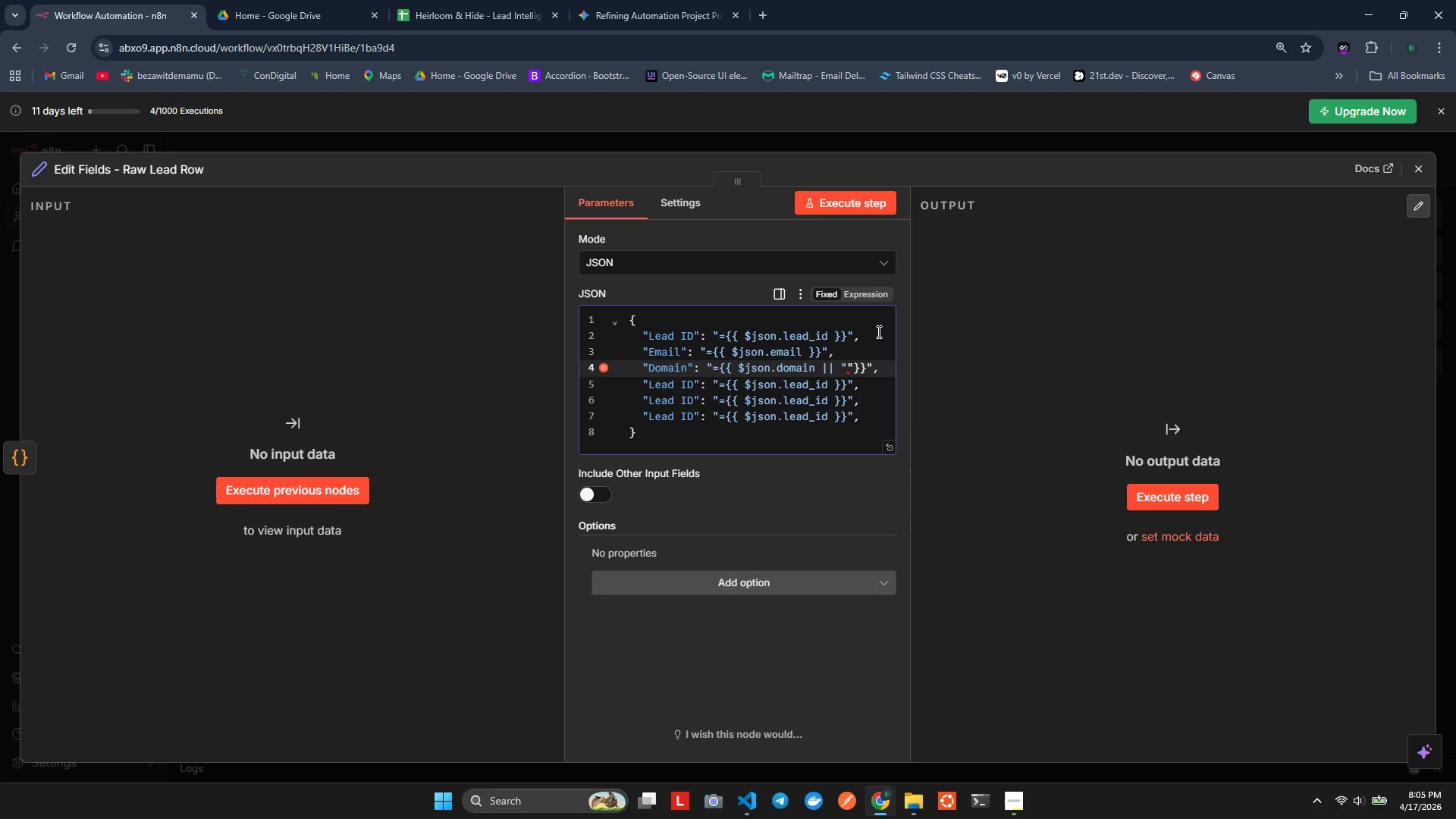 
key(ArrowRight)
 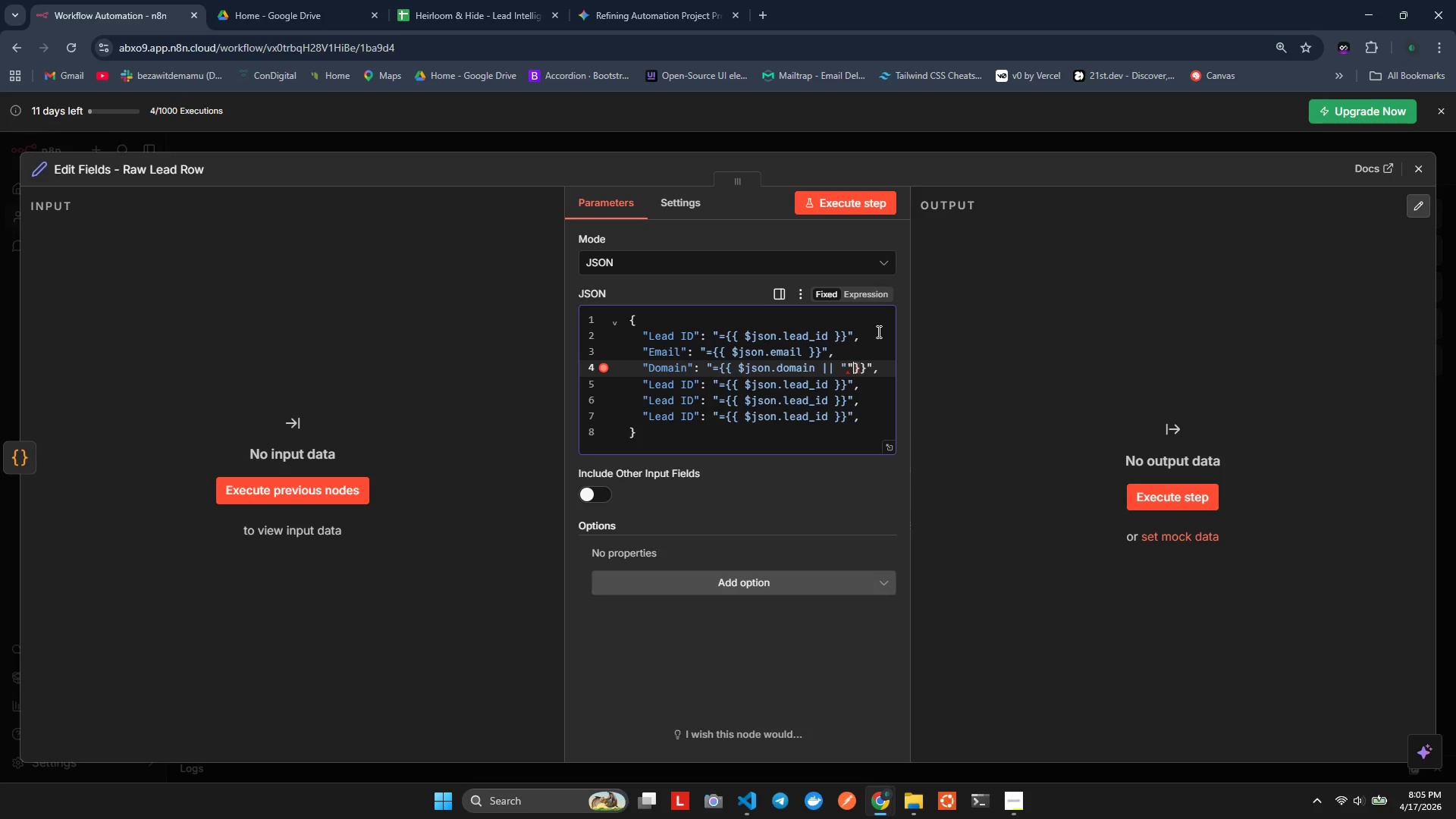 
key(ArrowLeft)
 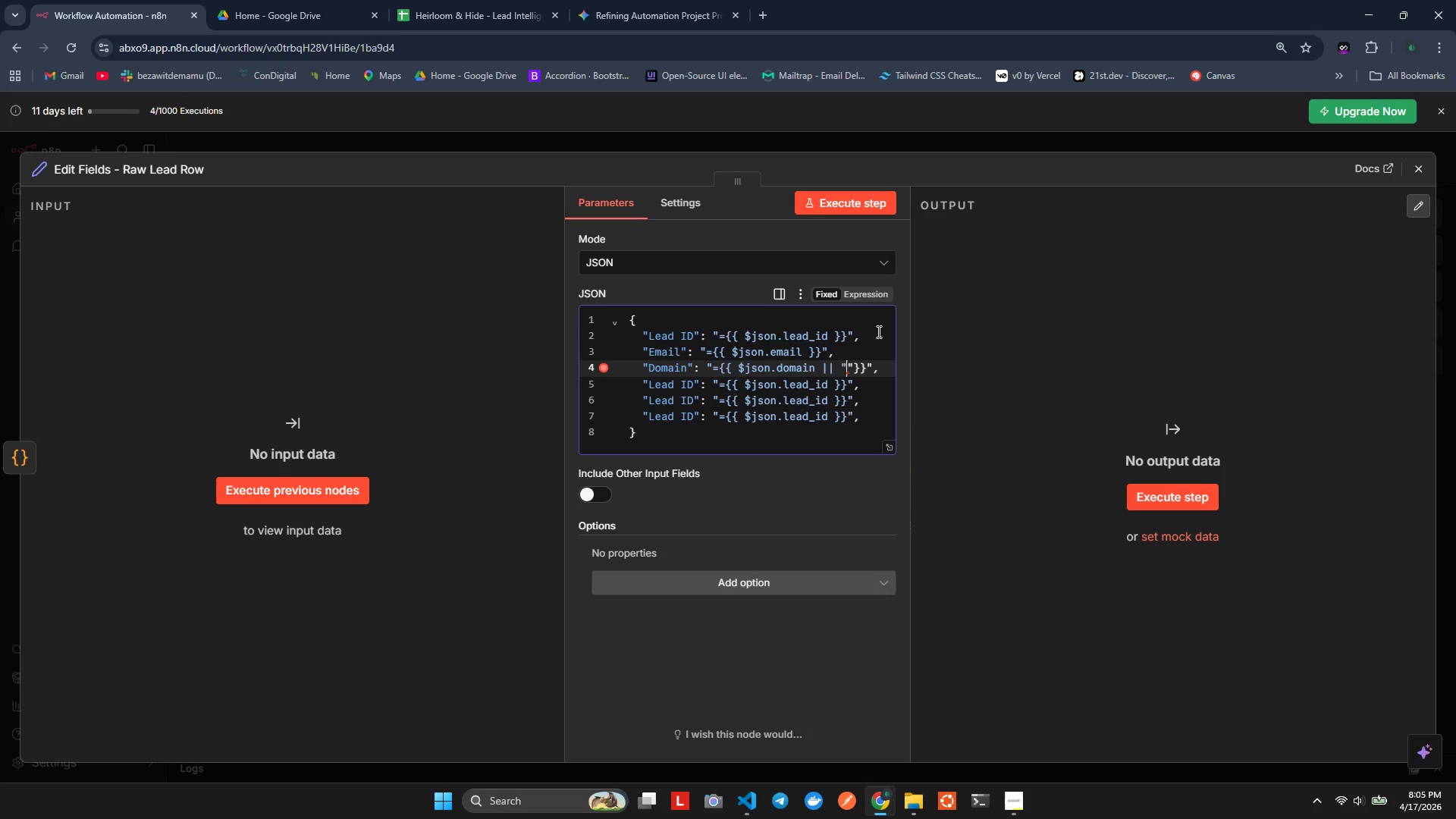 
key(ArrowRight)
 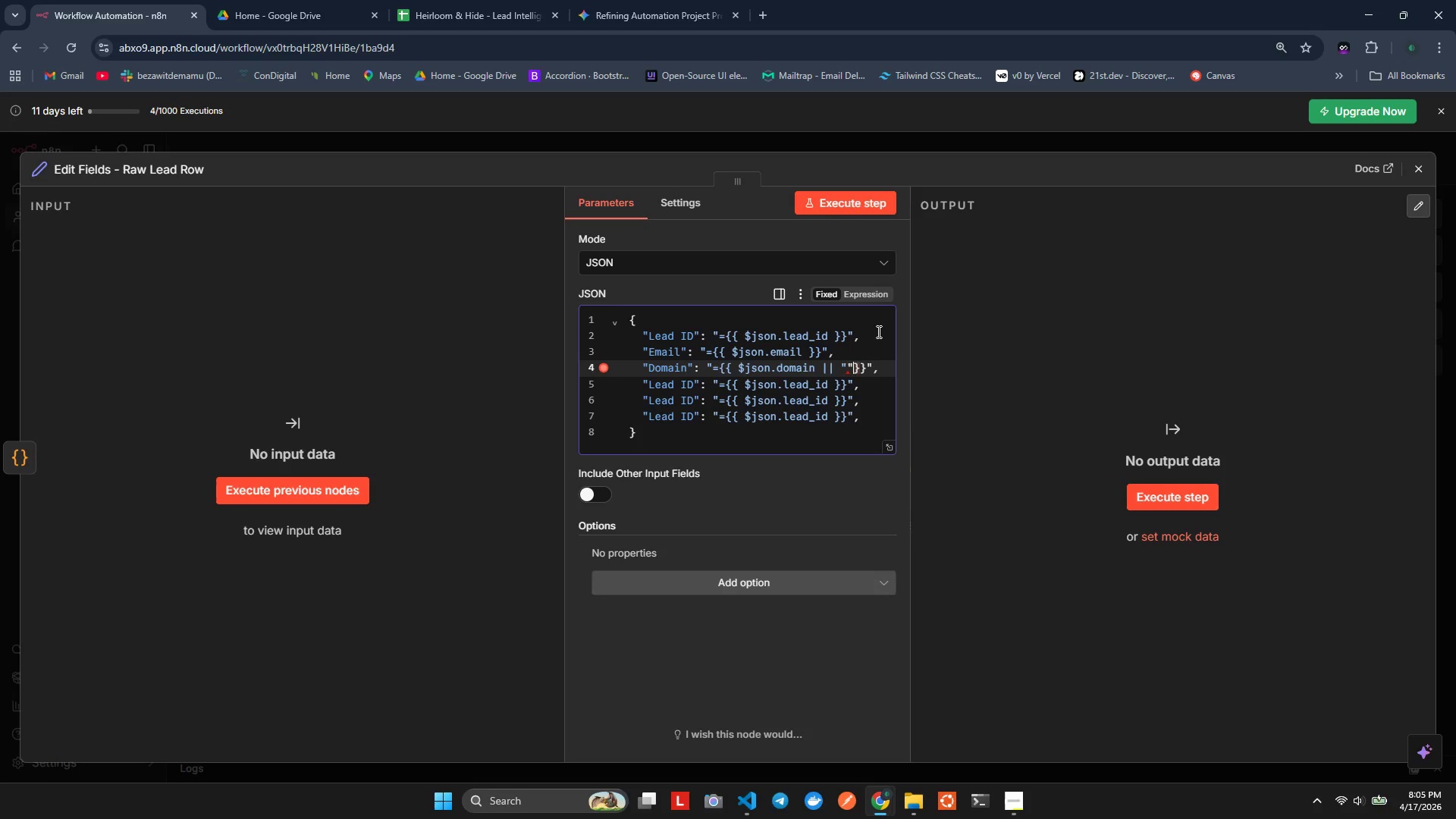 
key(Backspace)
 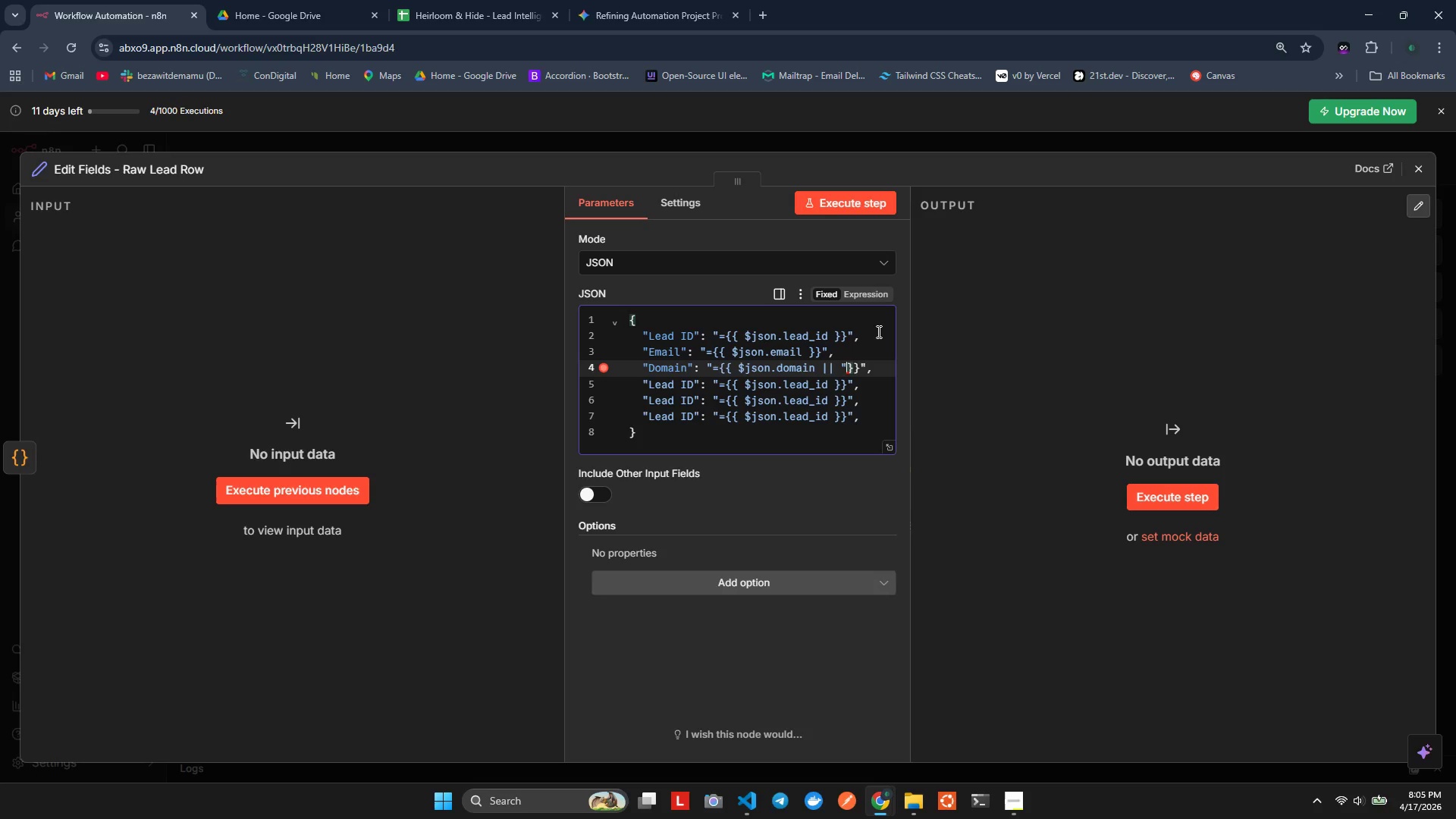 
key(Backspace)
 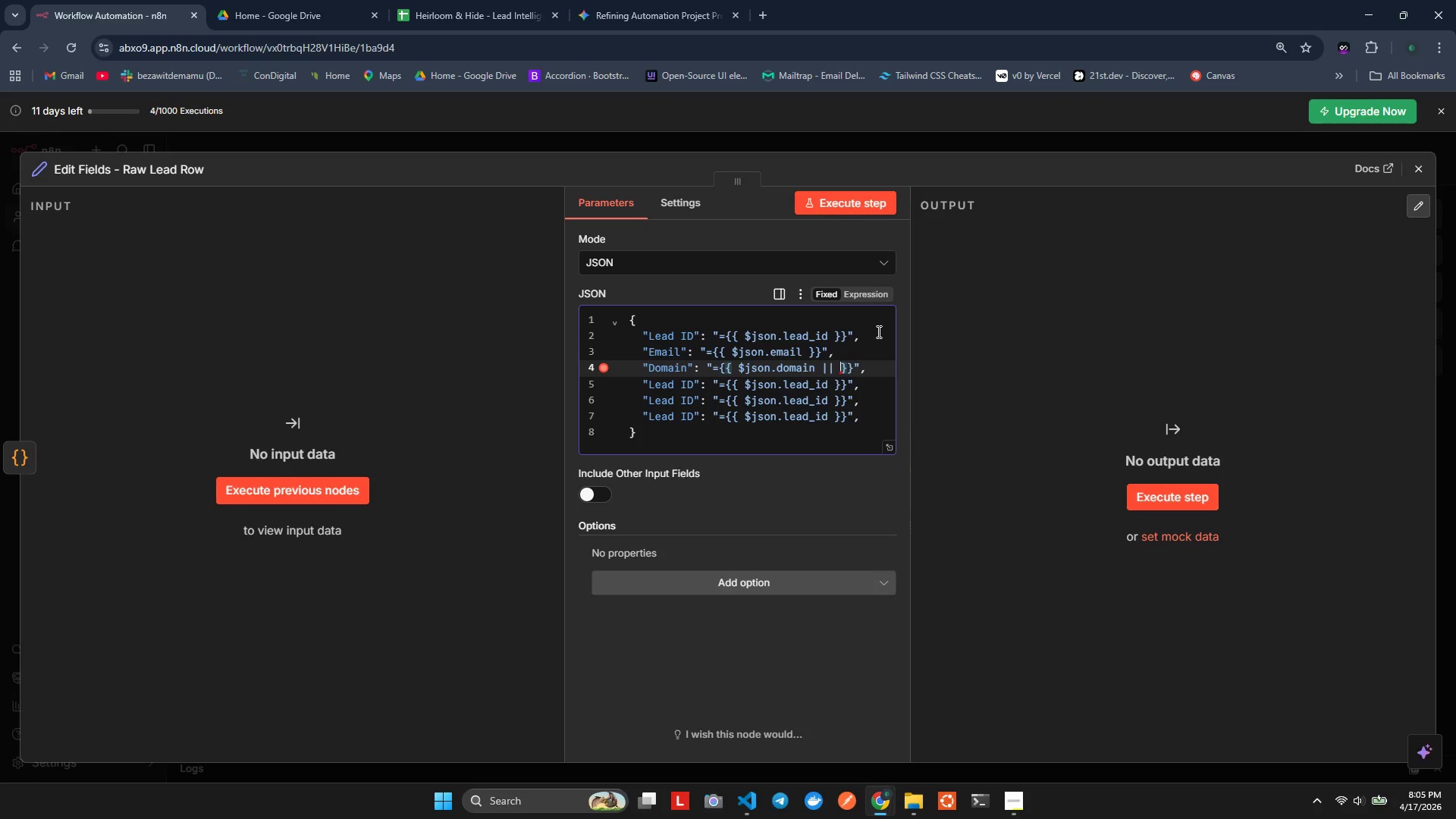 
key(Quote)
 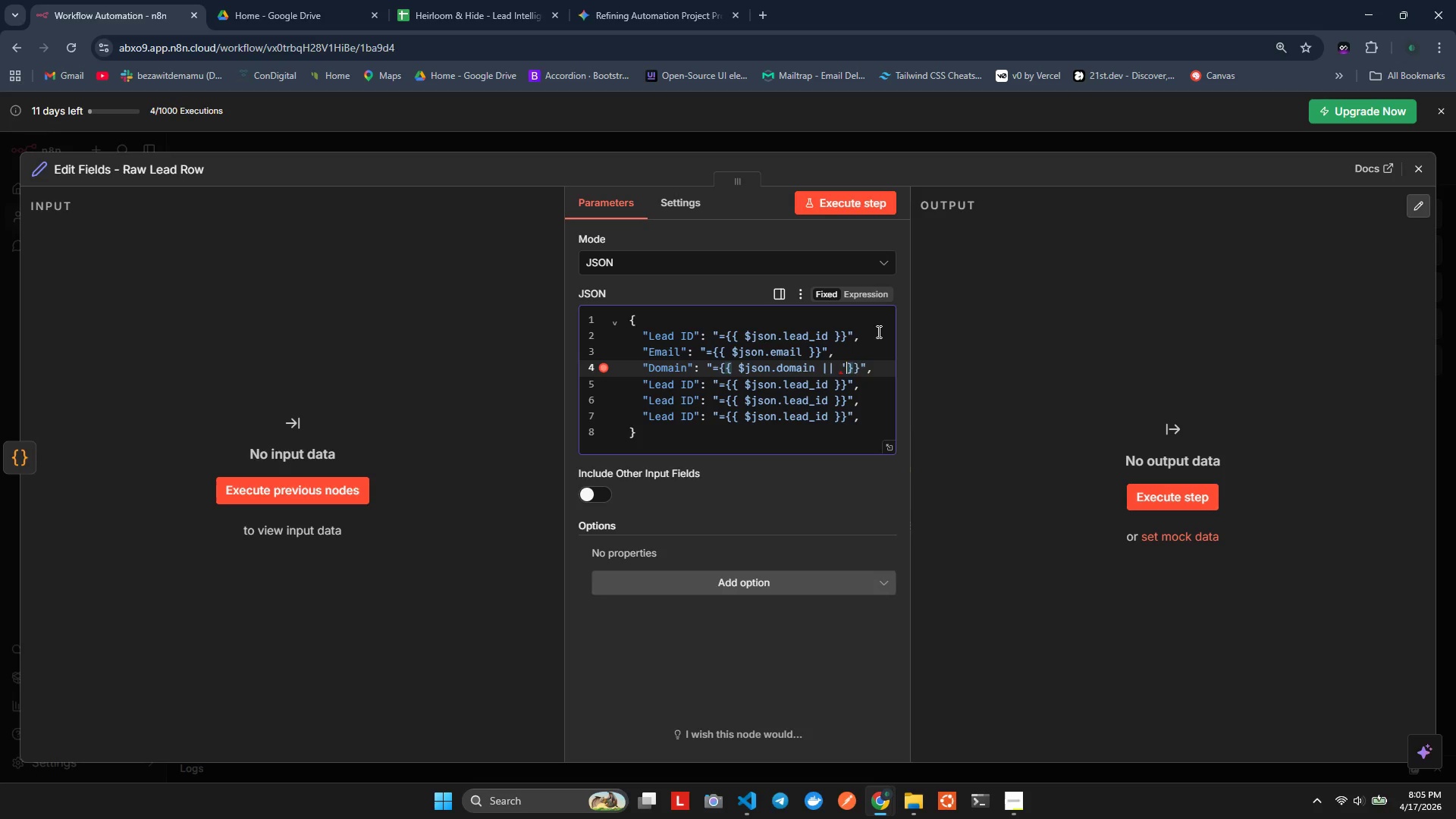 
key(Quote)
 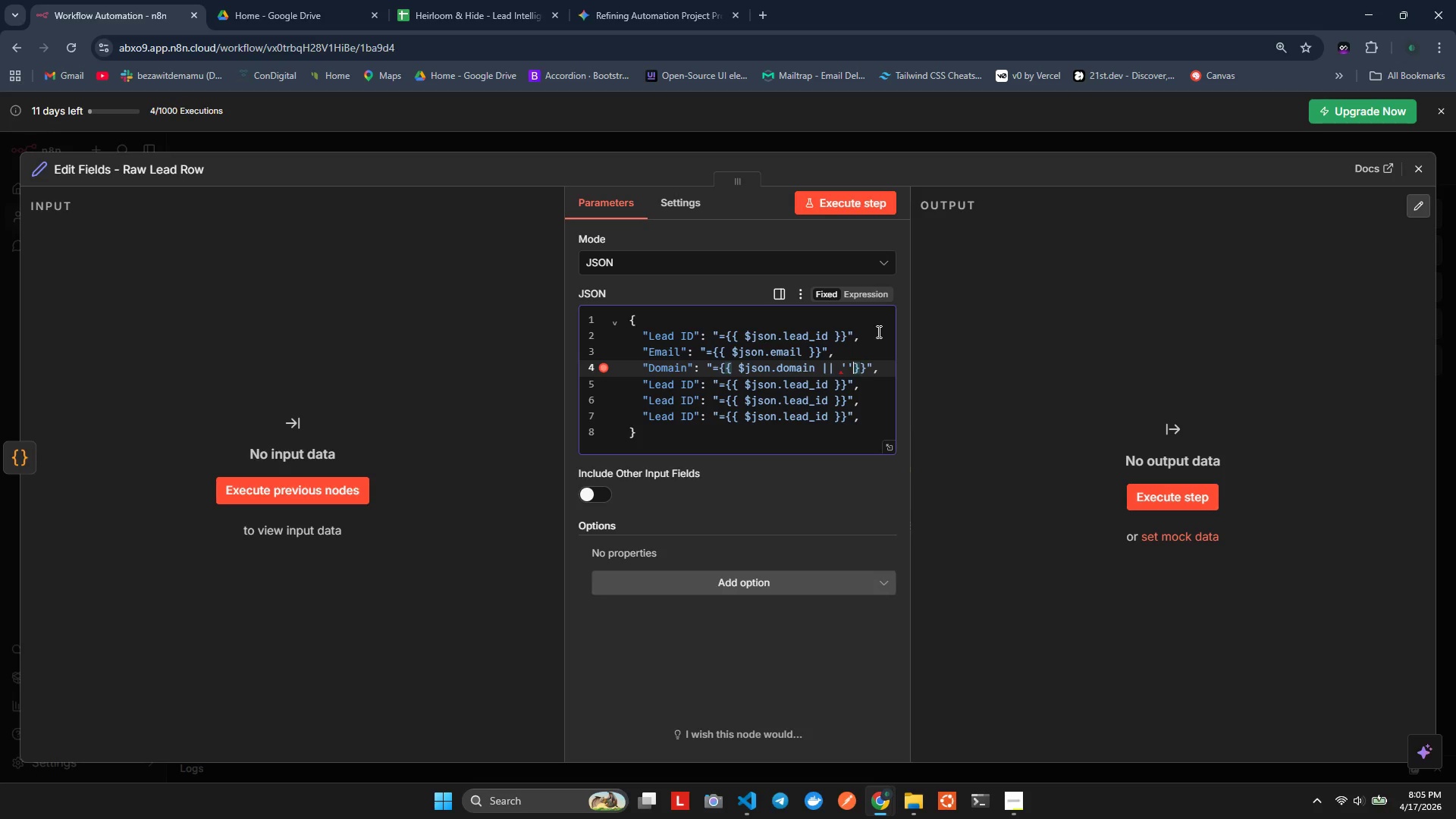 
key(ArrowLeft)
 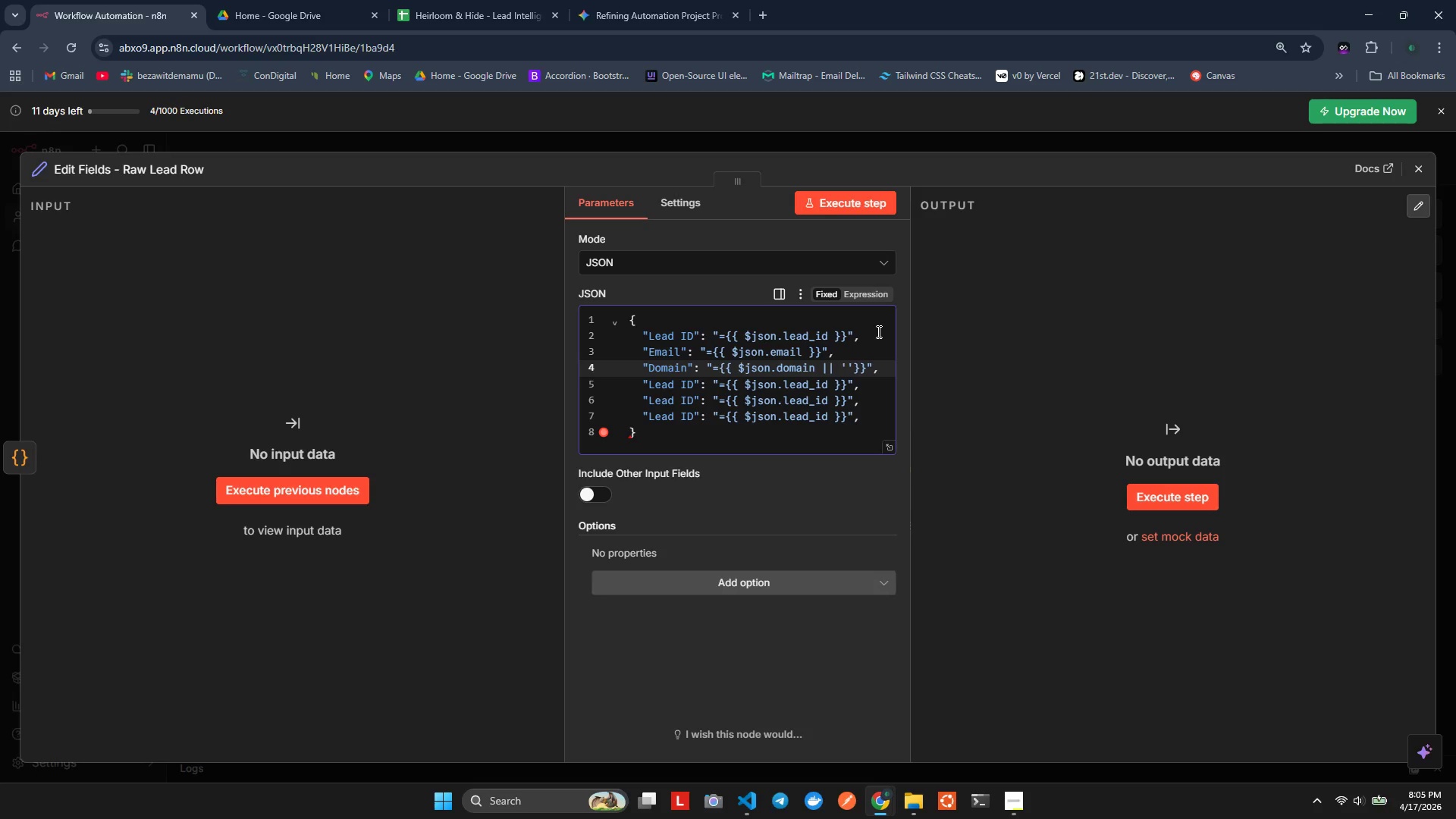 
type(un)
key(Backspace)
key(Backspace)
type(Unk)
key(Backspace)
key(Backspace)
type(NKNOWON)
 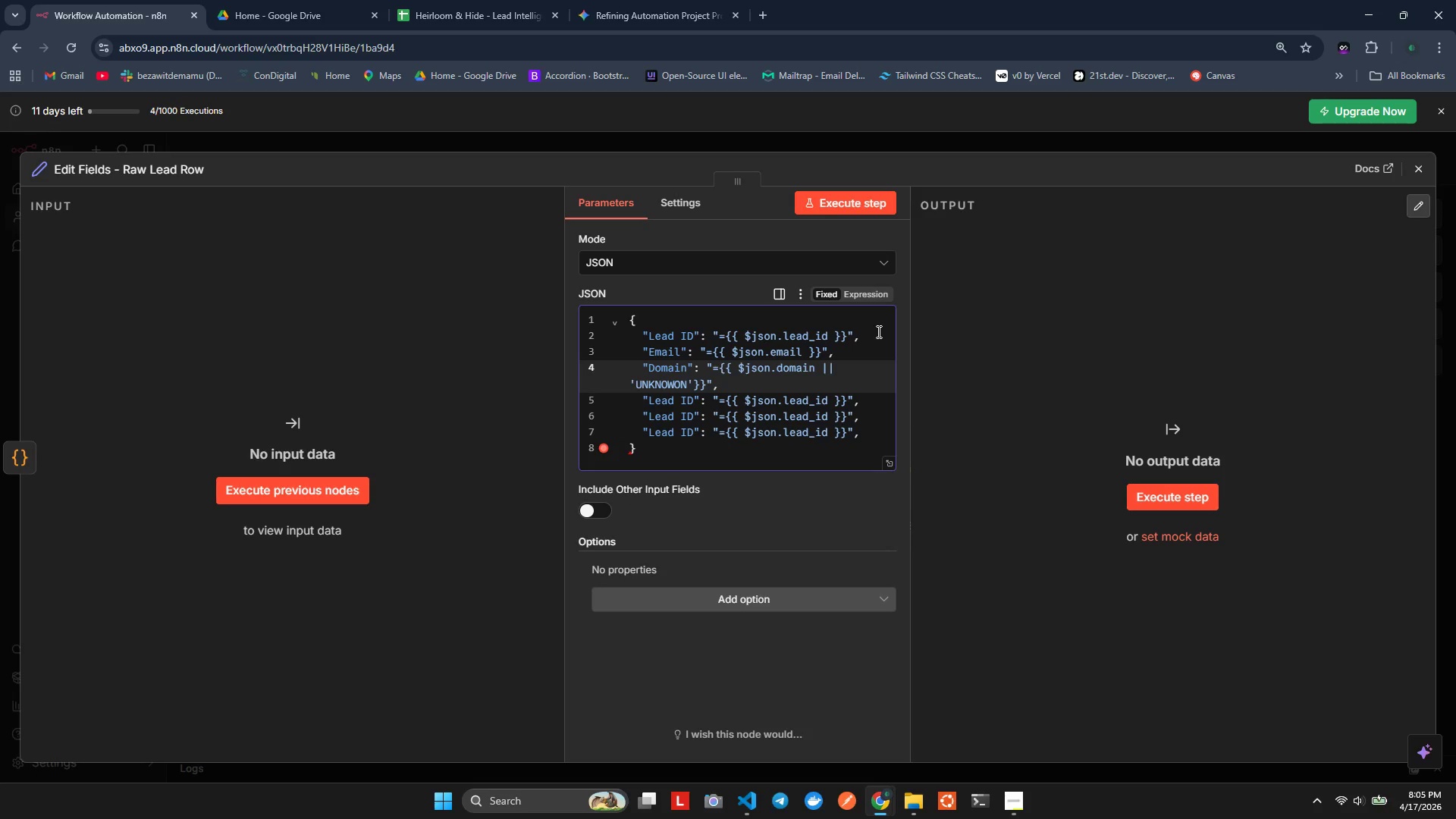 
key(ArrowLeft)
 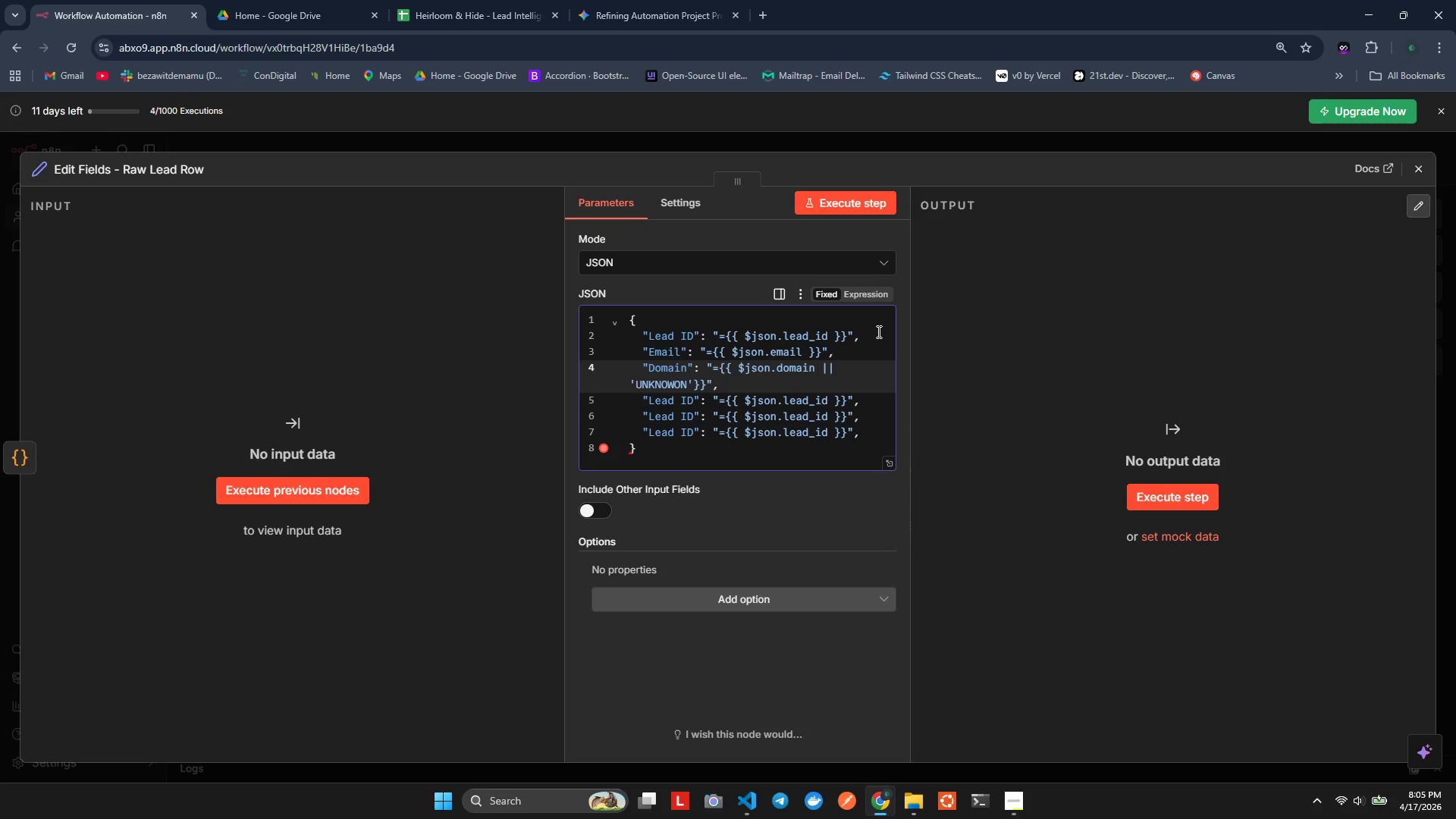 
key(Backspace)
 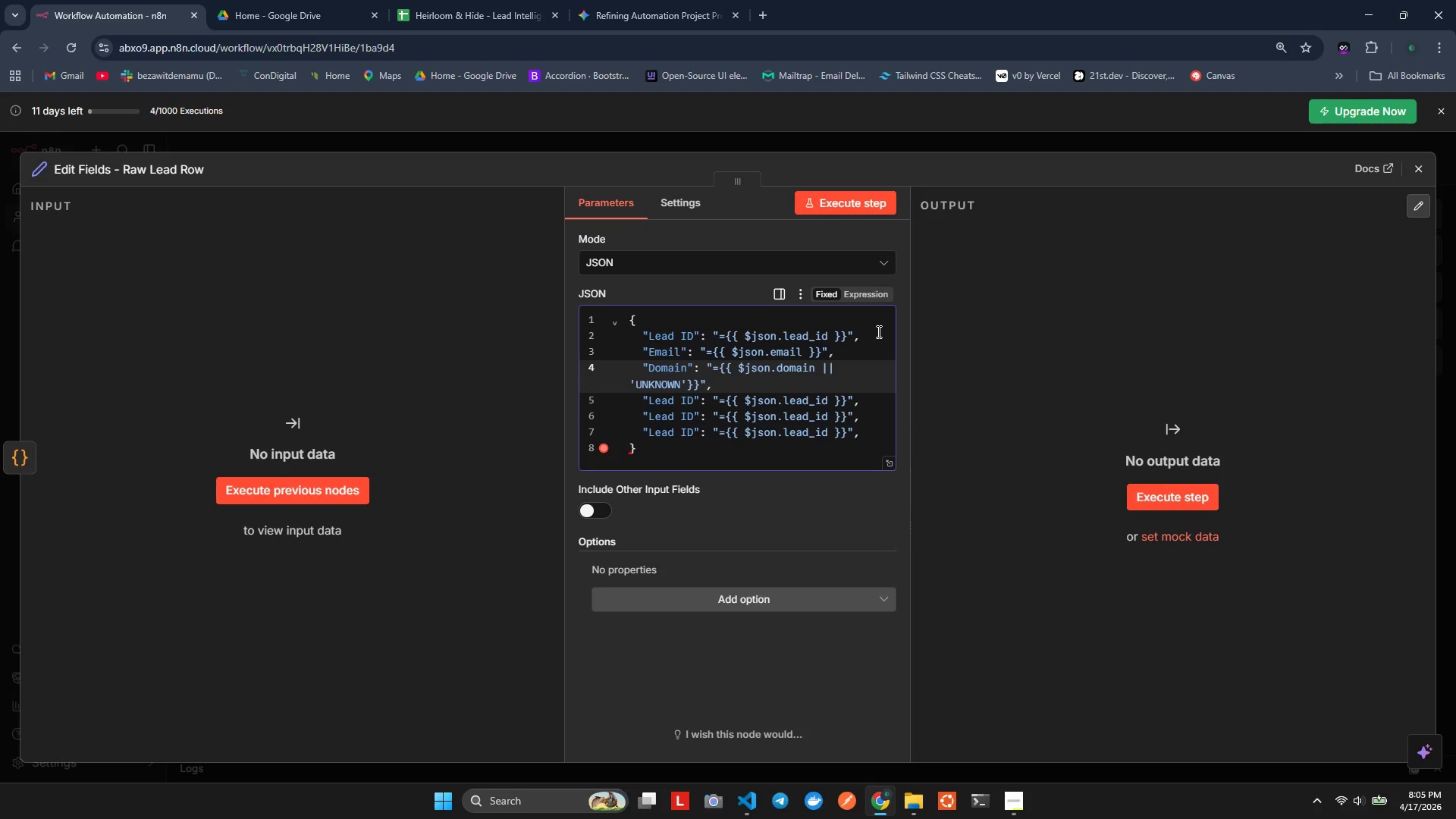 
key(CapsLock)
 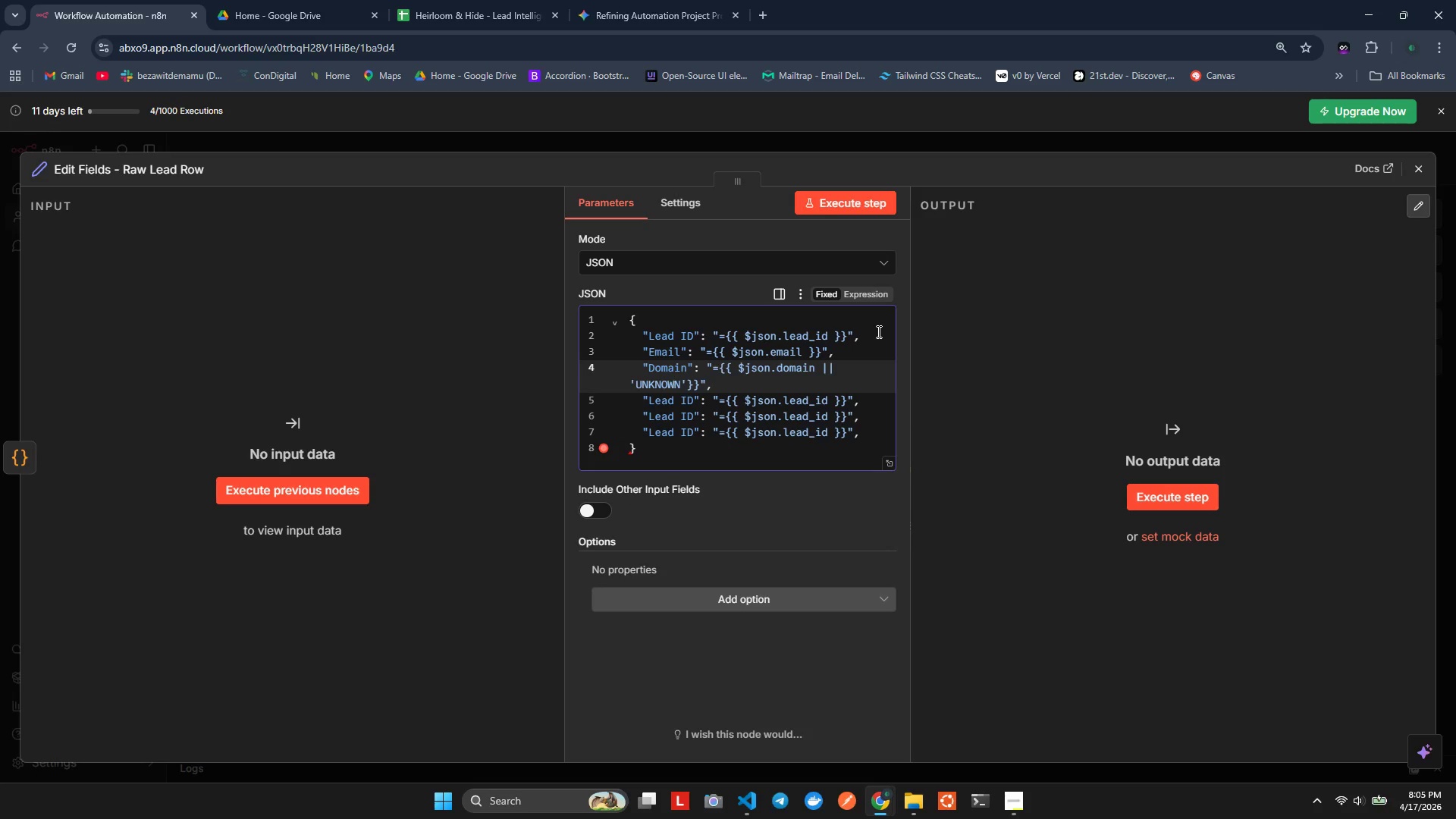 
key(ArrowRight)
 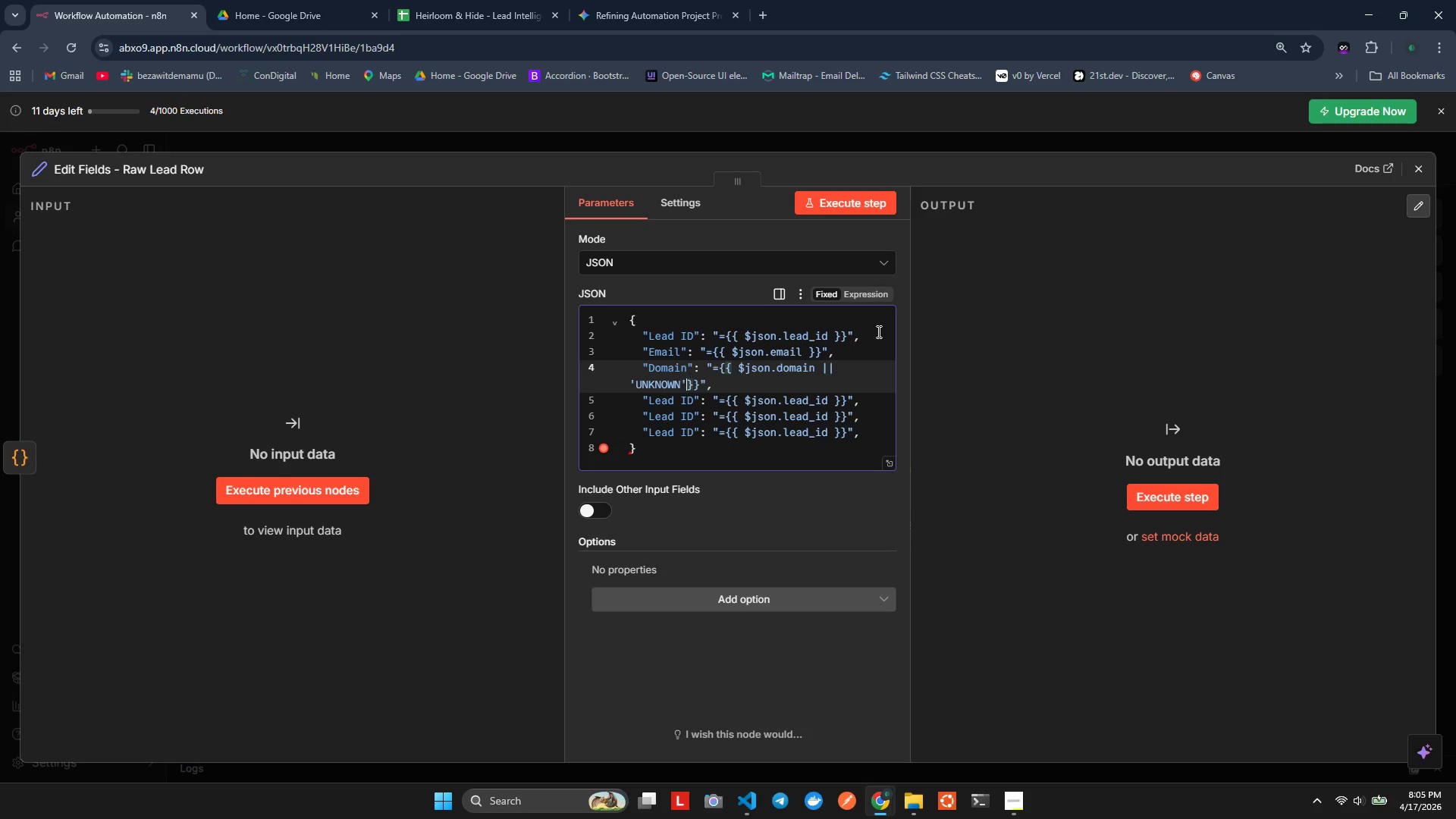 
key(ArrowRight)
 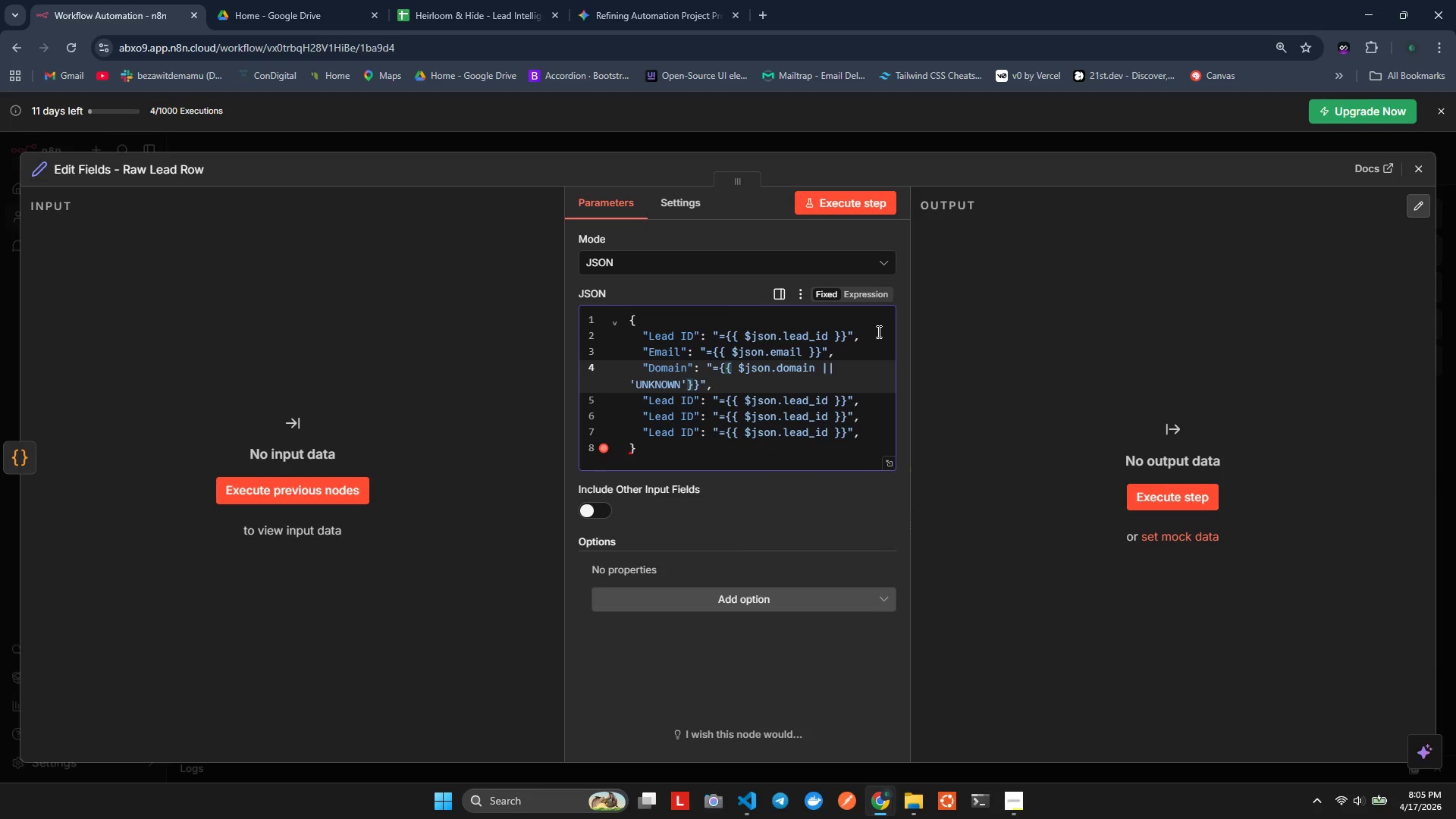 
key(ArrowRight)
 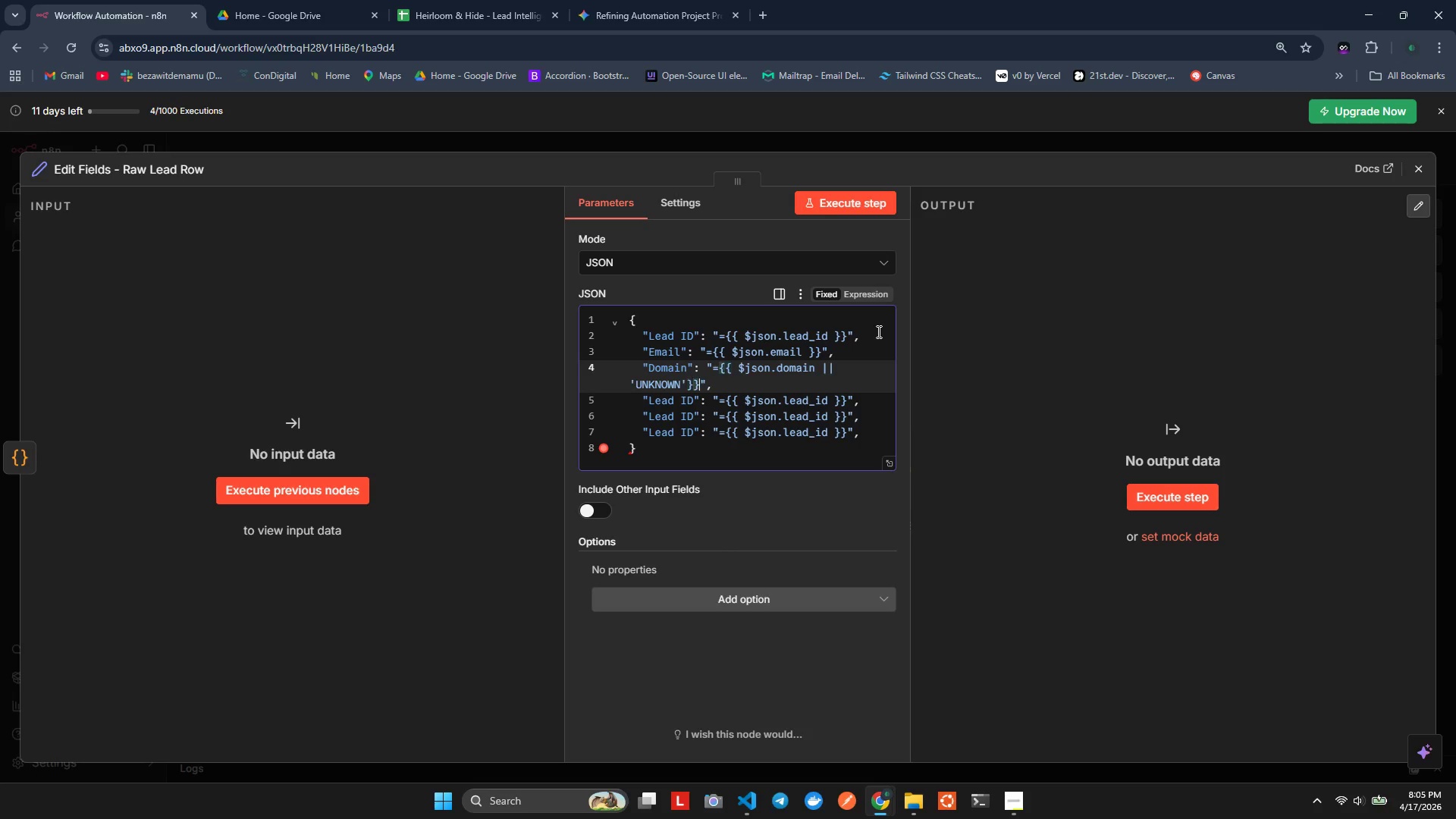 
key(ArrowRight)
 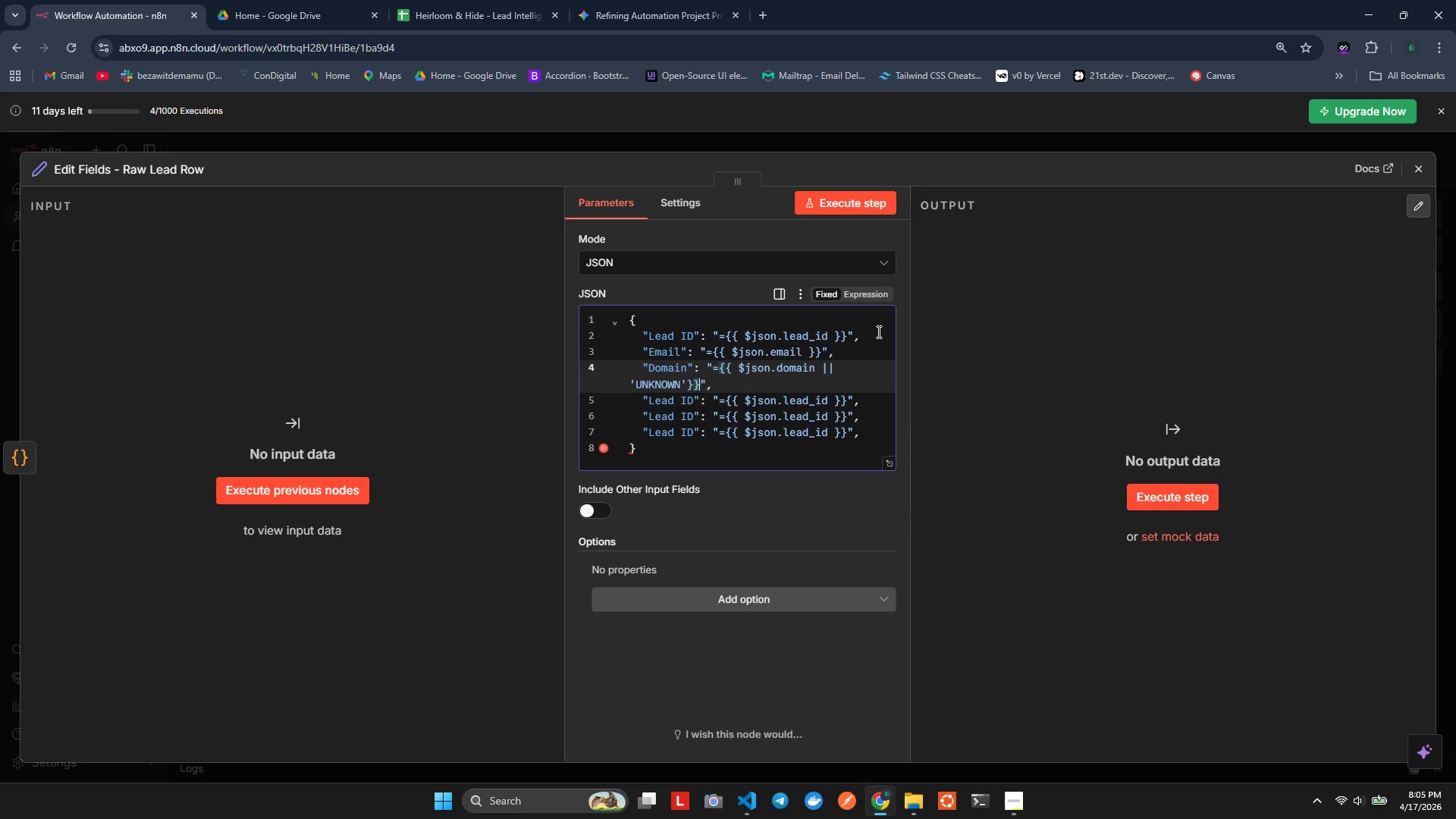 
key(ArrowLeft)
 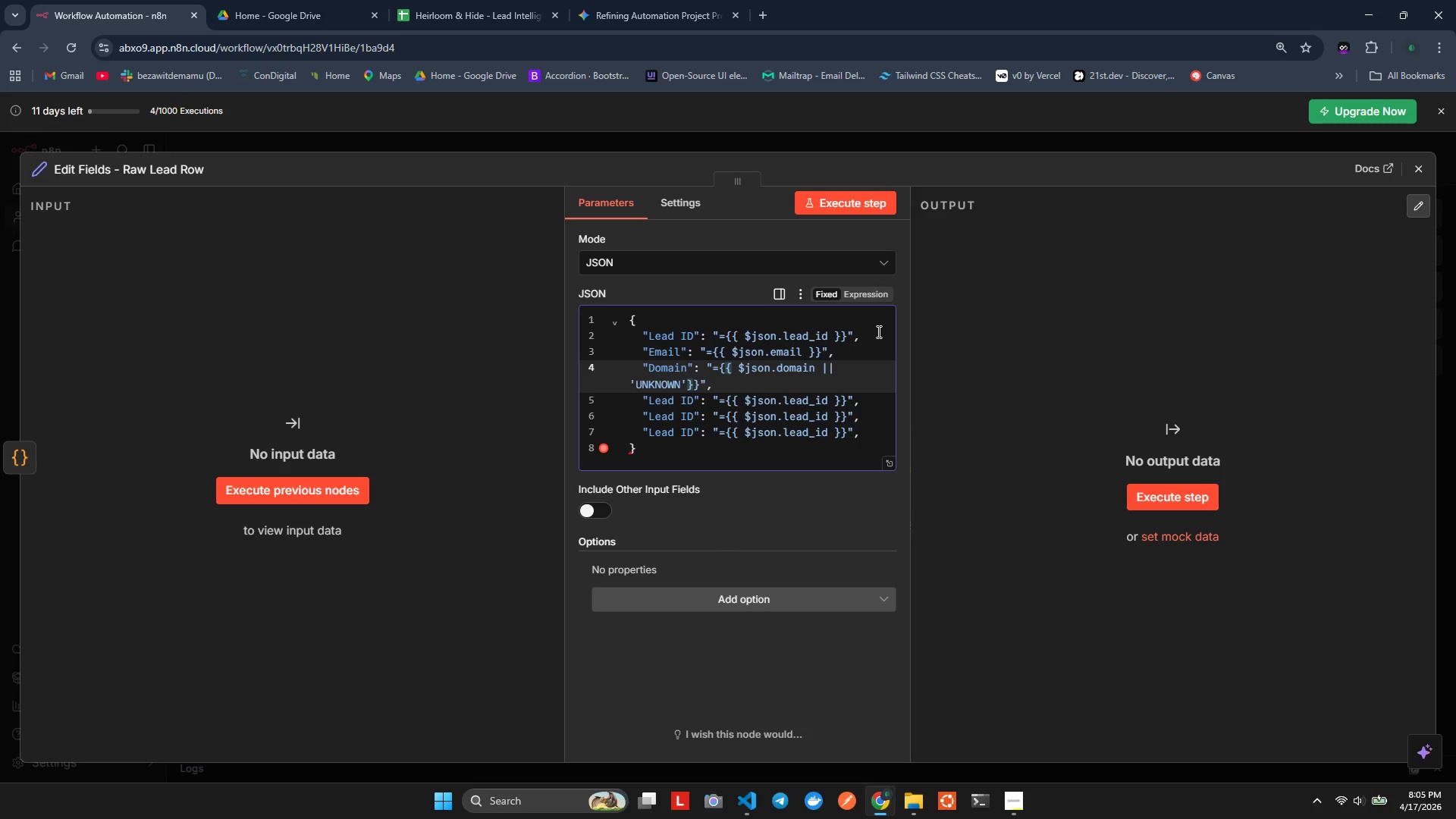 
key(ArrowLeft)
 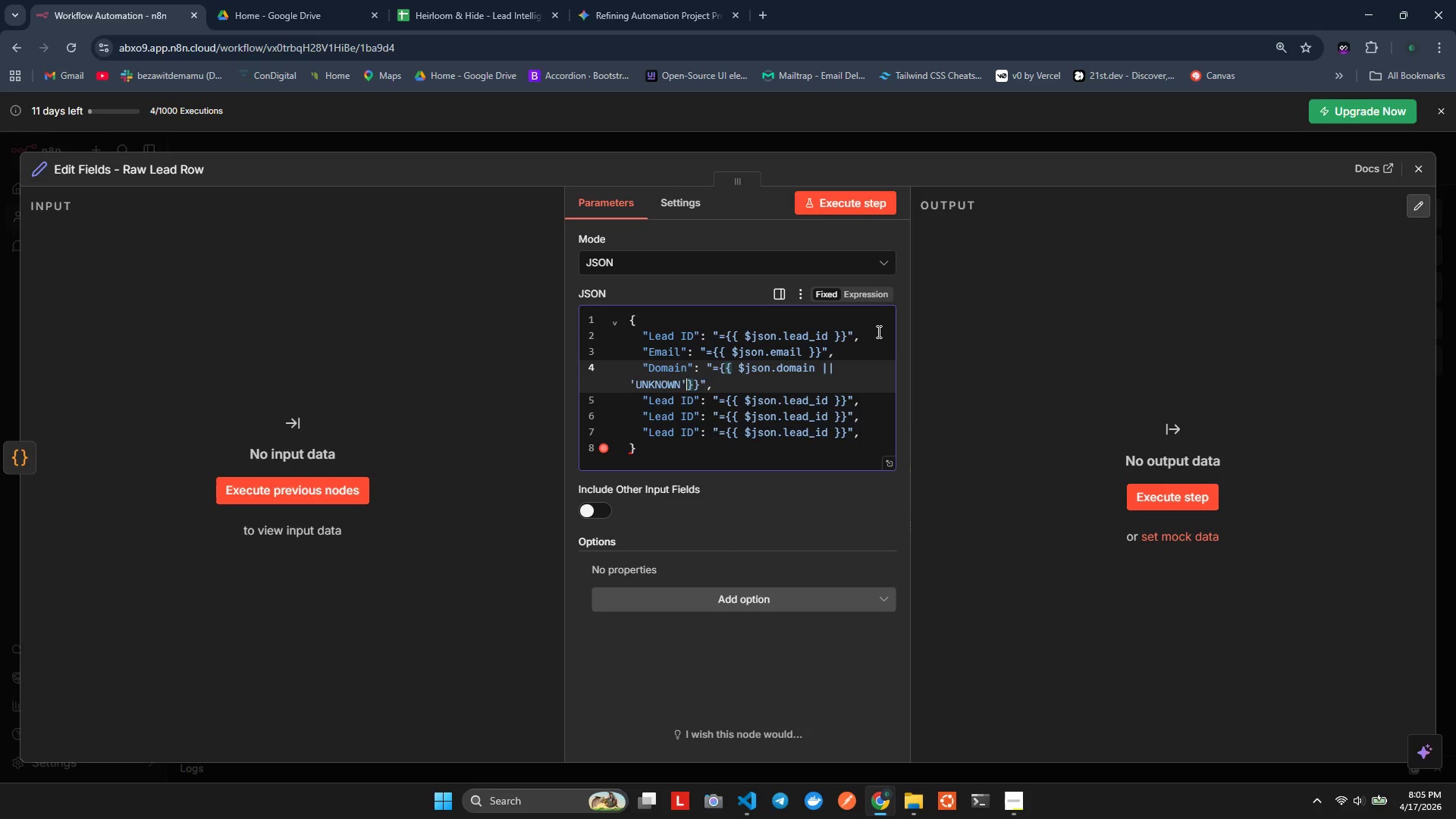 
key(Space)
 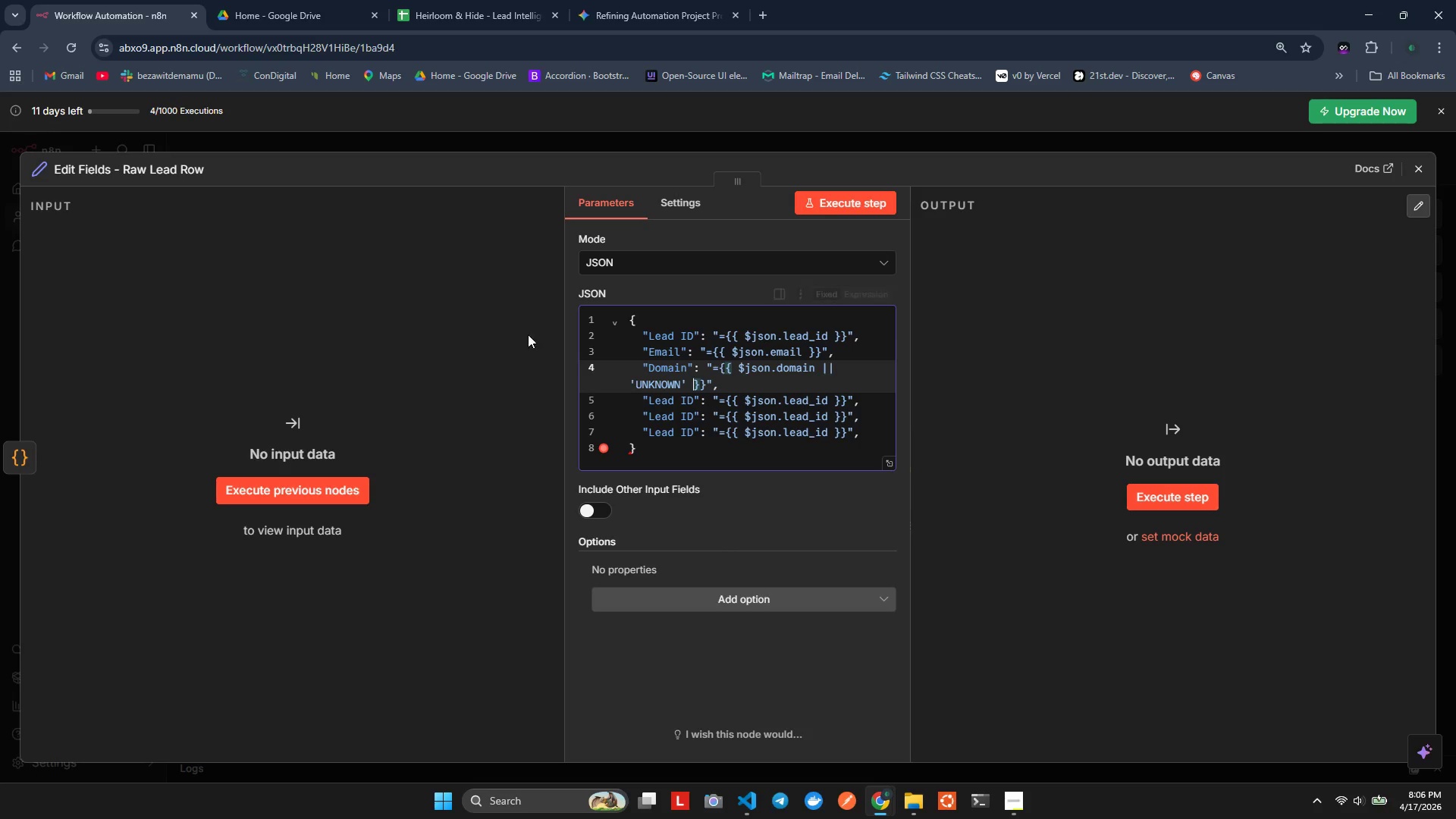 
left_click_drag(start_coordinate=[566, 340], to_coordinate=[494, 344])
 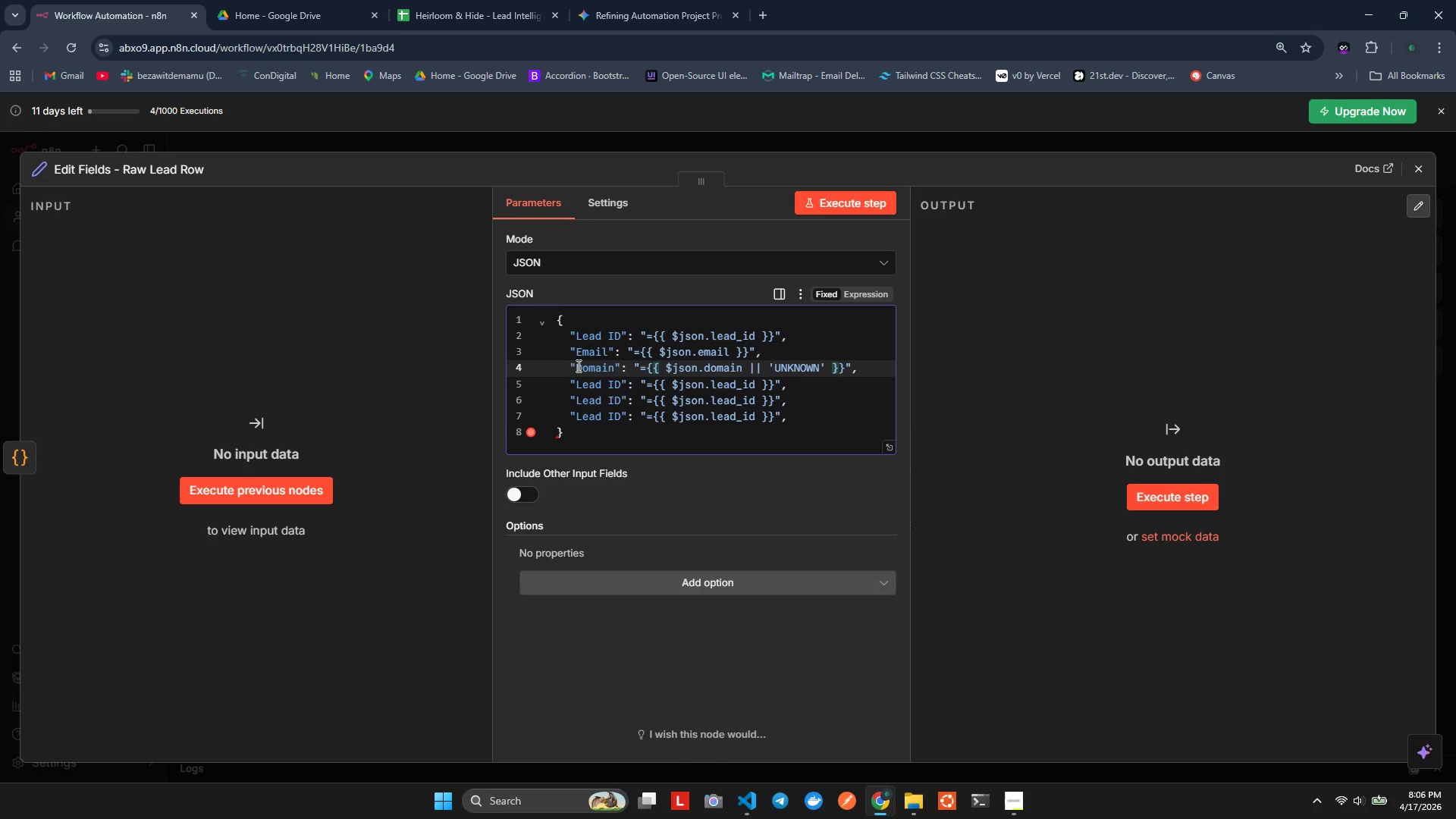 
left_click_drag(start_coordinate=[491, 358], to_coordinate=[440, 364])
 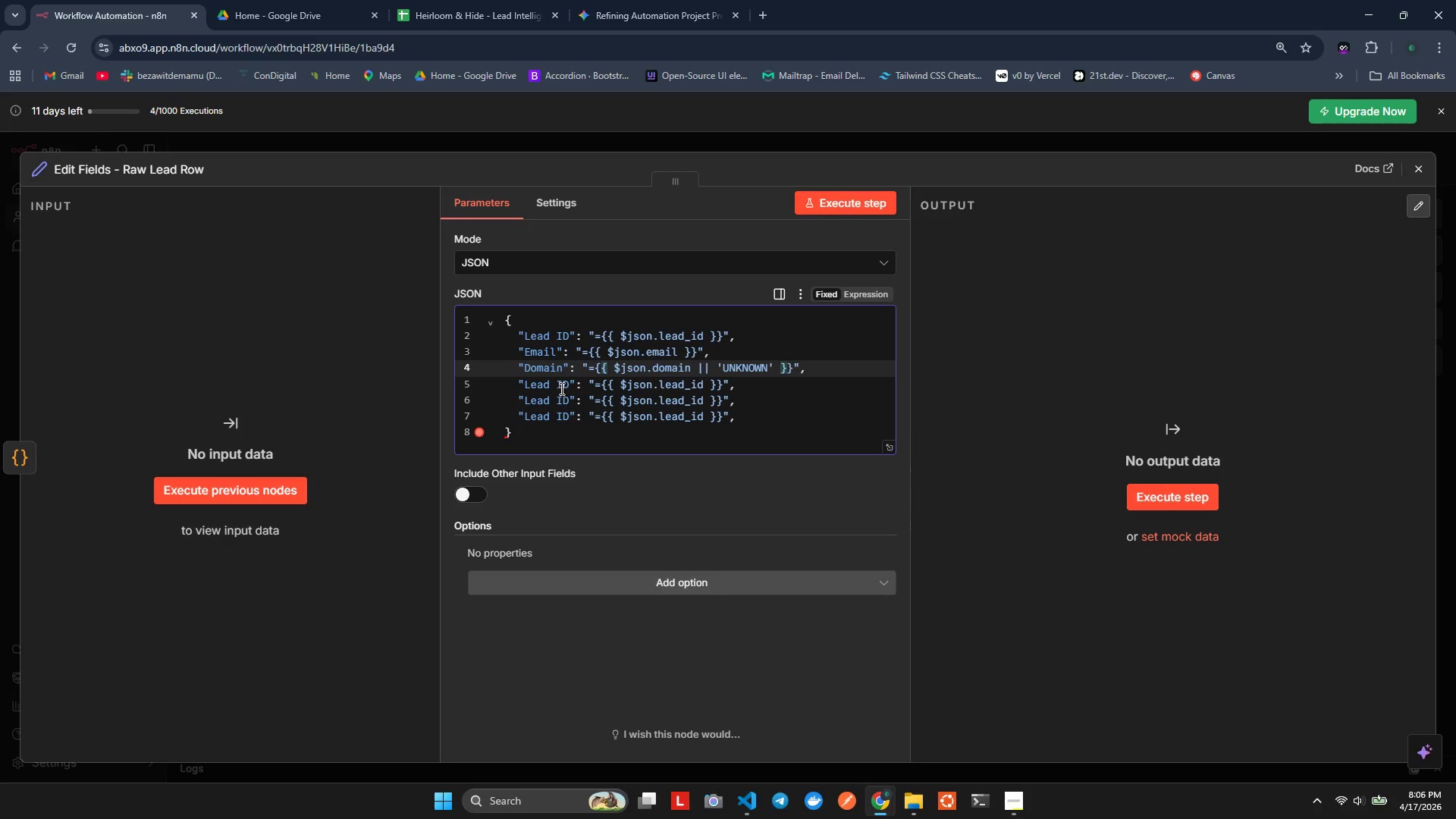 
left_click([573, 384])
 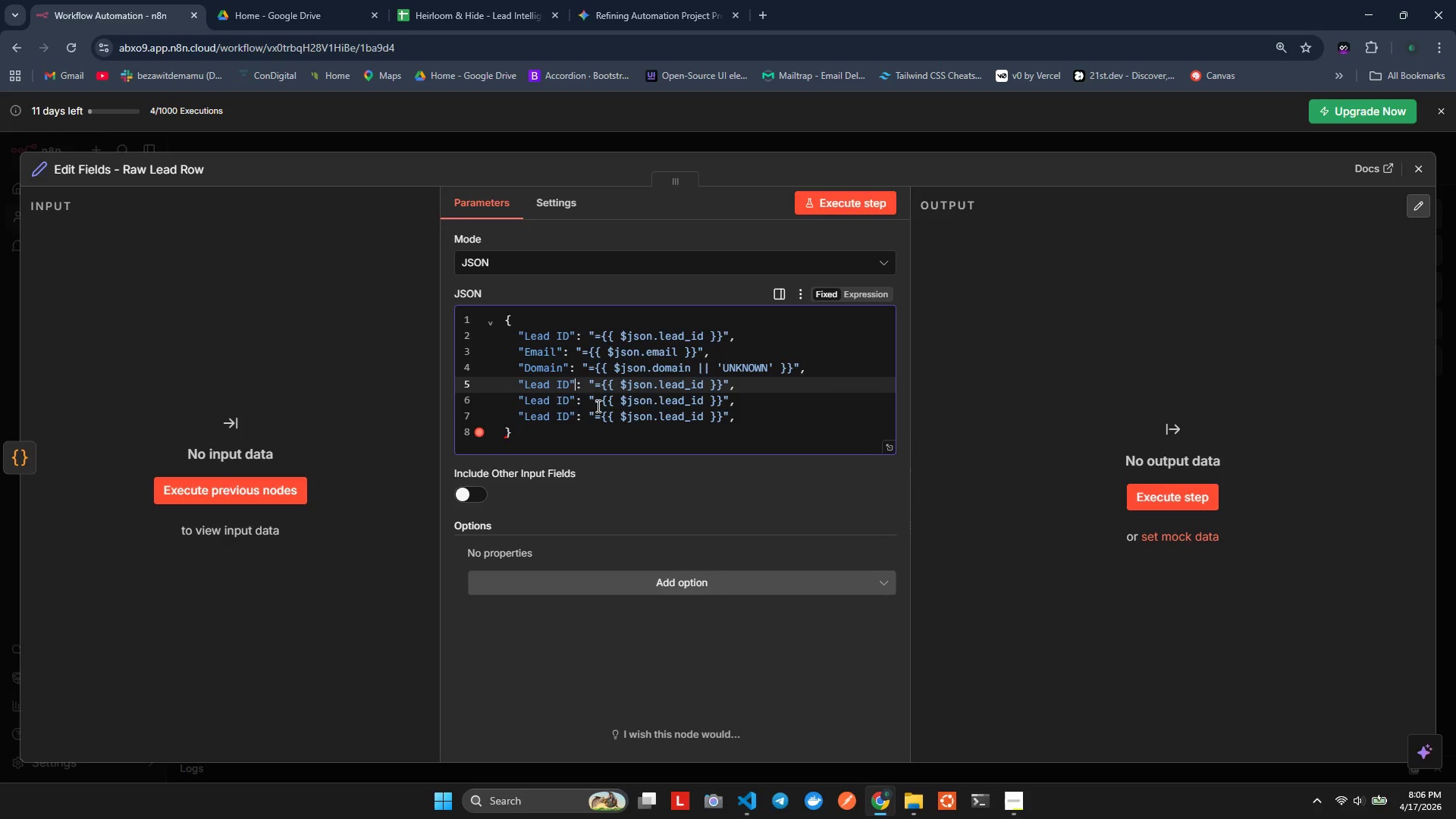 
key(ArrowLeft)
 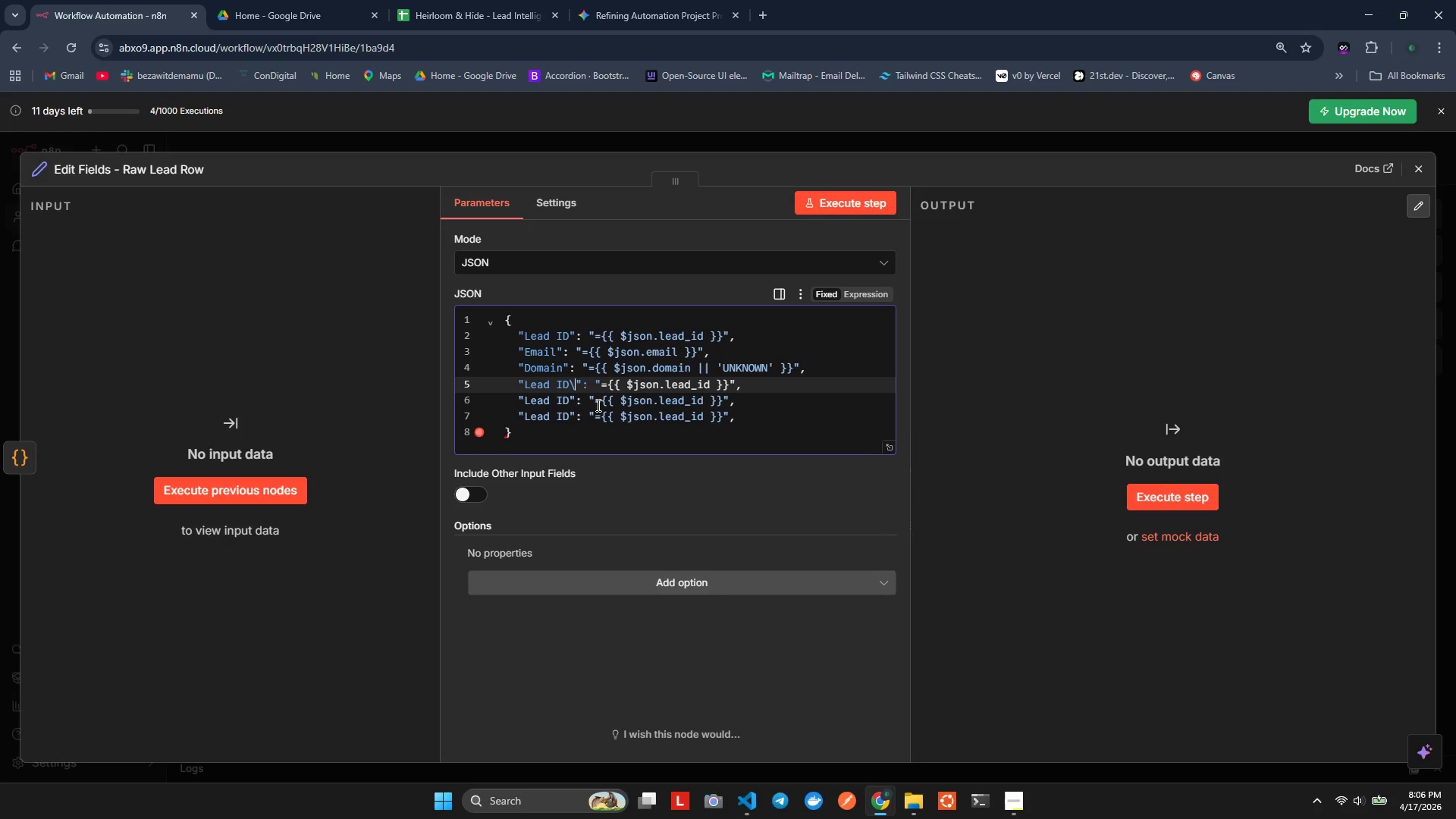 
type(\\)
key(Backspace)
key(Backspace)
key(Backspace)
key(Backspace)
key(Backspace)
key(Backspace)
key(Backspace)
key(Backspace)
key(Backspace)
type(Company Name)
 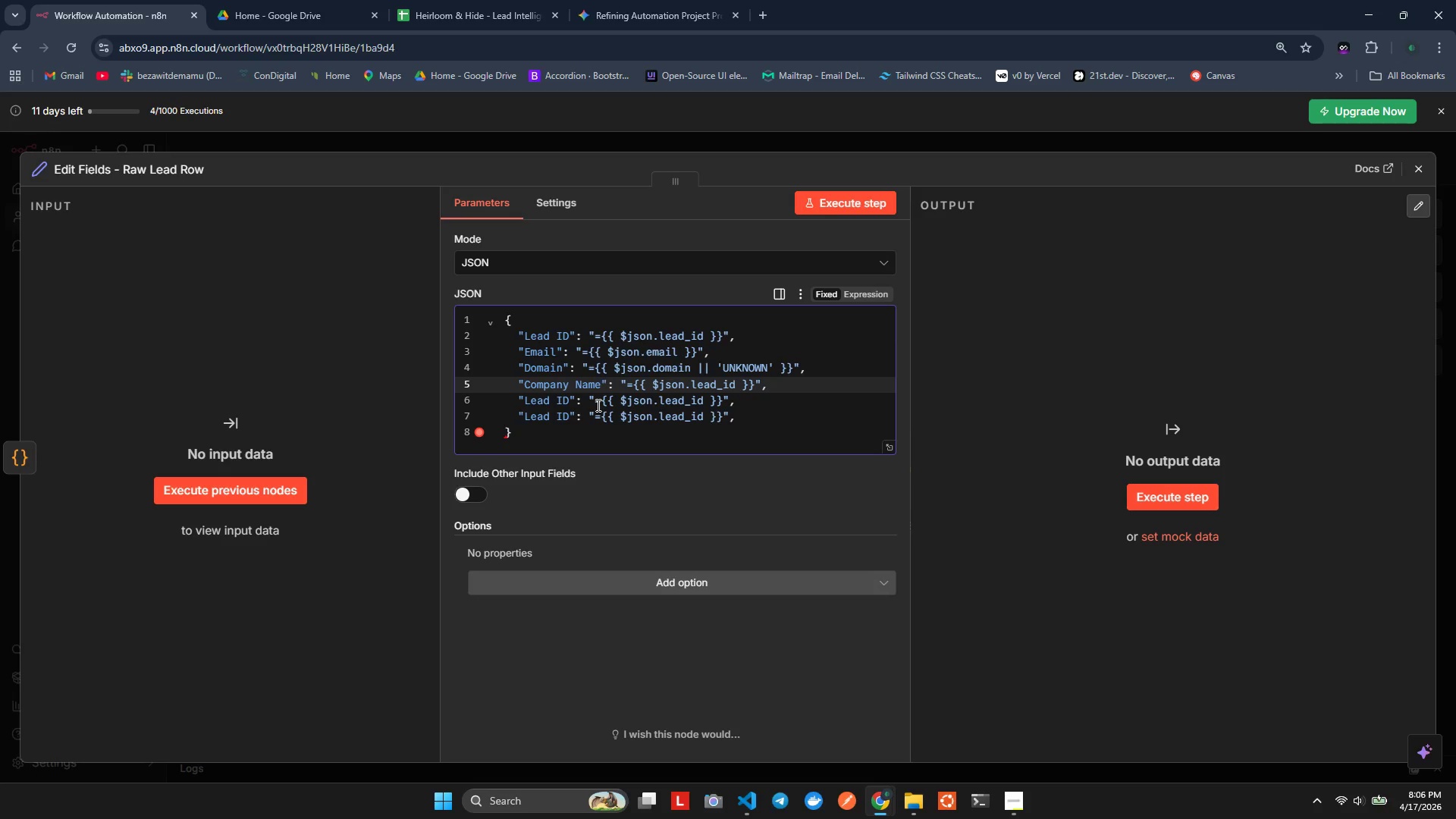 
hold_key(key=ArrowRight, duration=0.7)
 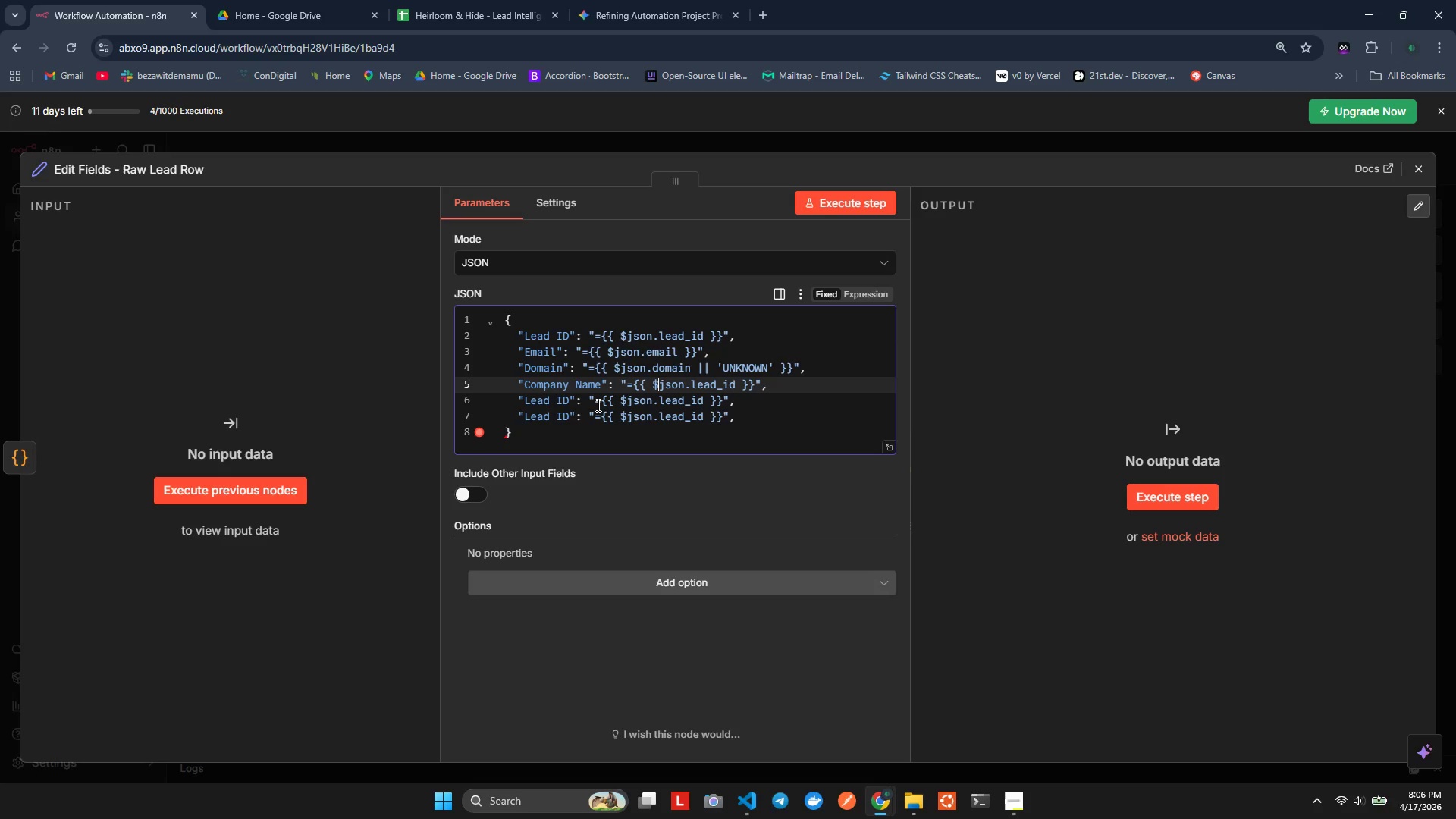 
key(ArrowRight)
 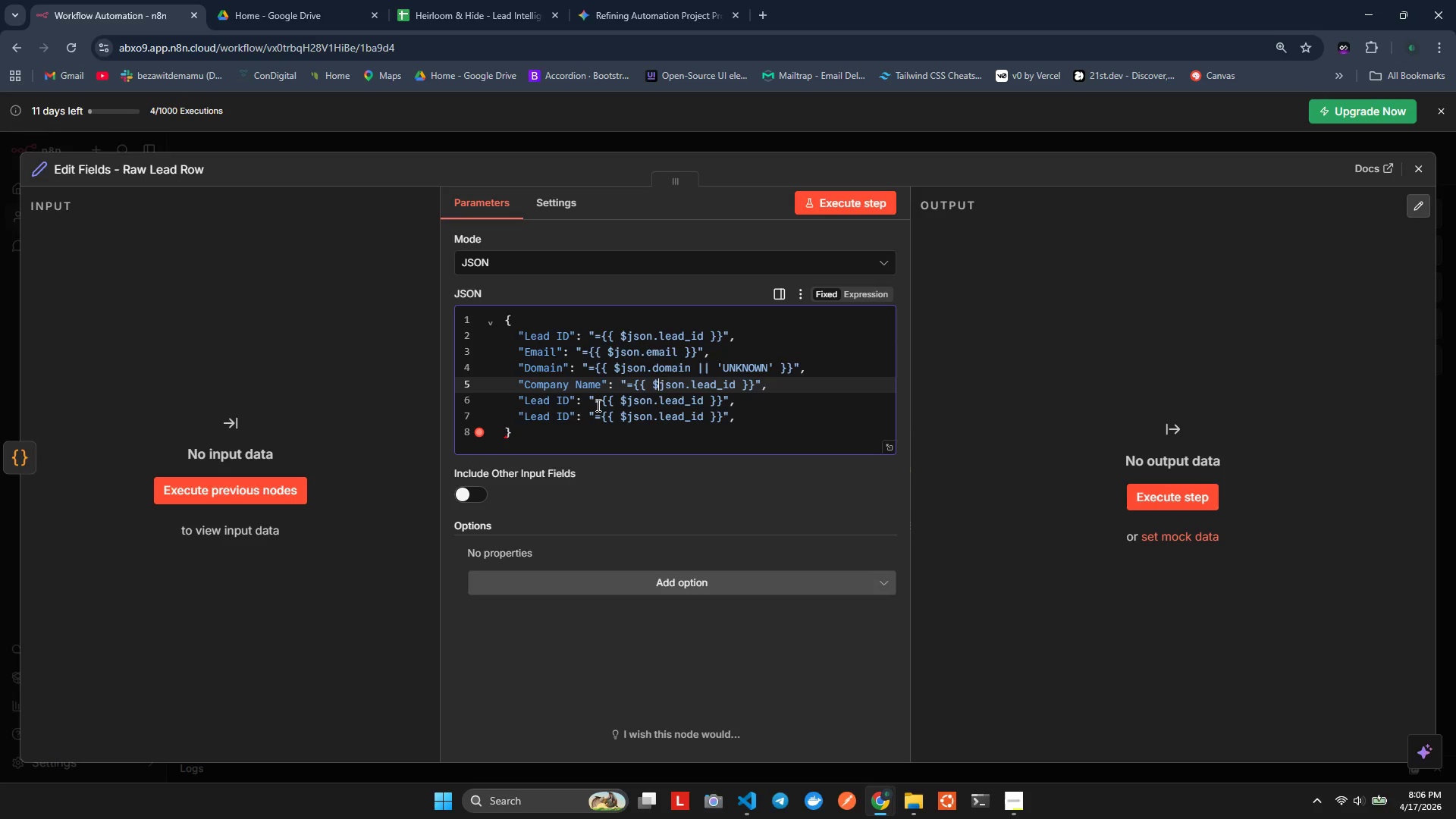 
key(ArrowRight)
 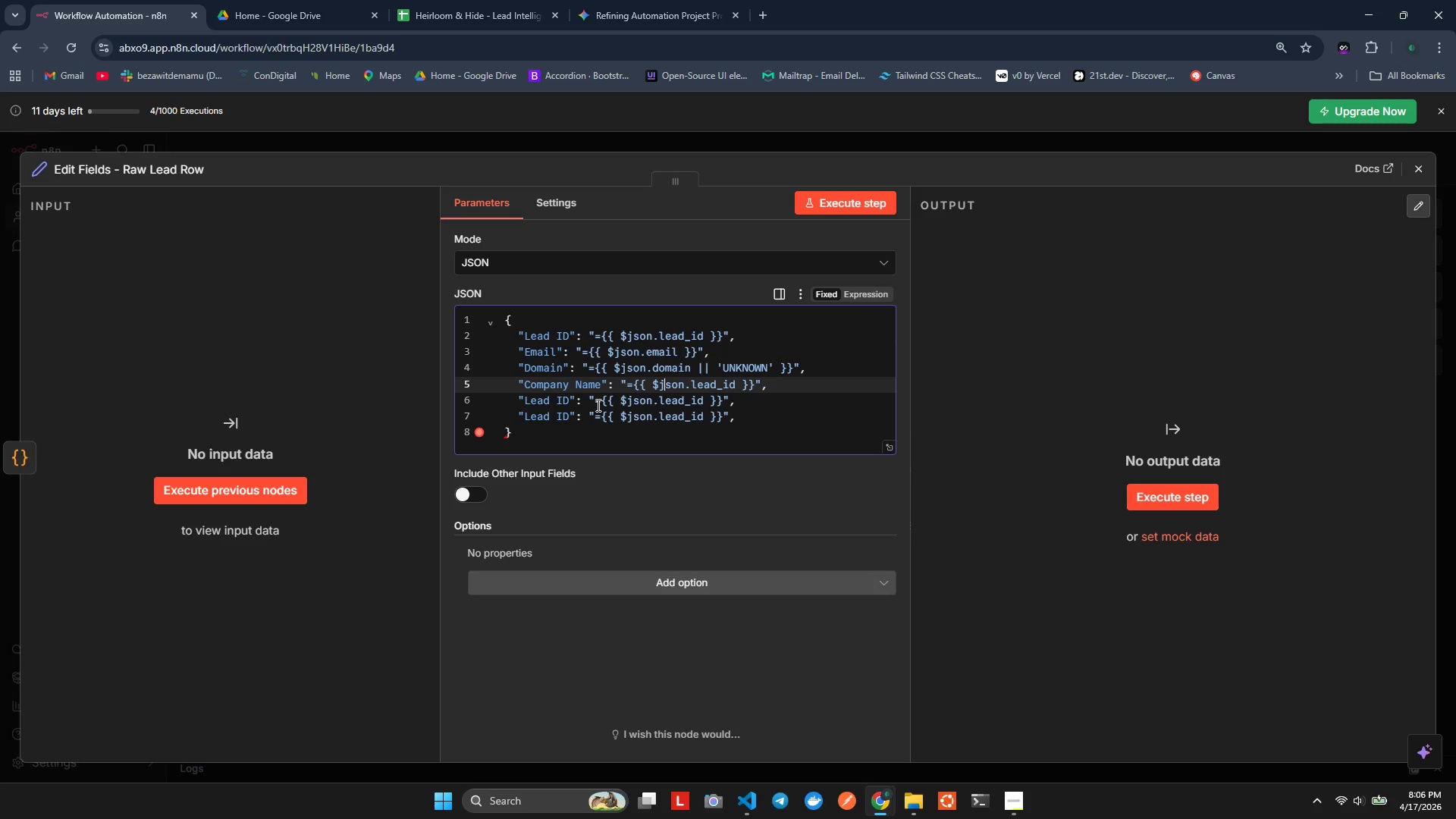 
key(ArrowRight)
 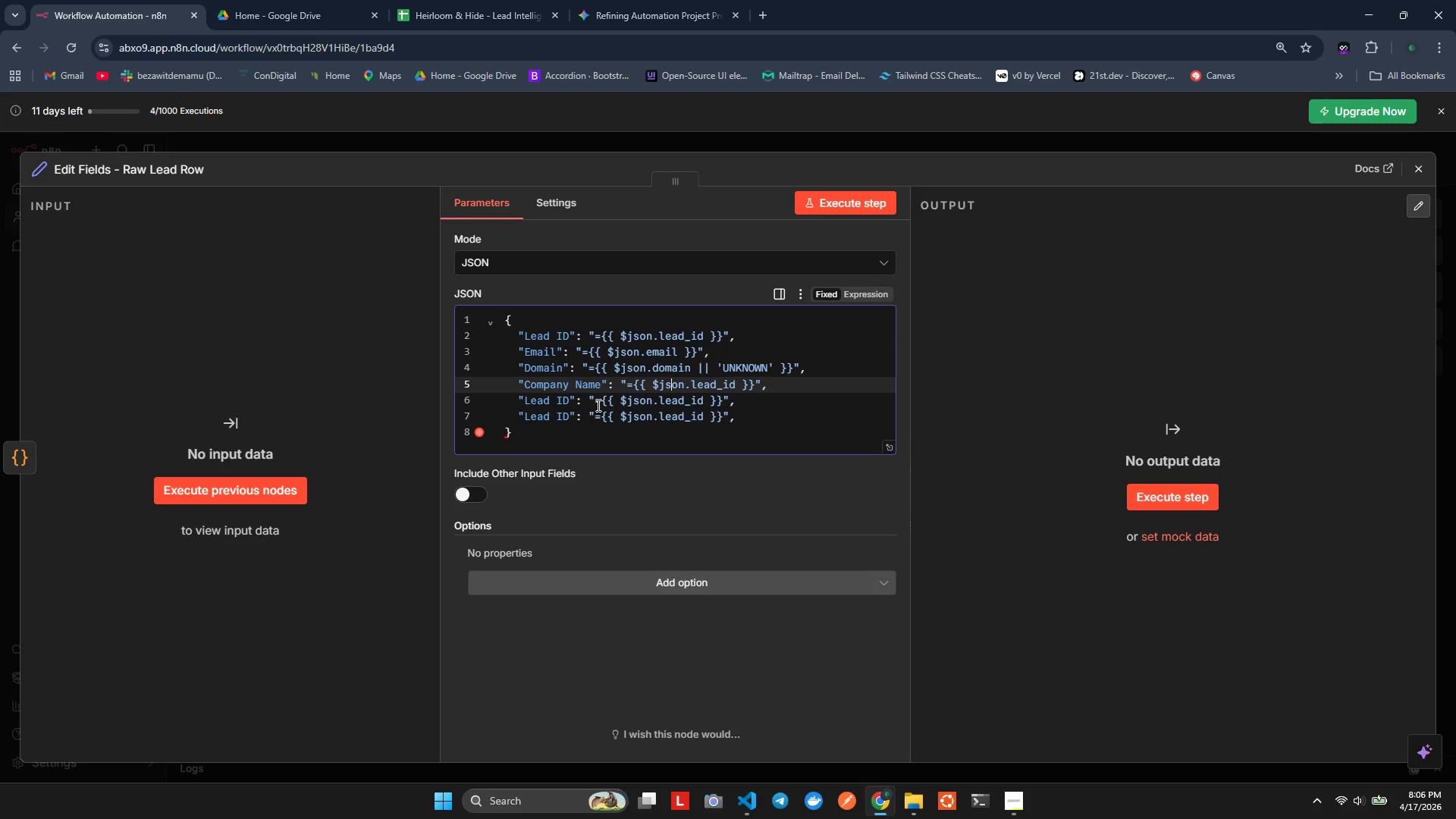 
key(ArrowRight)
 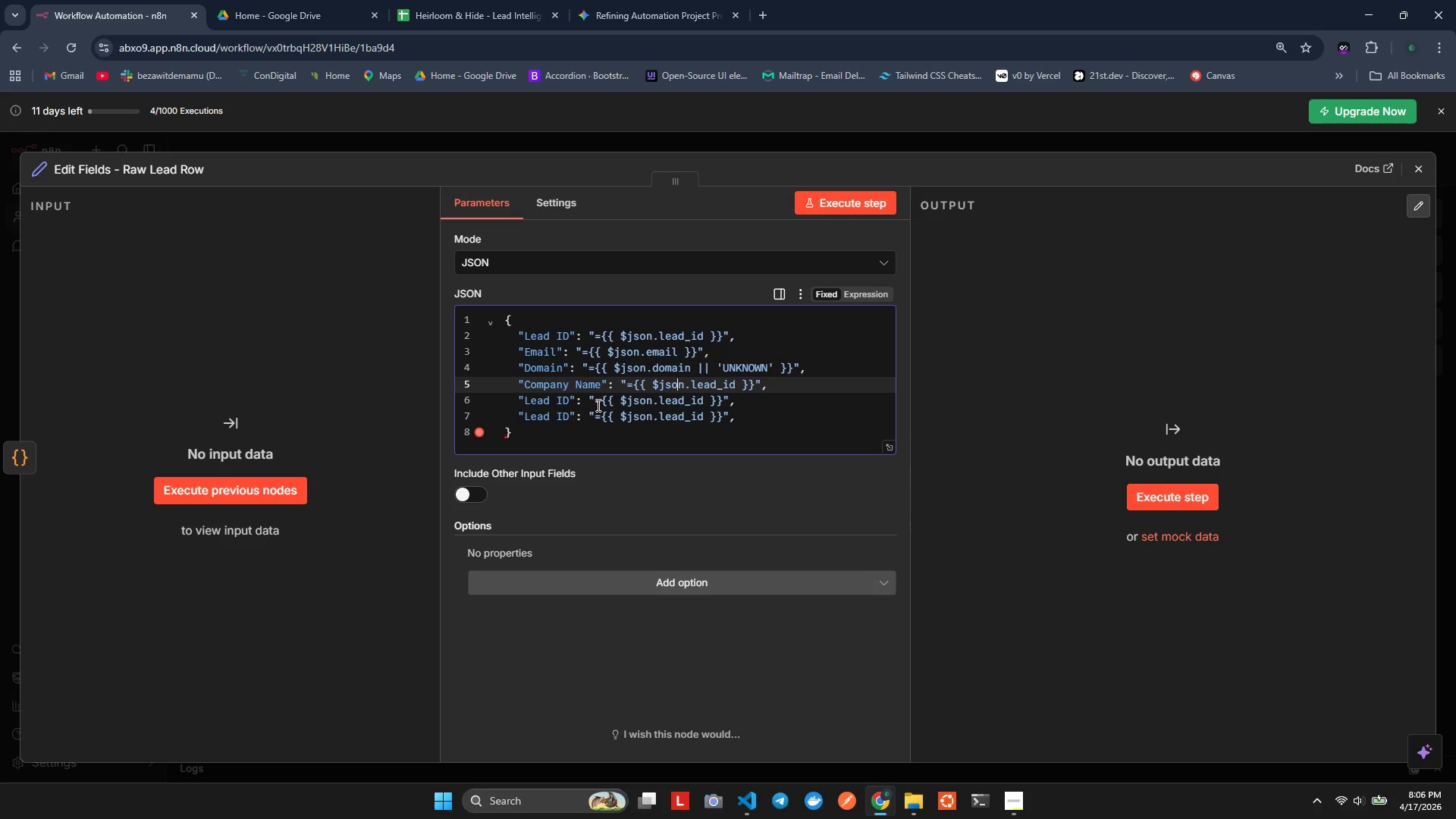 
key(ArrowRight)
 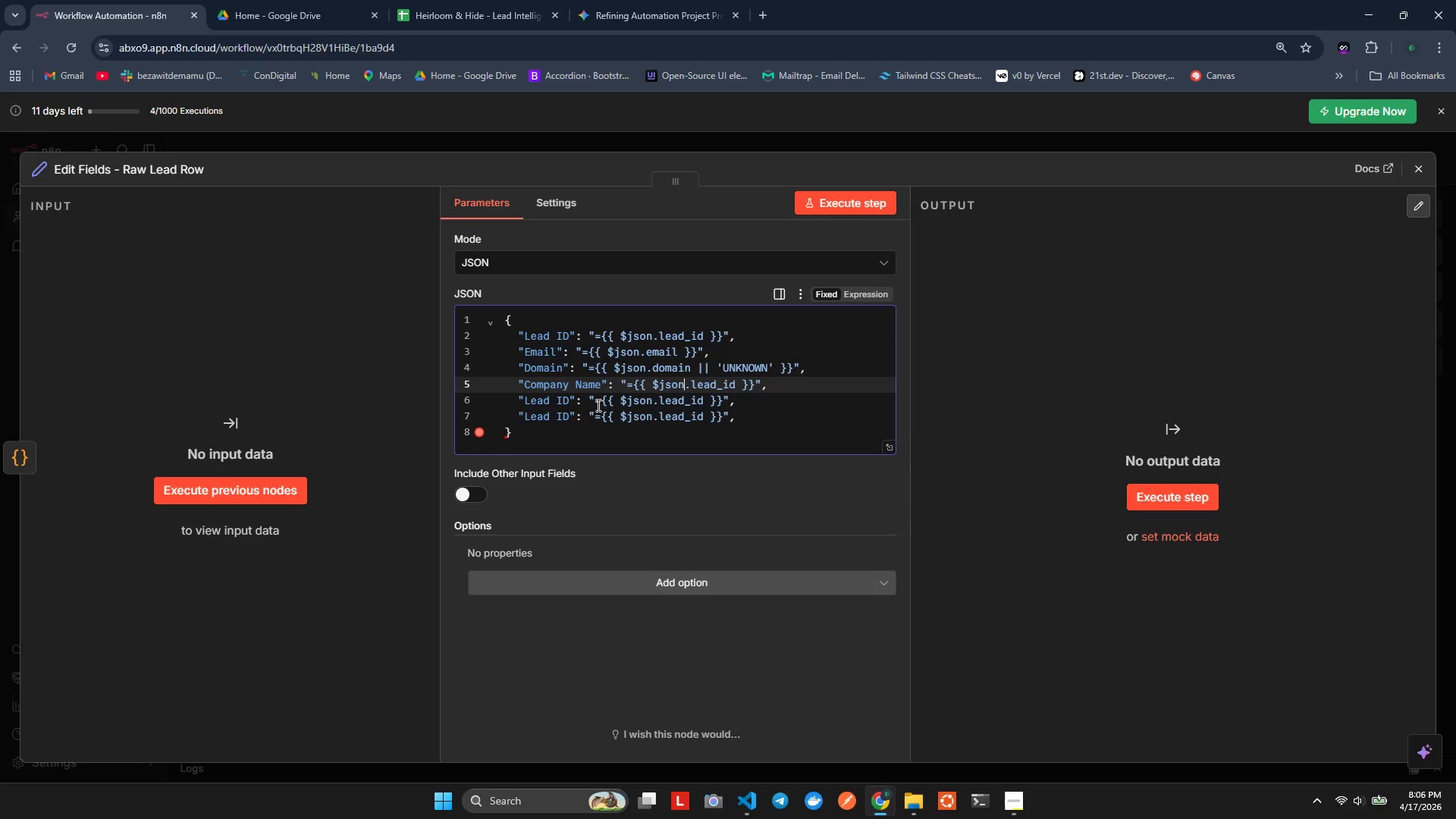 
key(ArrowRight)
 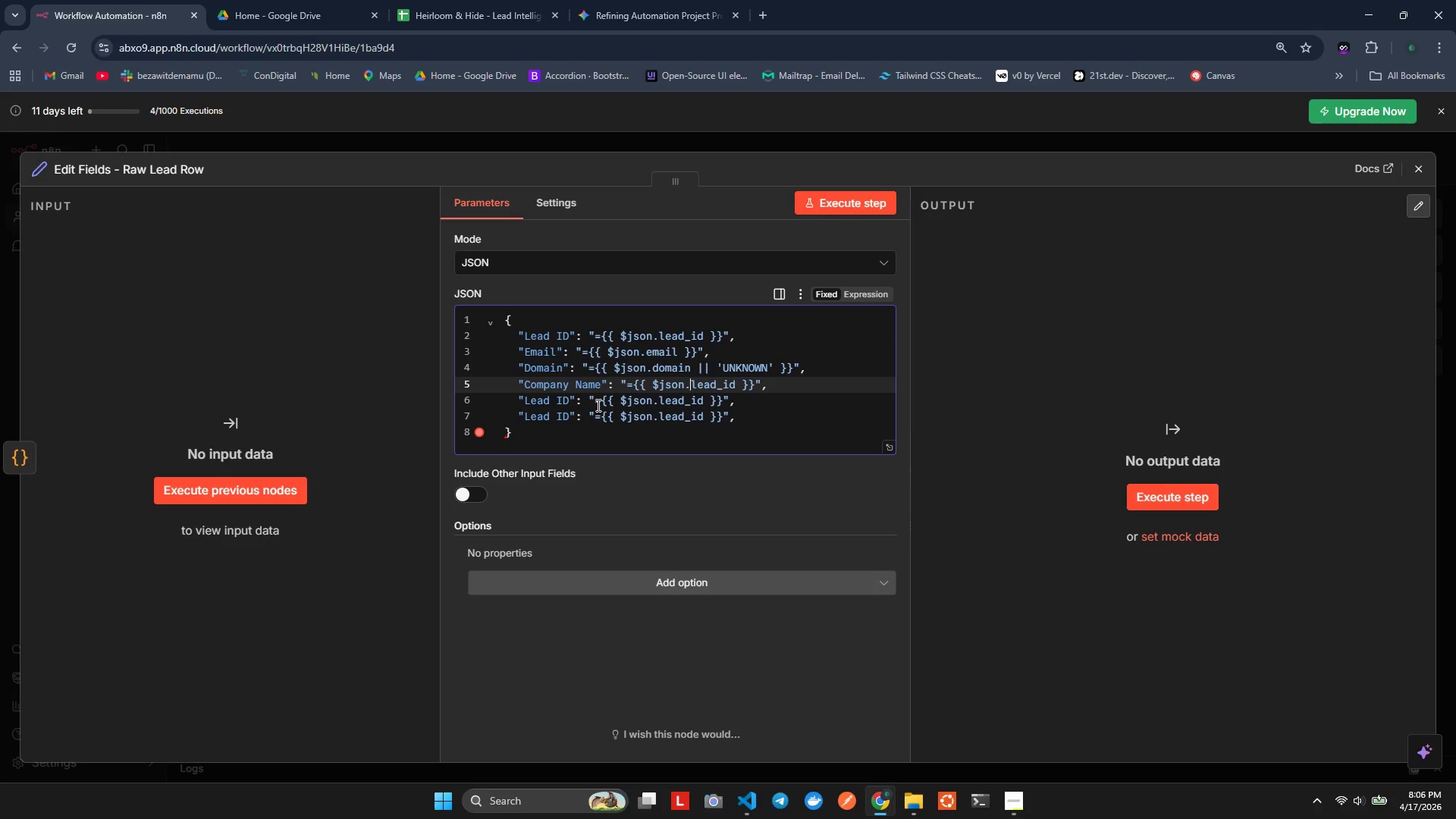 
key(Shift+ArrowRight)
 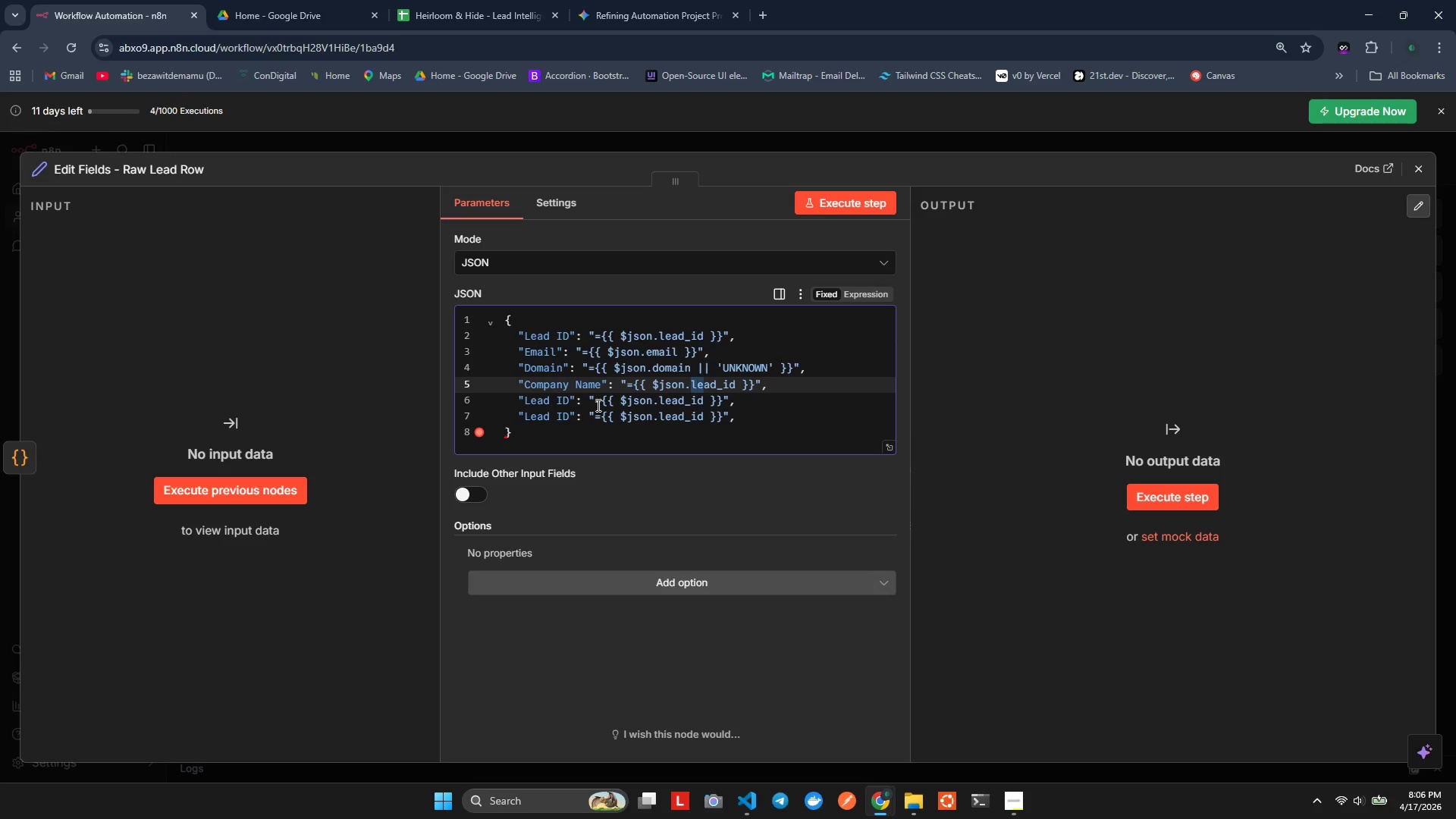 
key(Shift+ArrowRight)
 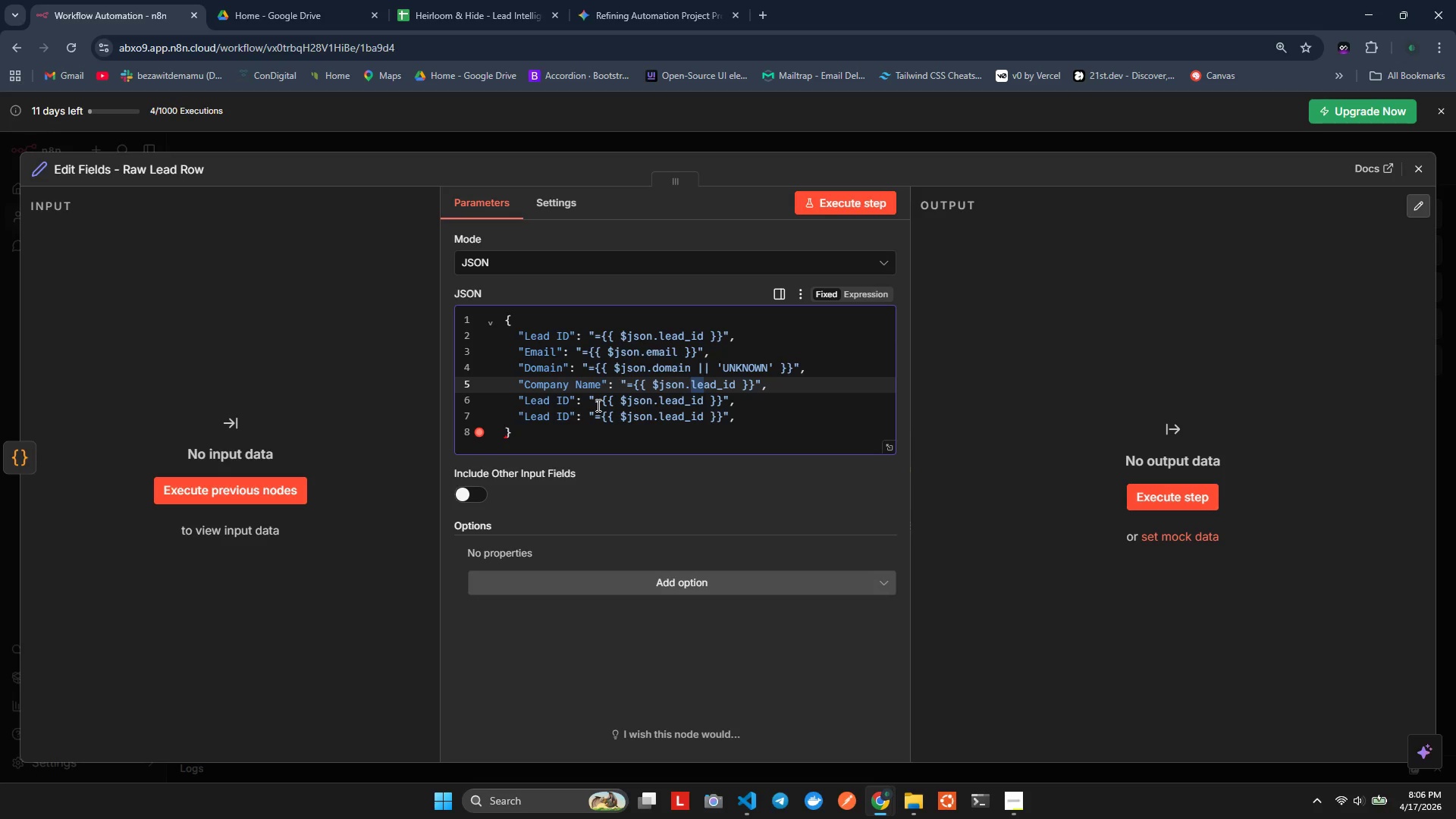 
hold_key(key=ArrowRight, duration=0.61)
 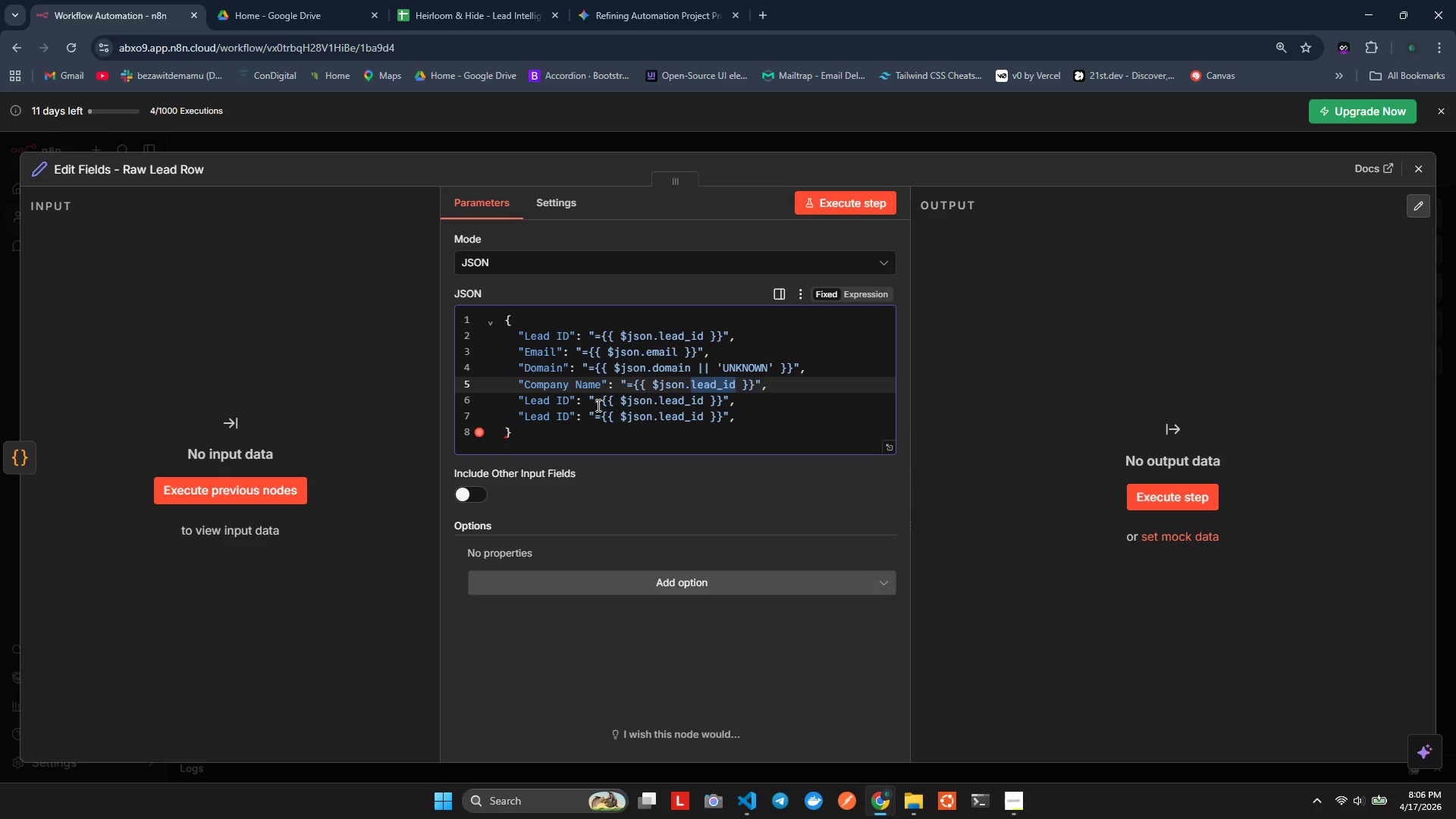 
key(Shift+ArrowRight)
 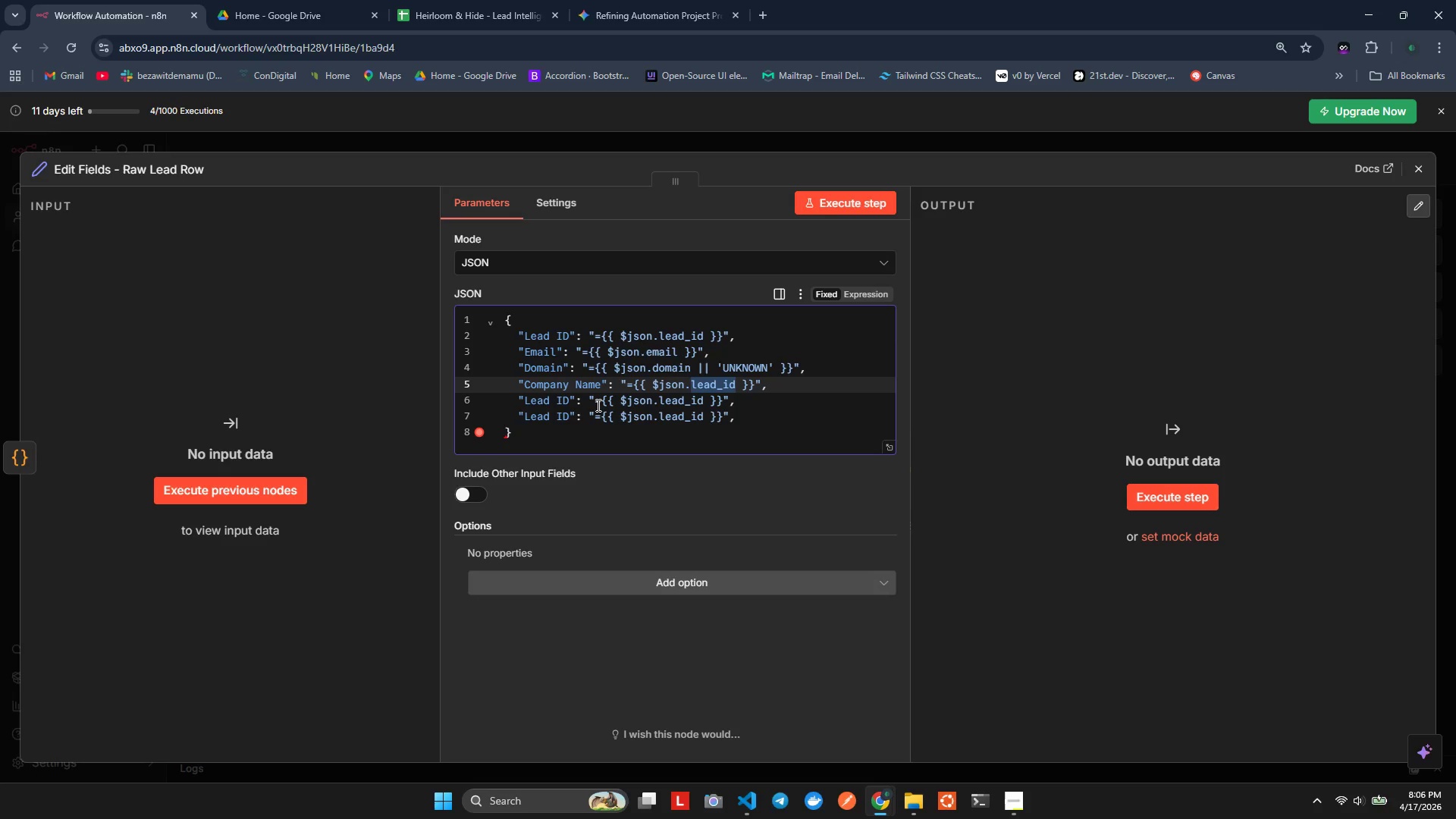 
type(cmanu)
key(Backspace)
type(y_ame)
 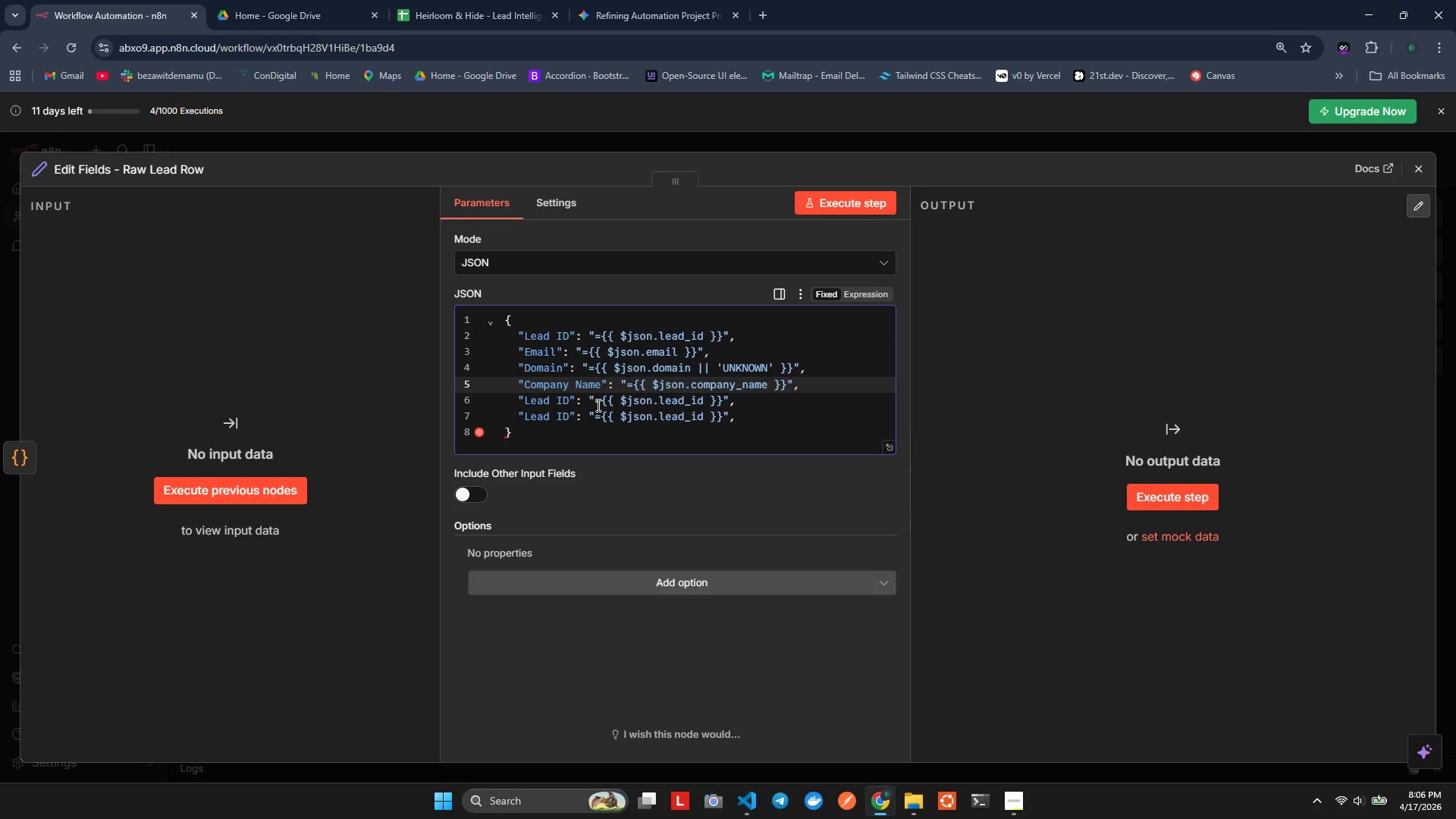 
hold_key(key=O, duration=0.34)
 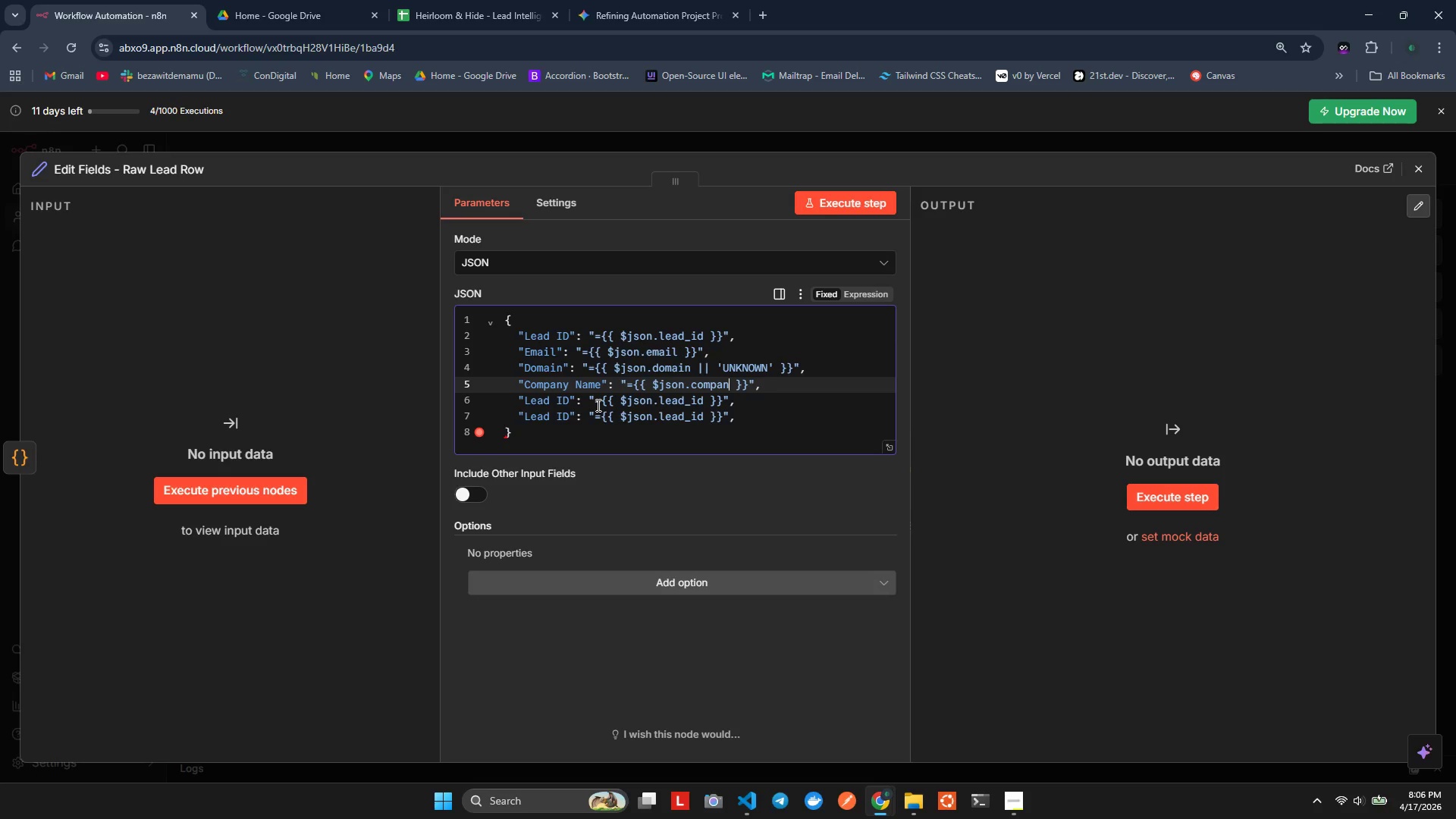 
hold_key(key=P, duration=0.34)
 